 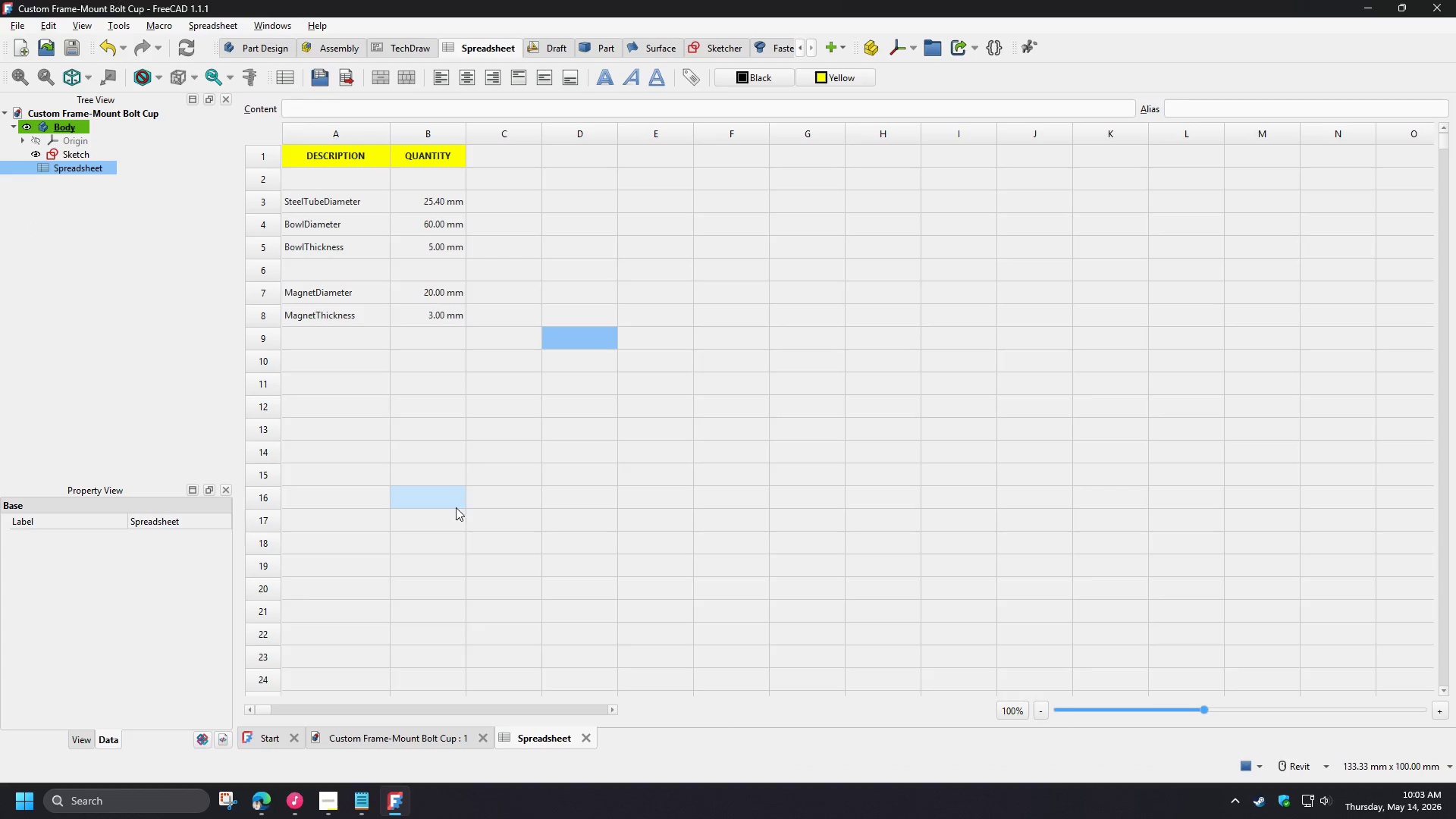 
mouse_move([347, 799])
 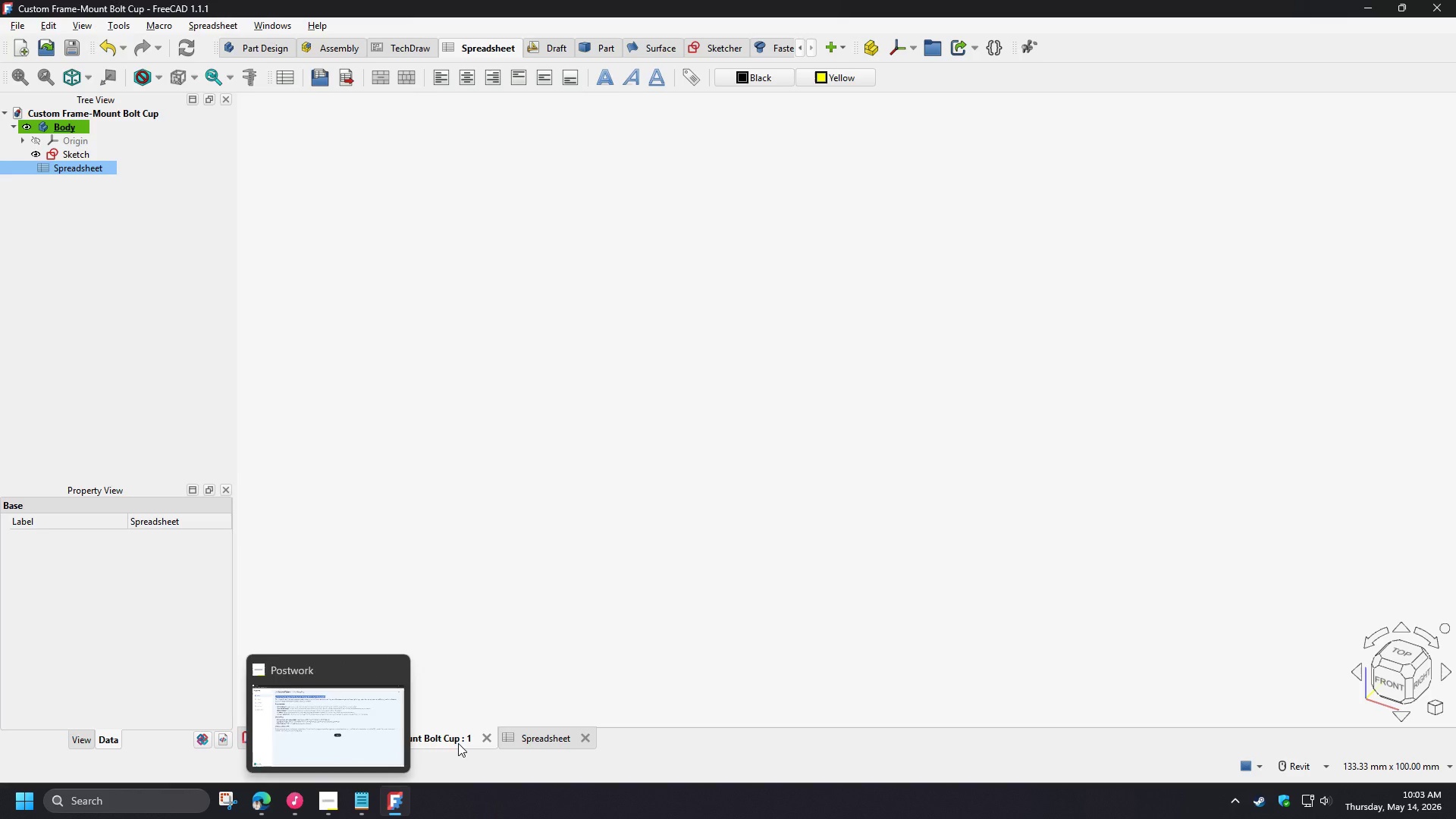 
left_click([458, 743])
 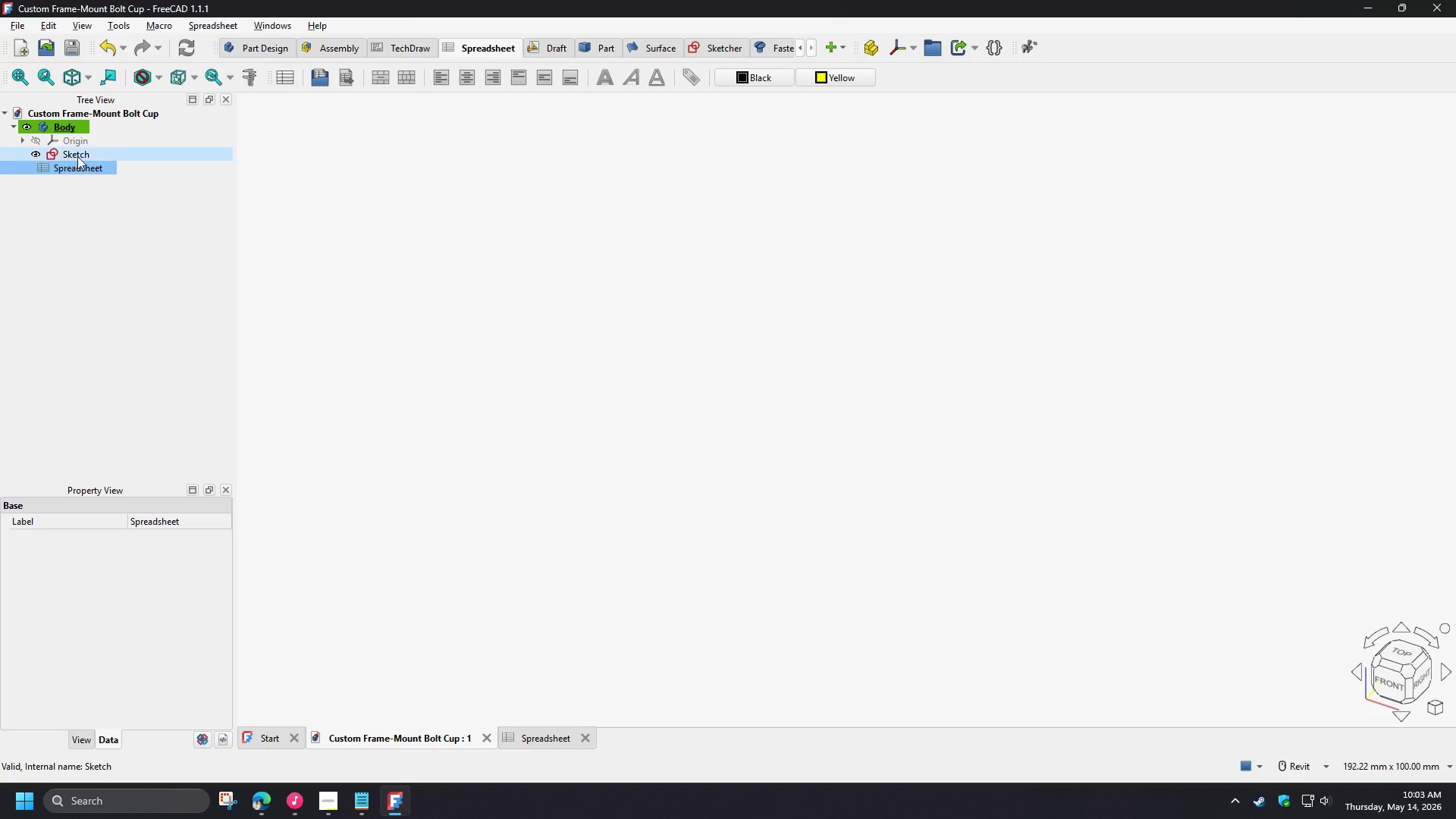 
left_click([68, 153])
 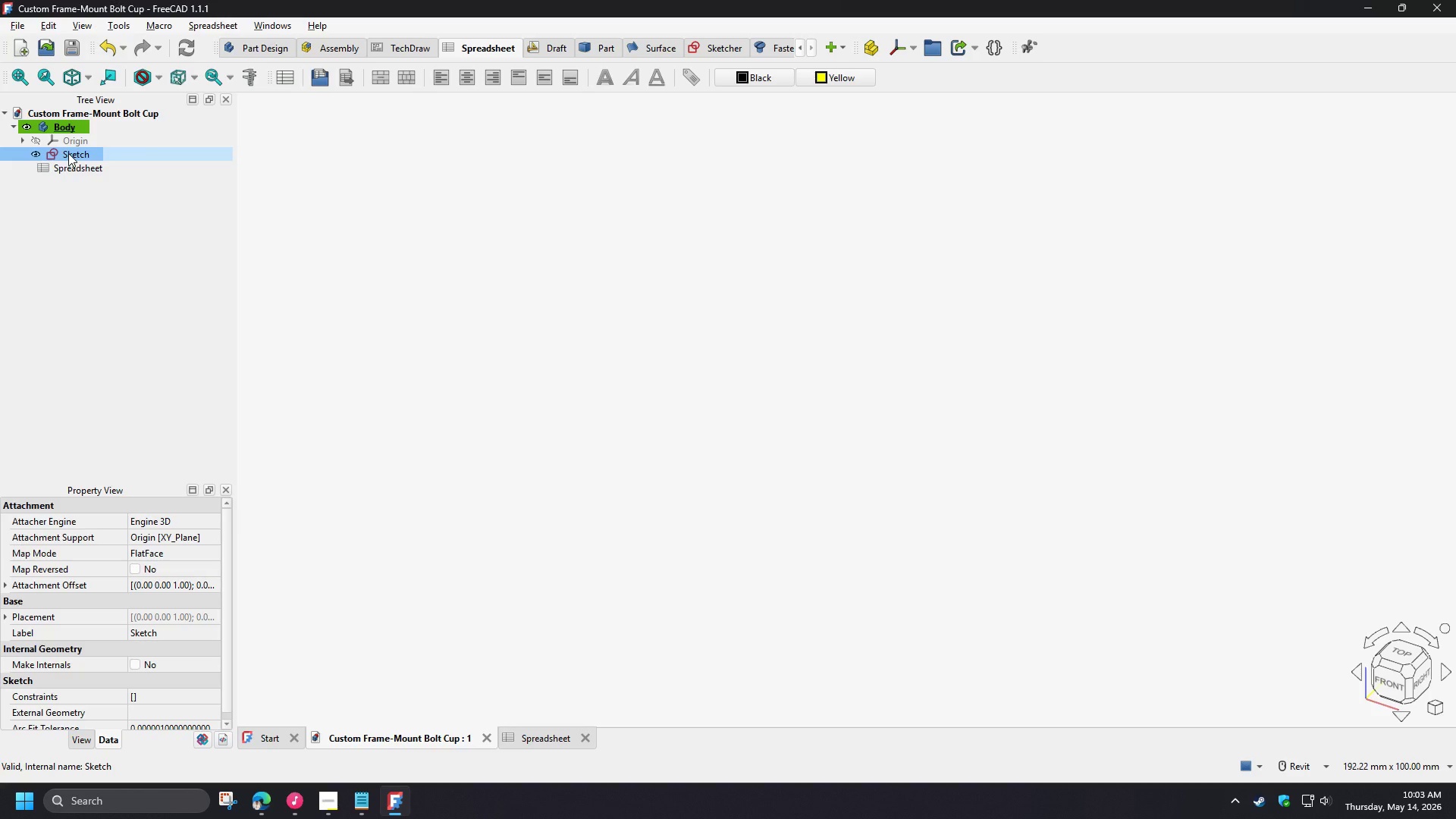 
key(Delete)
 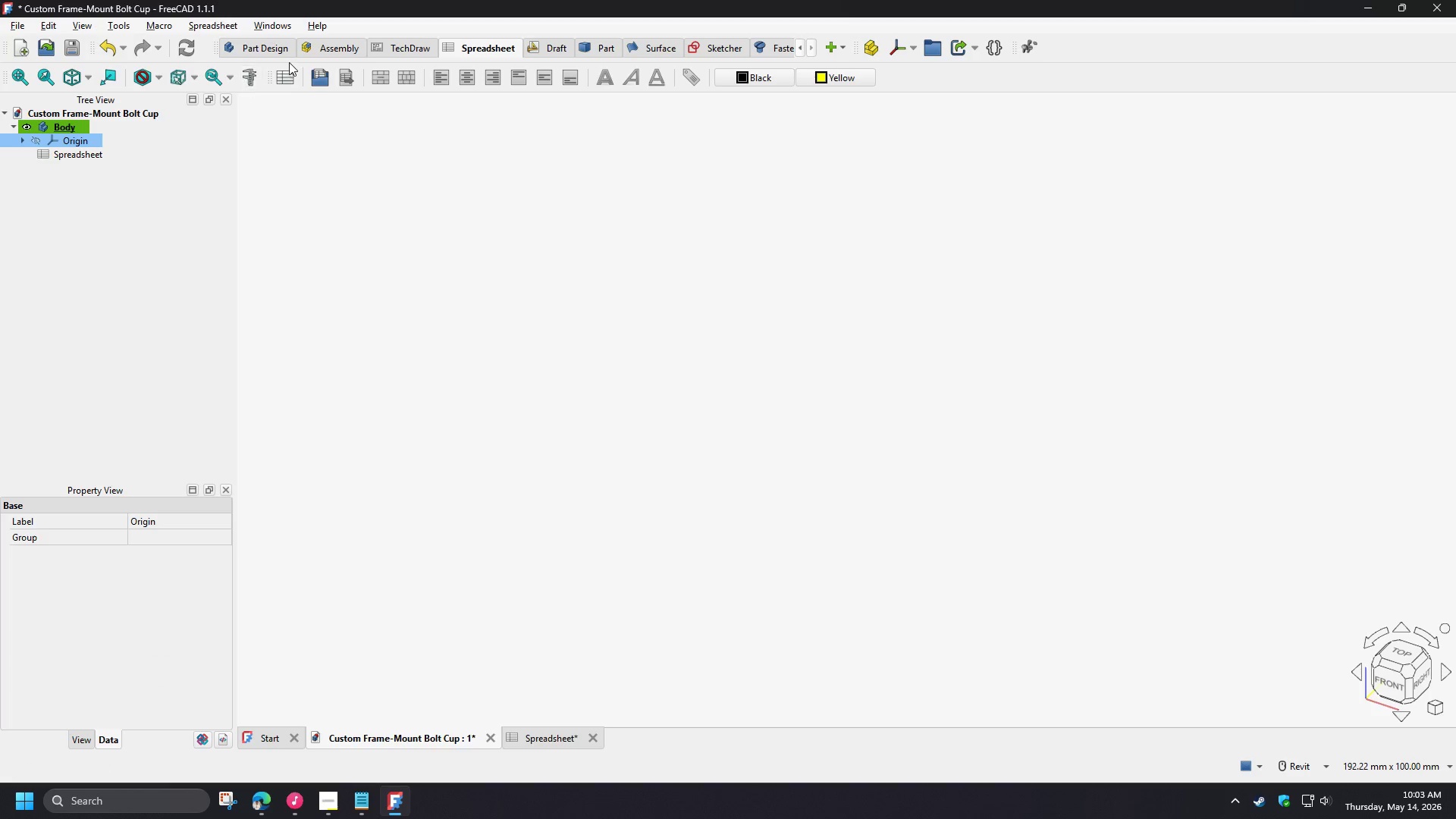 
left_click([274, 49])
 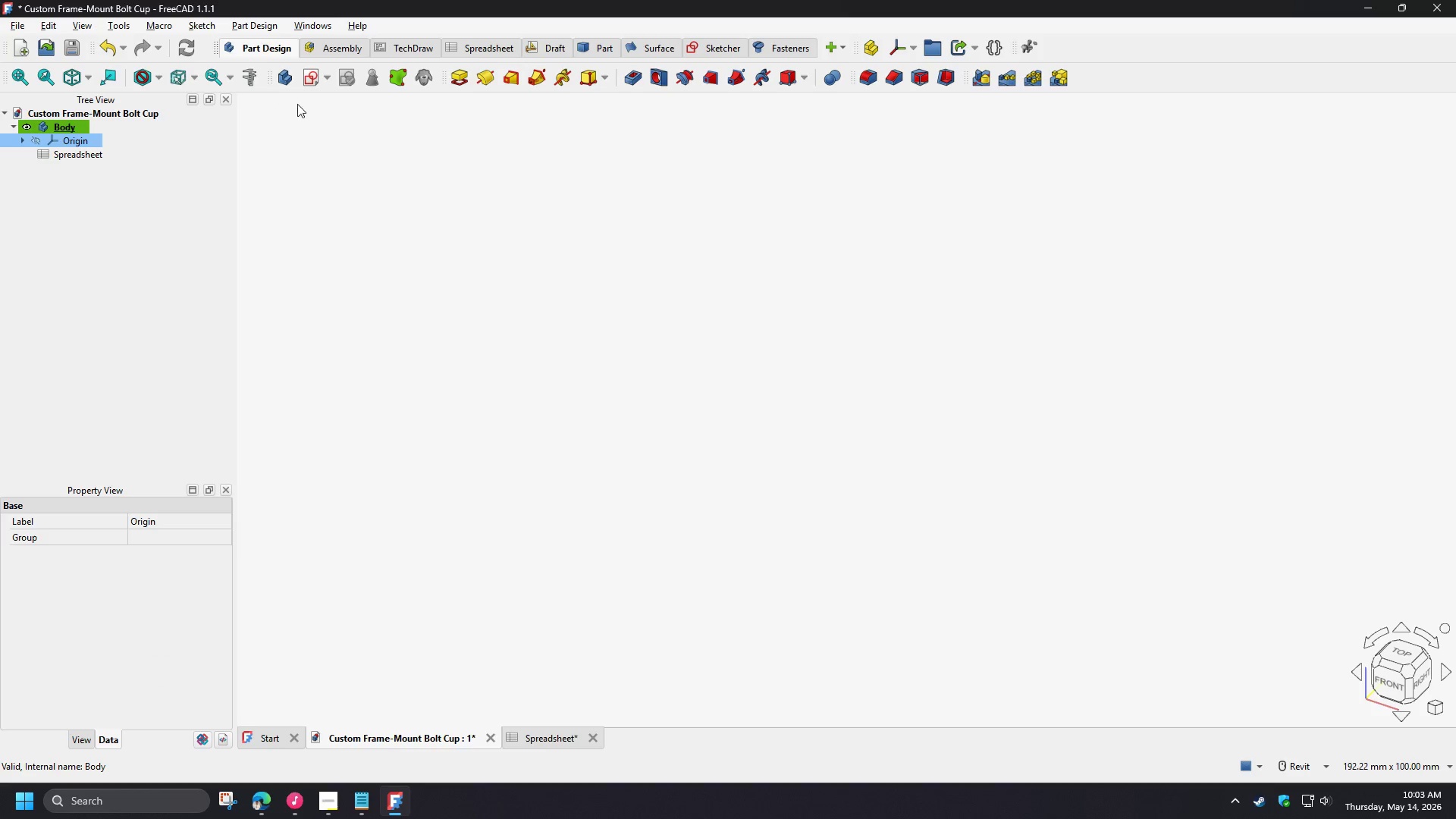 
left_click([306, 79])
 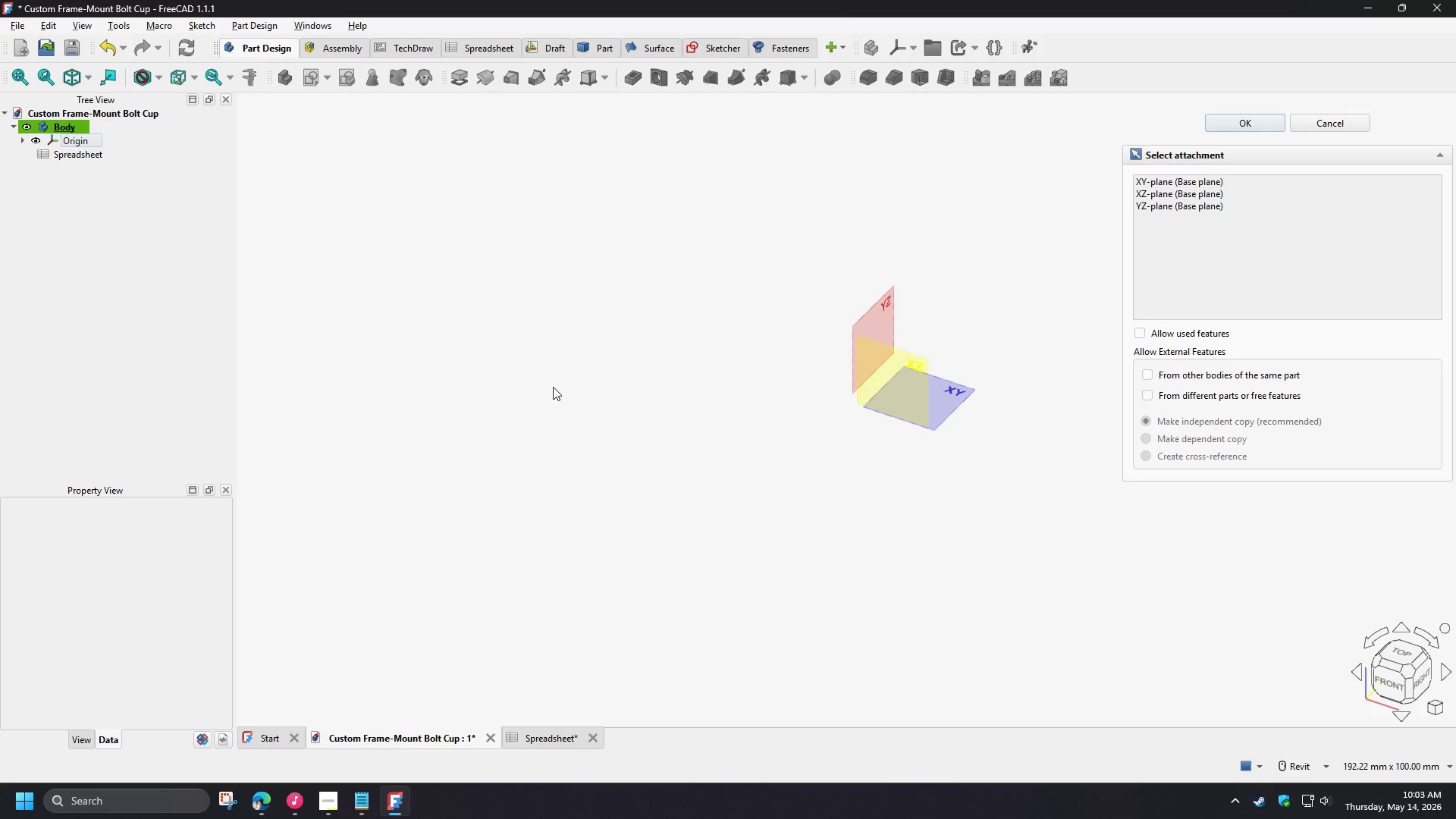 
left_click([888, 307])
 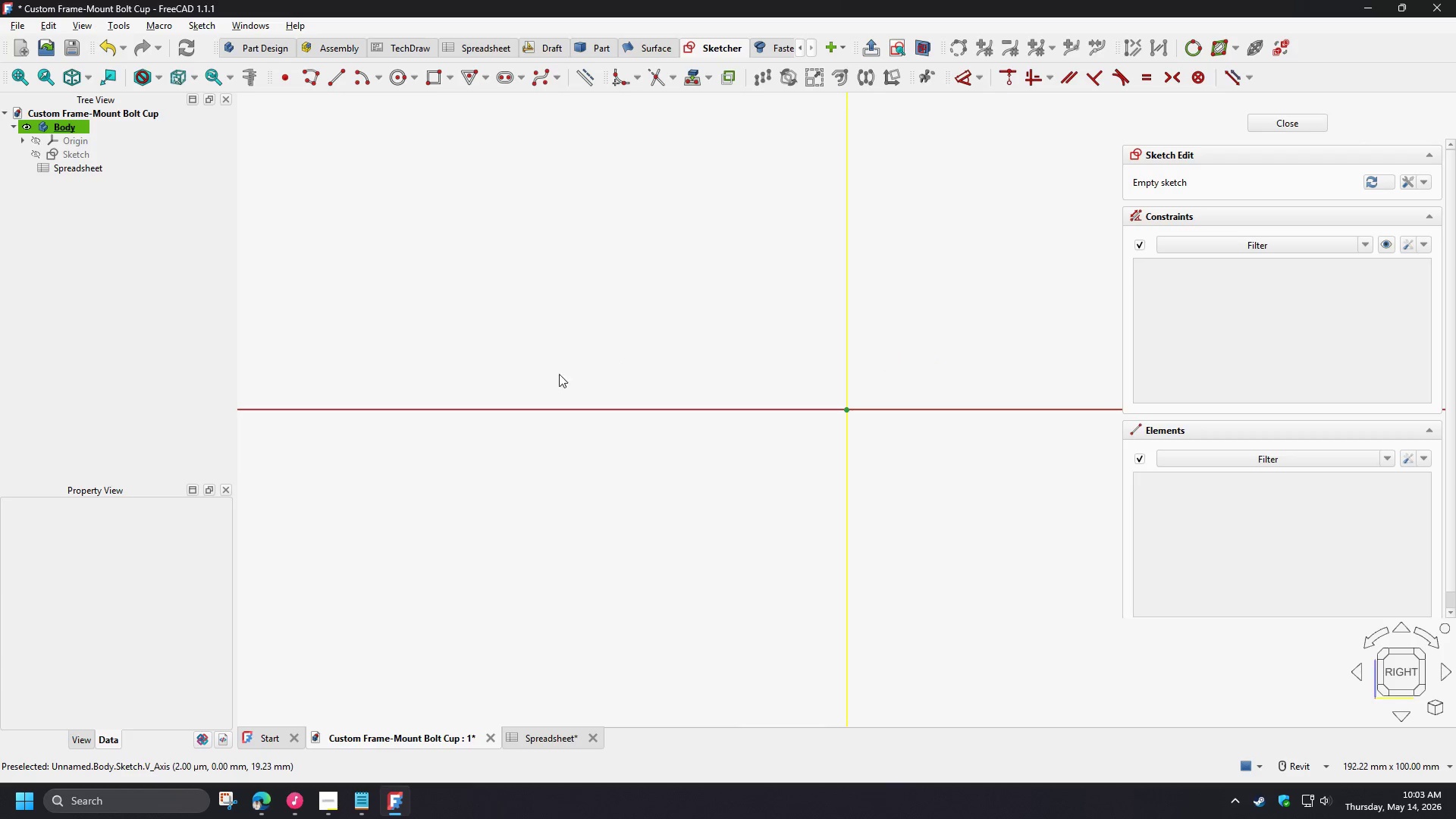 
scroll: coordinate [440, 557], scroll_direction: down, amount: 3.0
 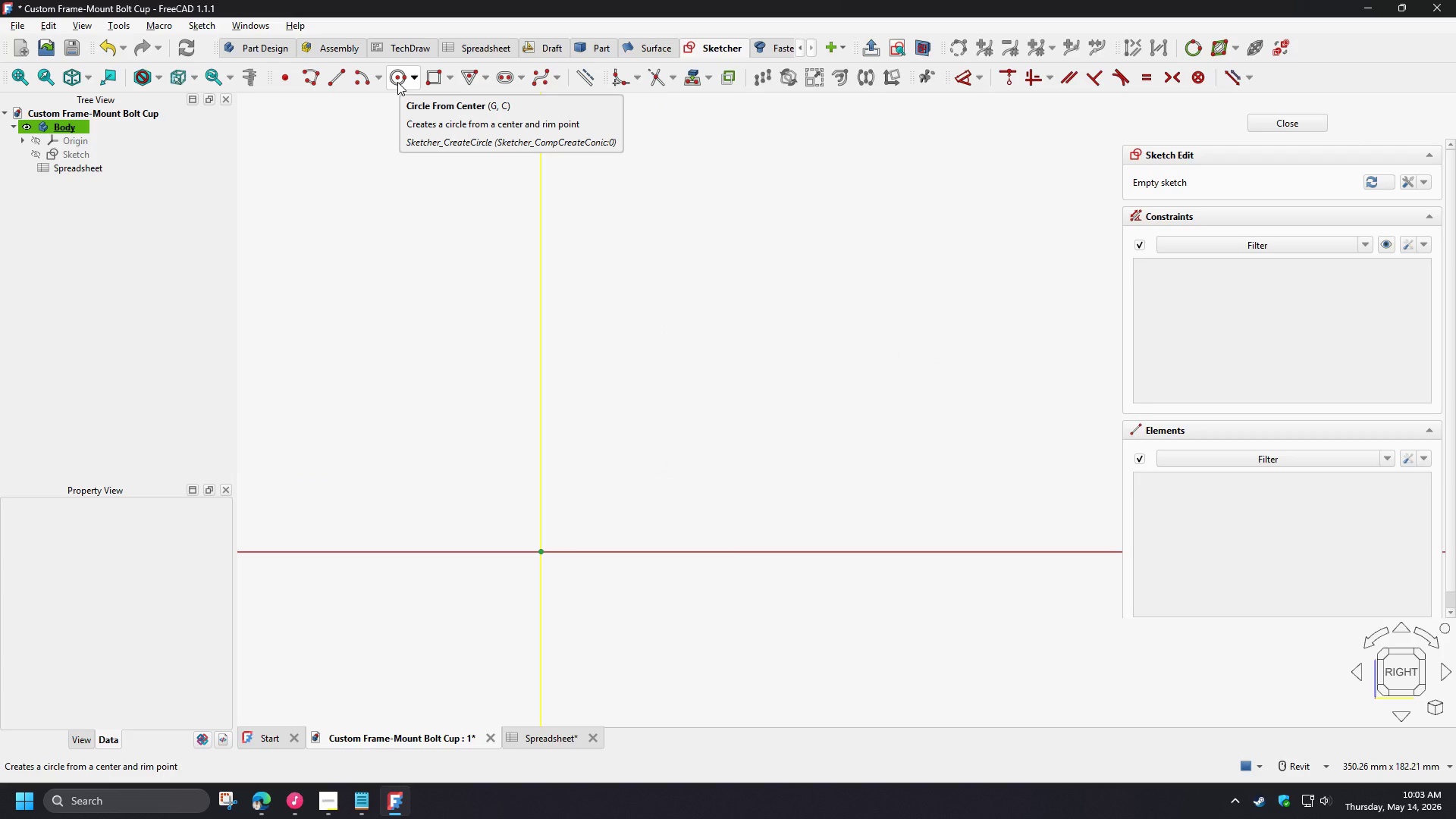 
wait(5.68)
 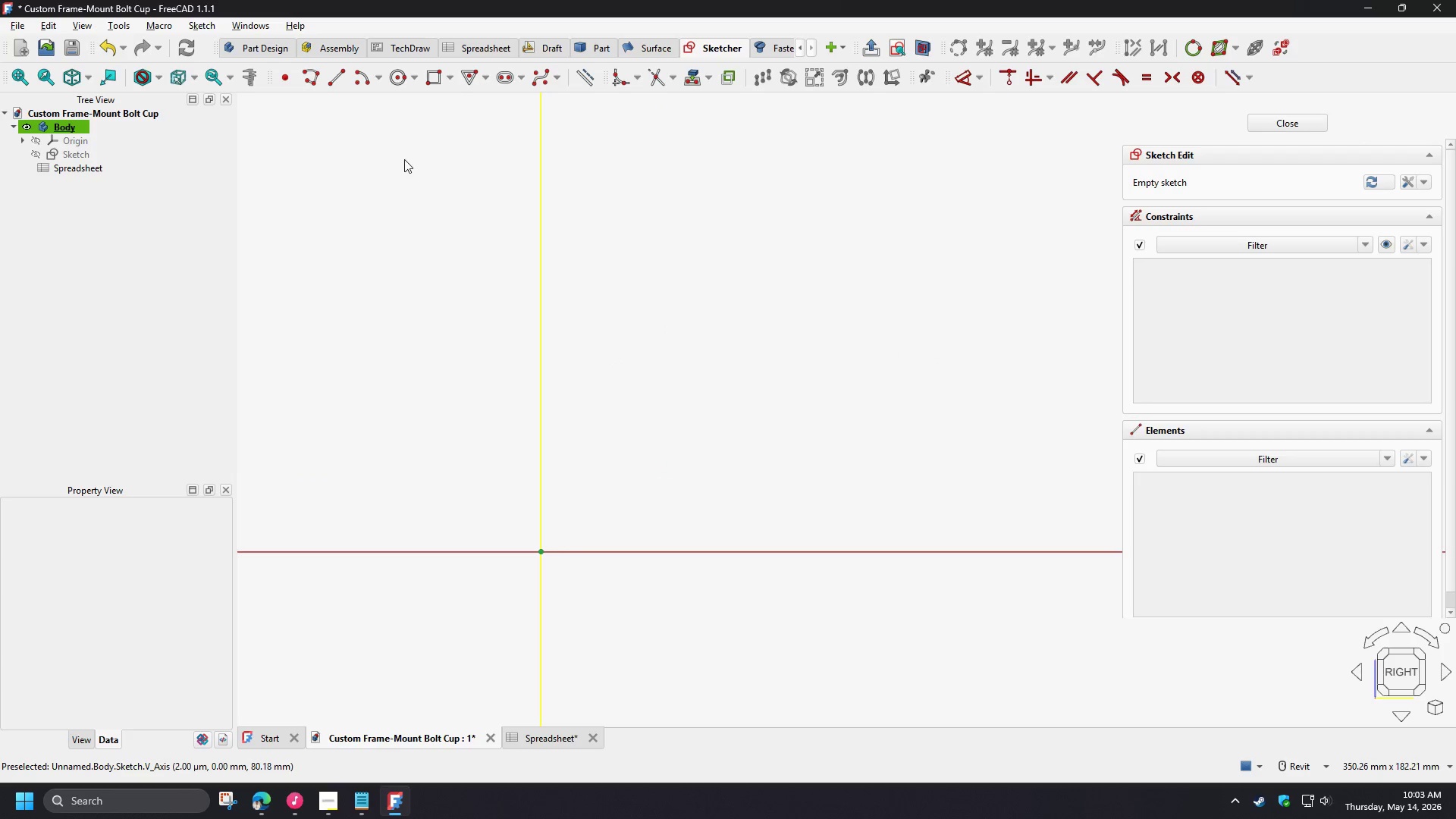 
left_click([397, 82])
 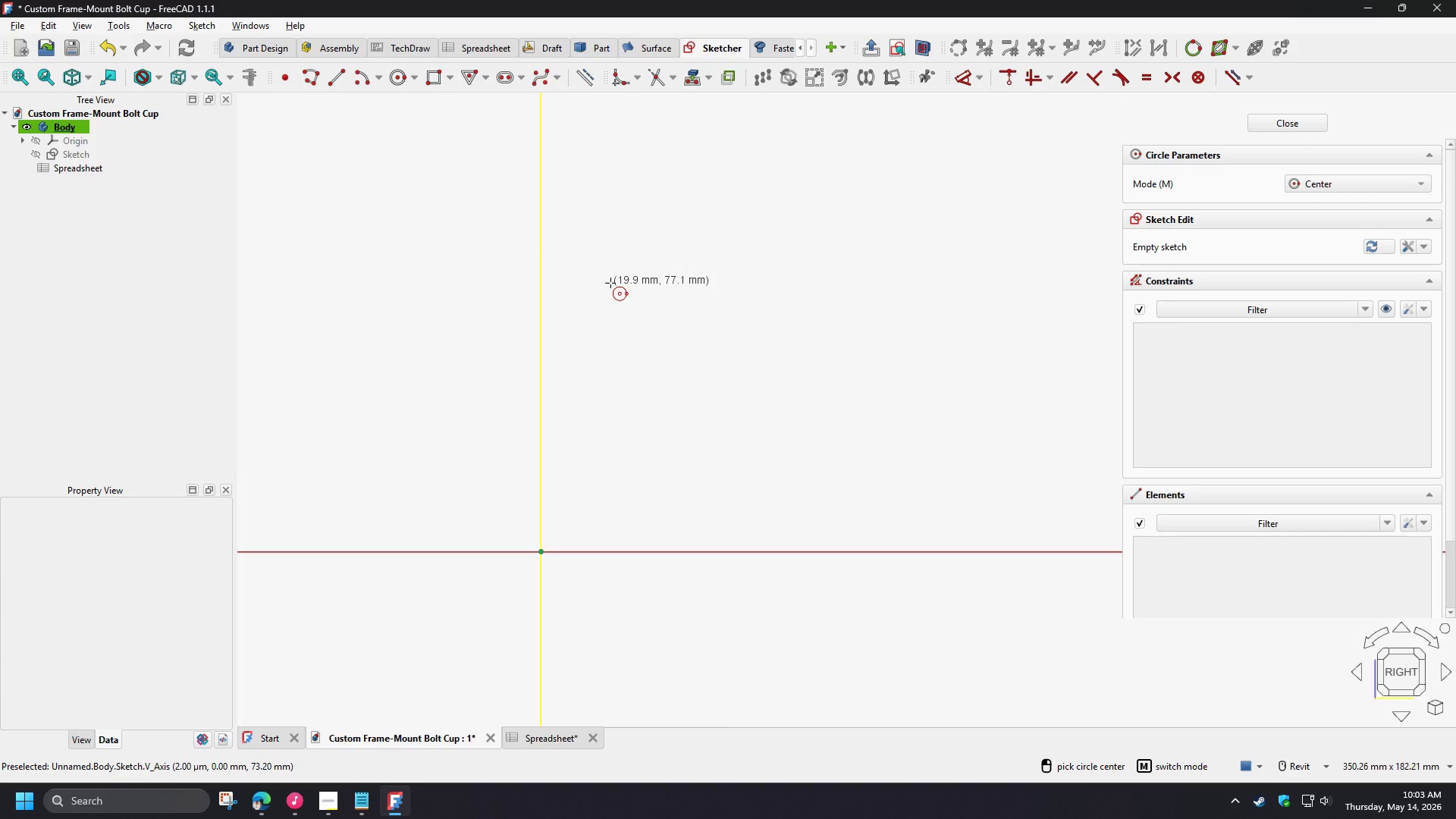 
wait(6.39)
 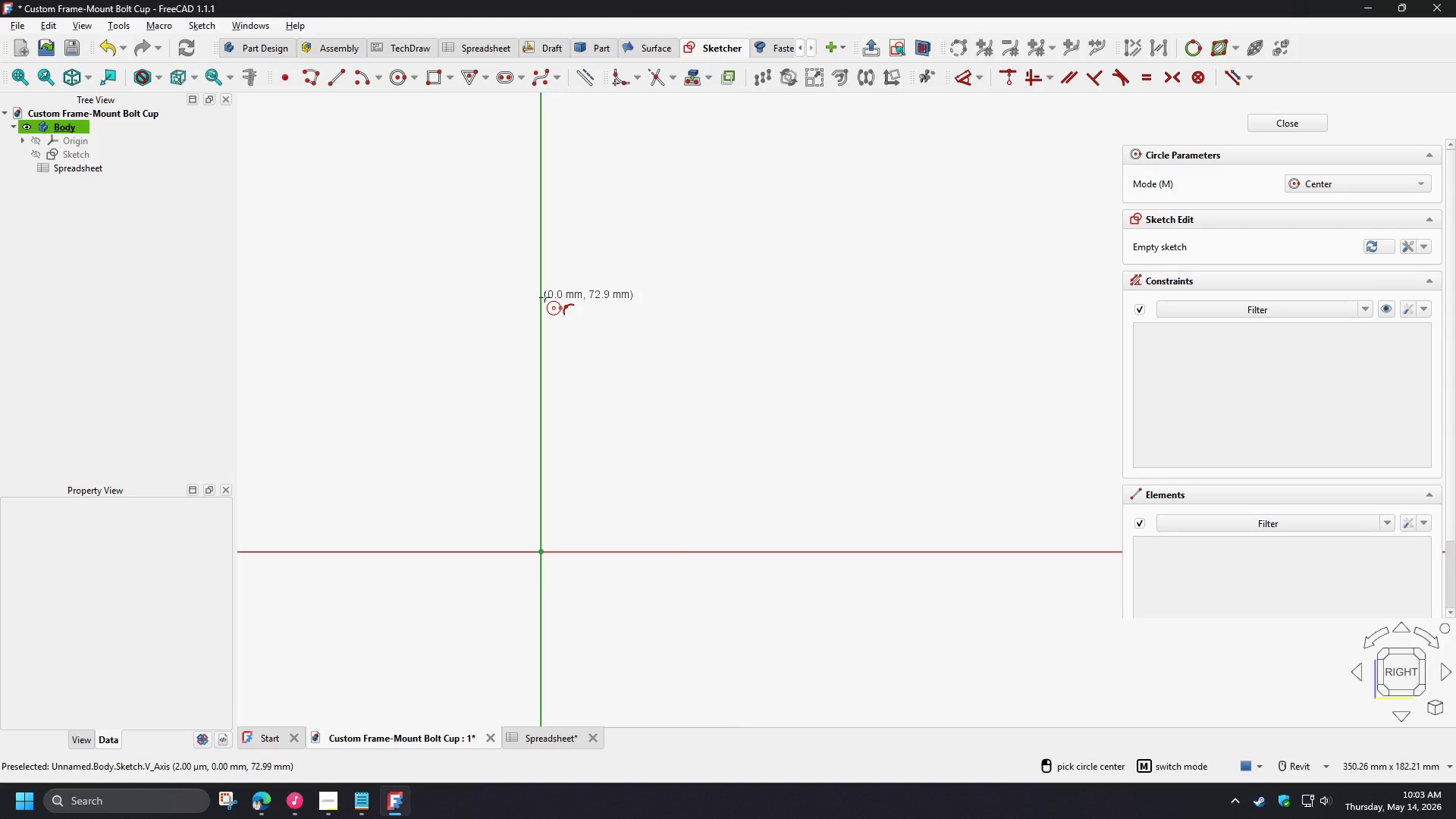 
right_click([610, 283])
 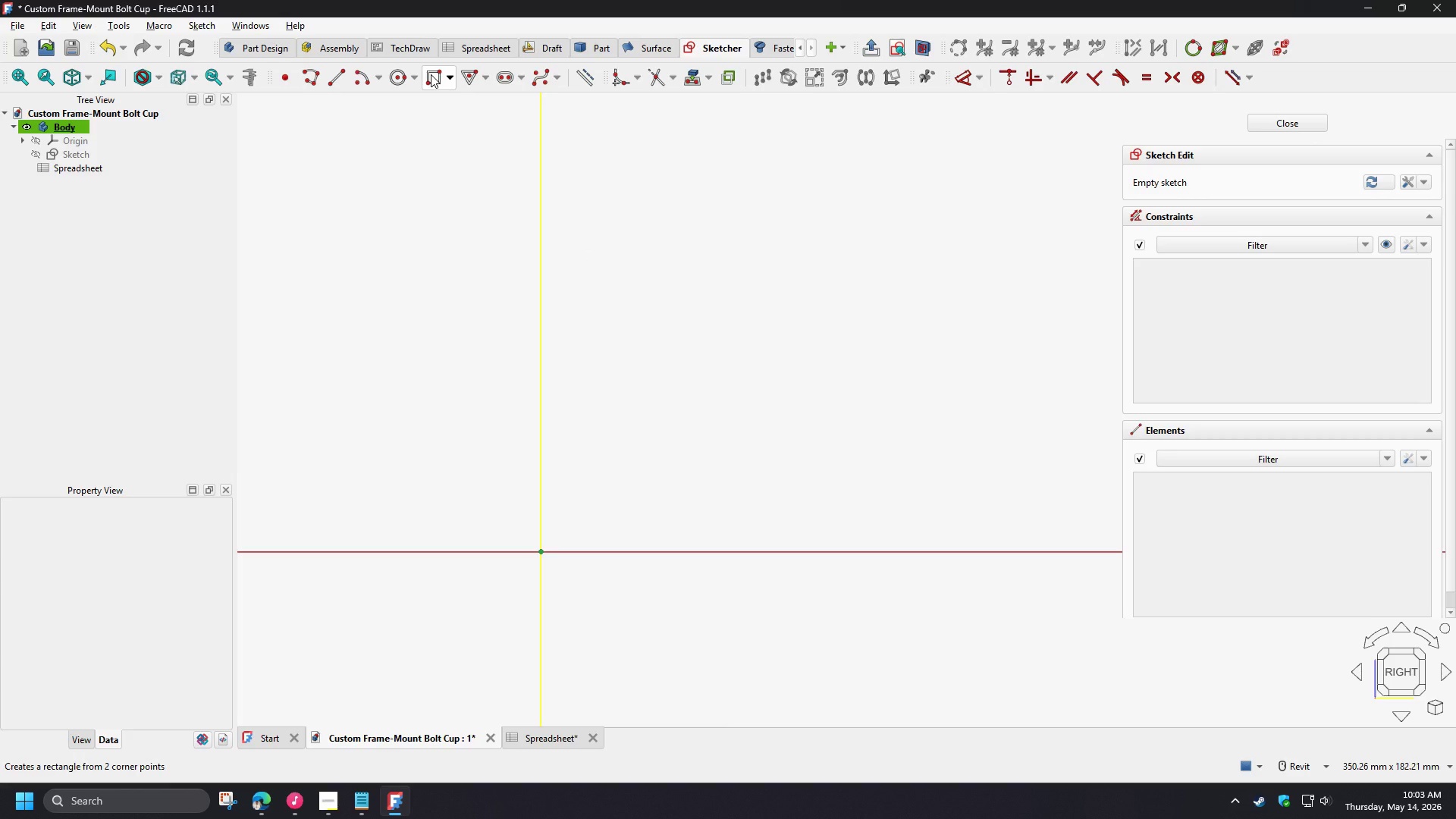 
left_click([431, 74])
 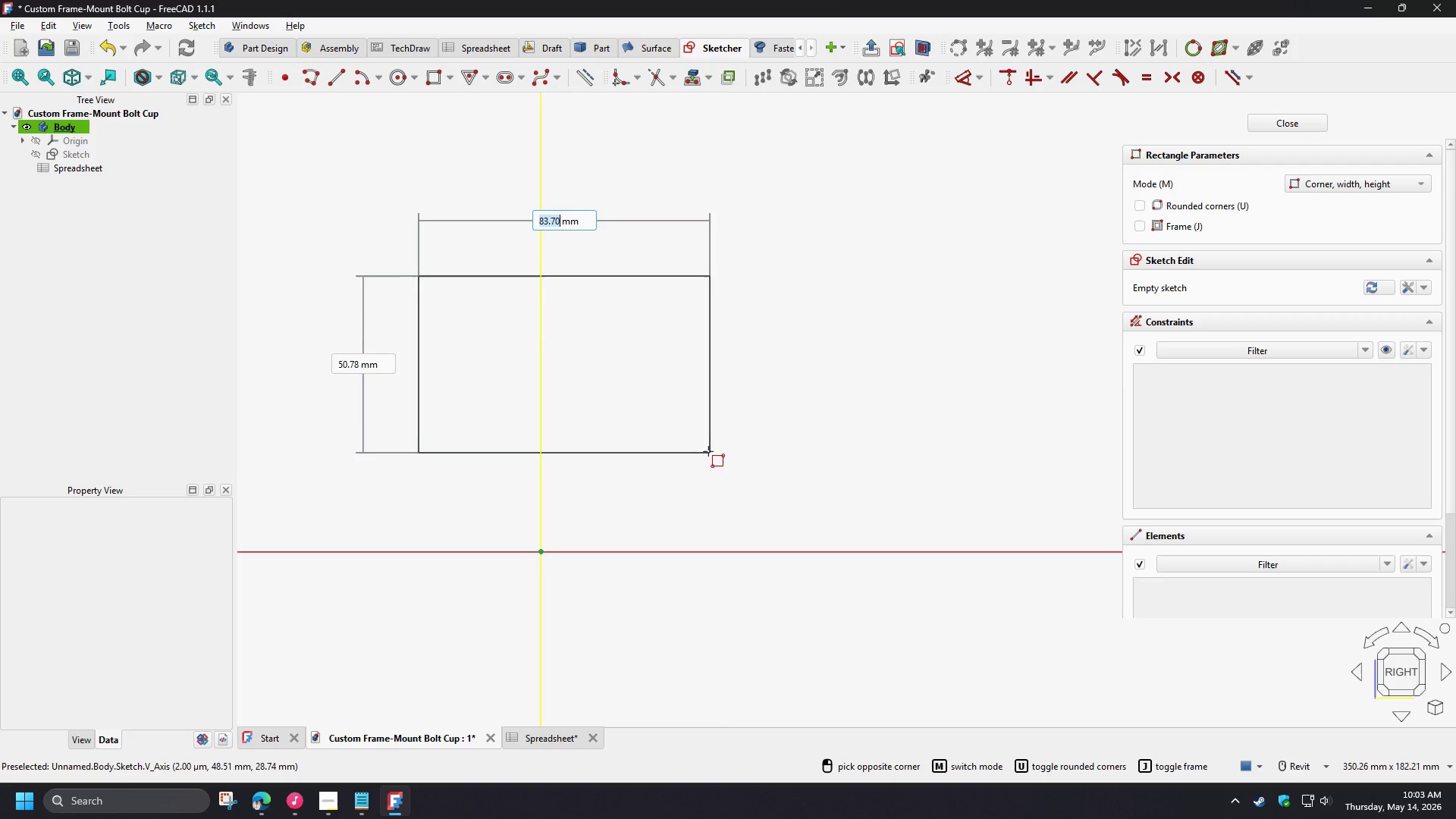 
double_click([451, 88])
 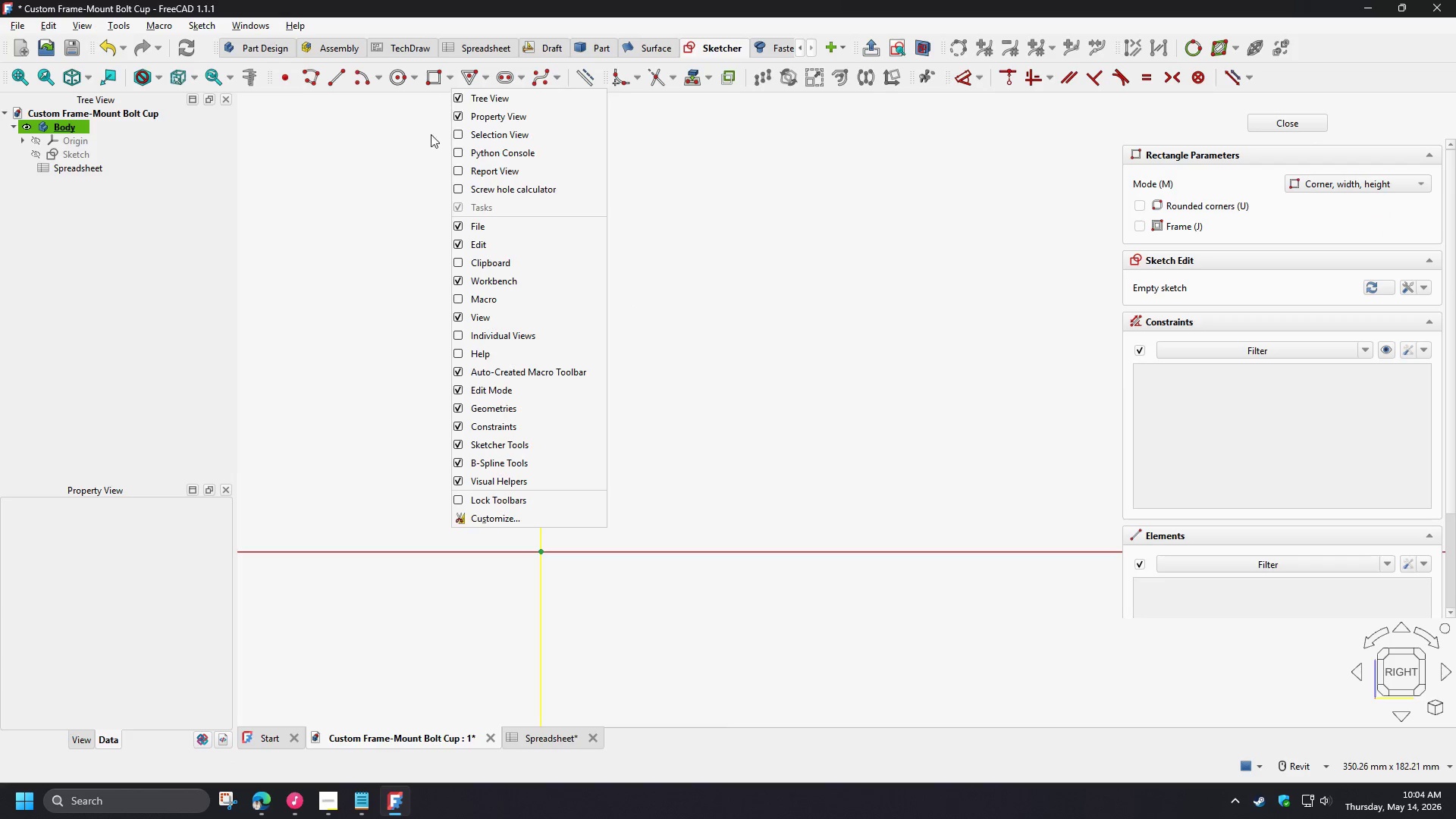 
left_click([410, 181])
 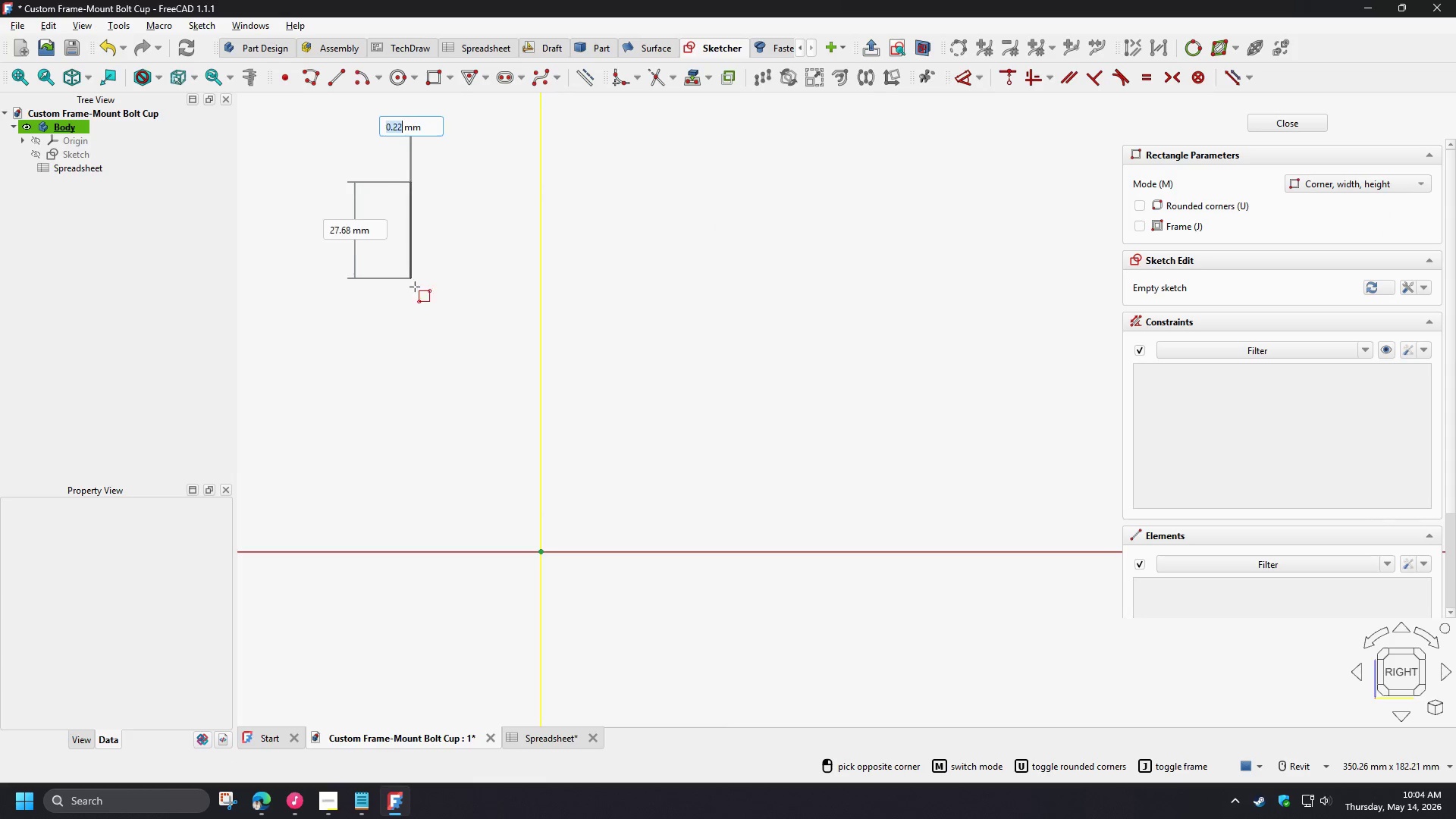 
left_click([455, 304])
 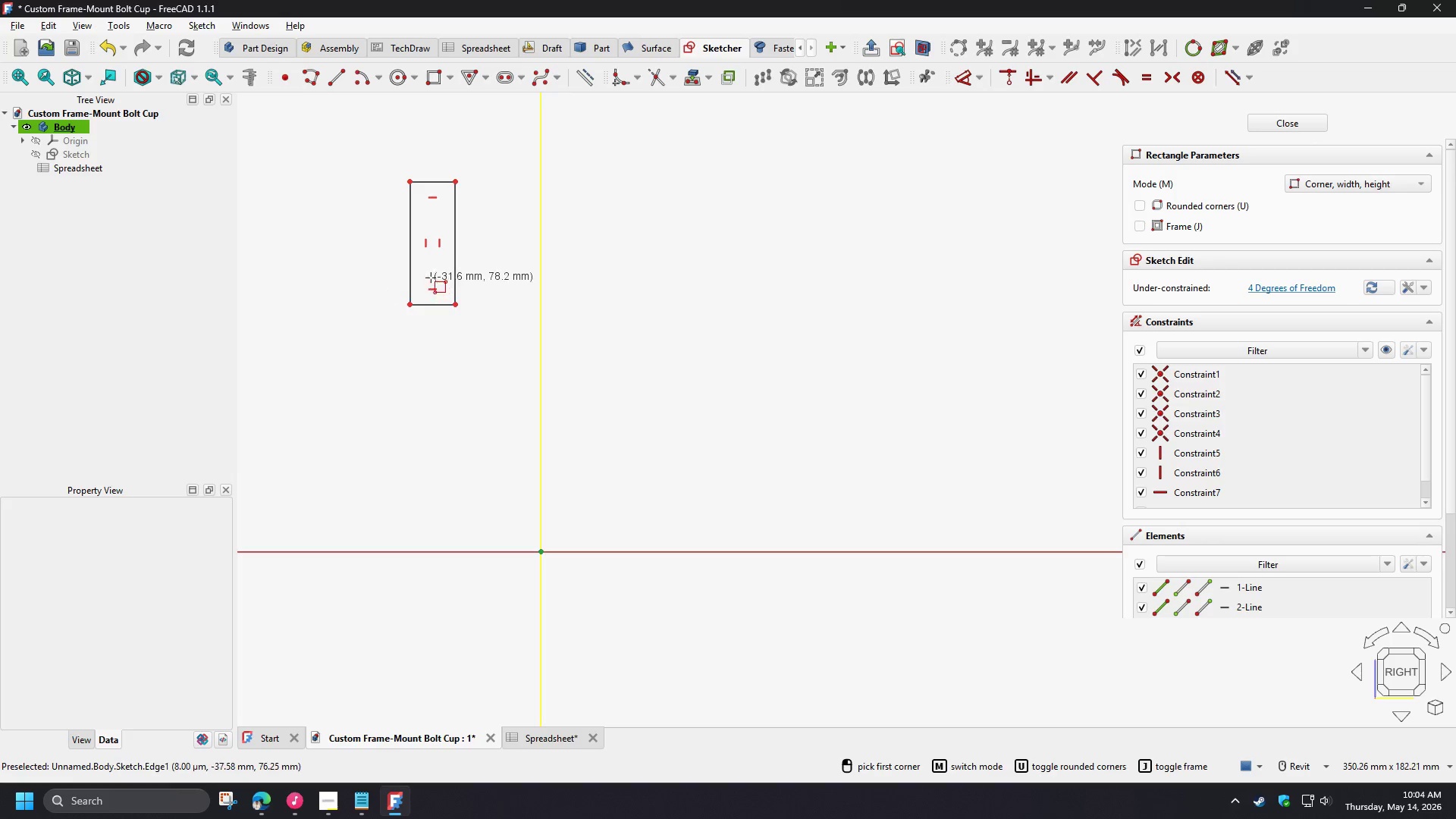 
right_click([425, 263])
 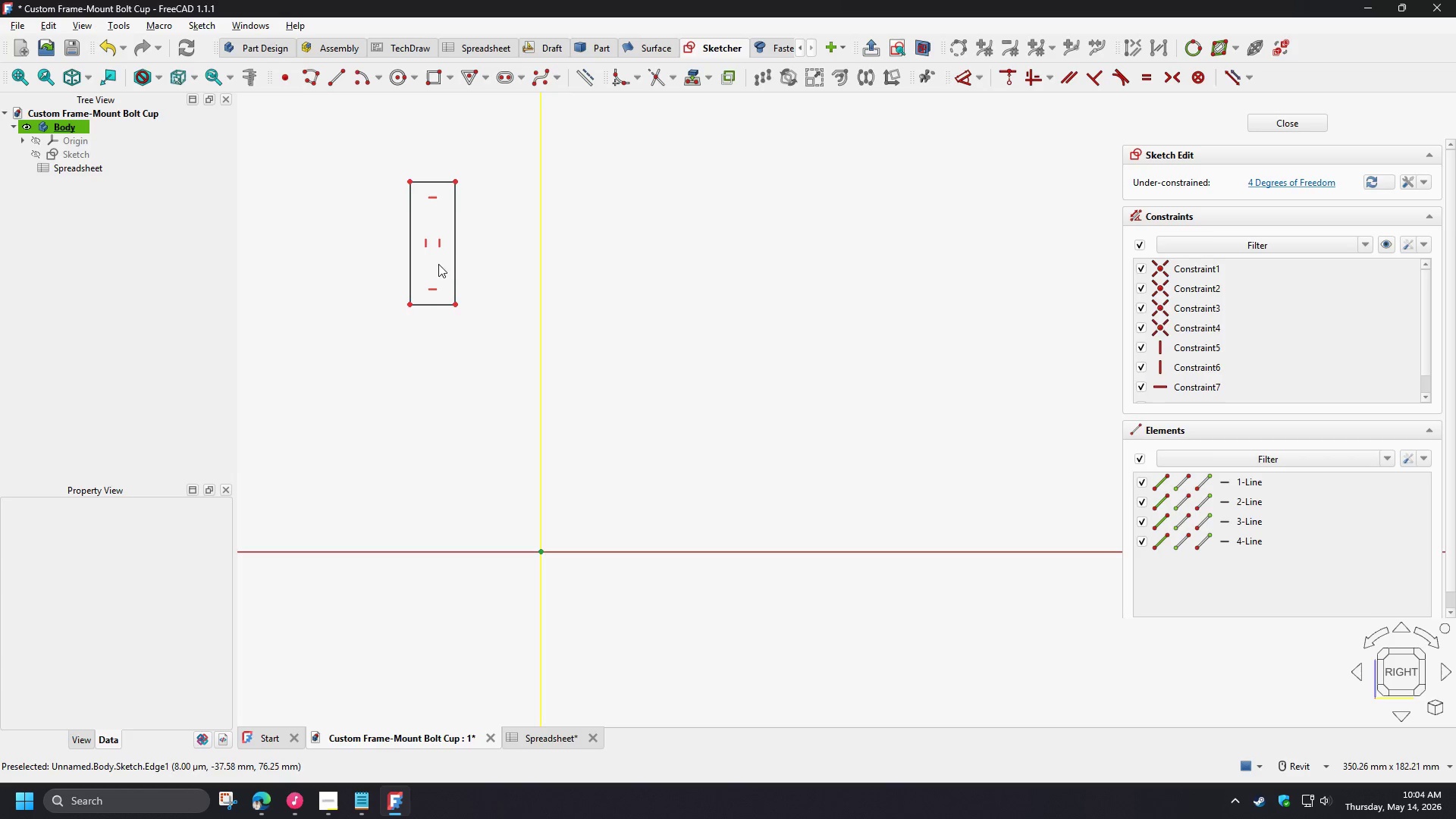 
key(Control+Z)
 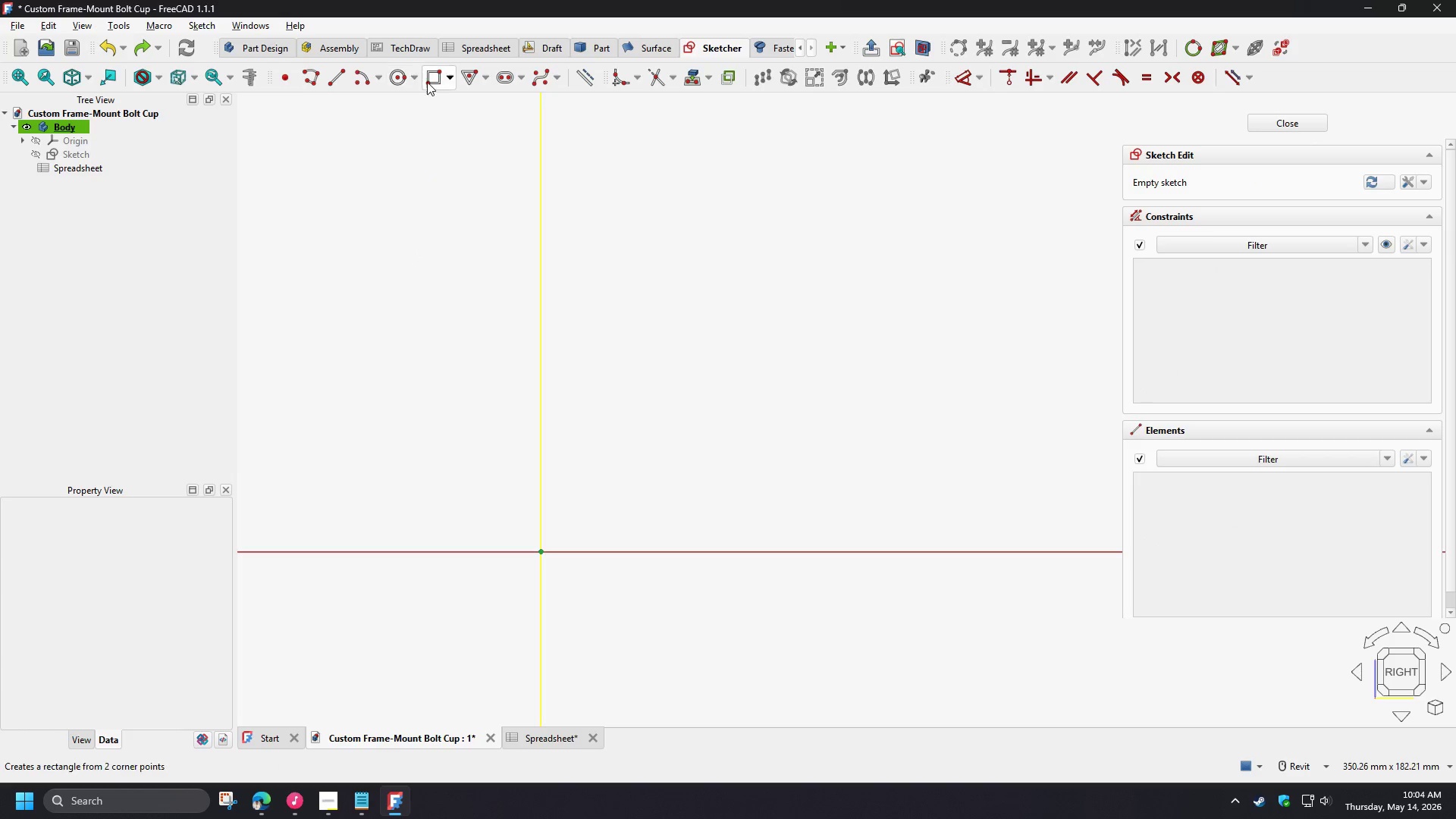 
left_click([427, 82])
 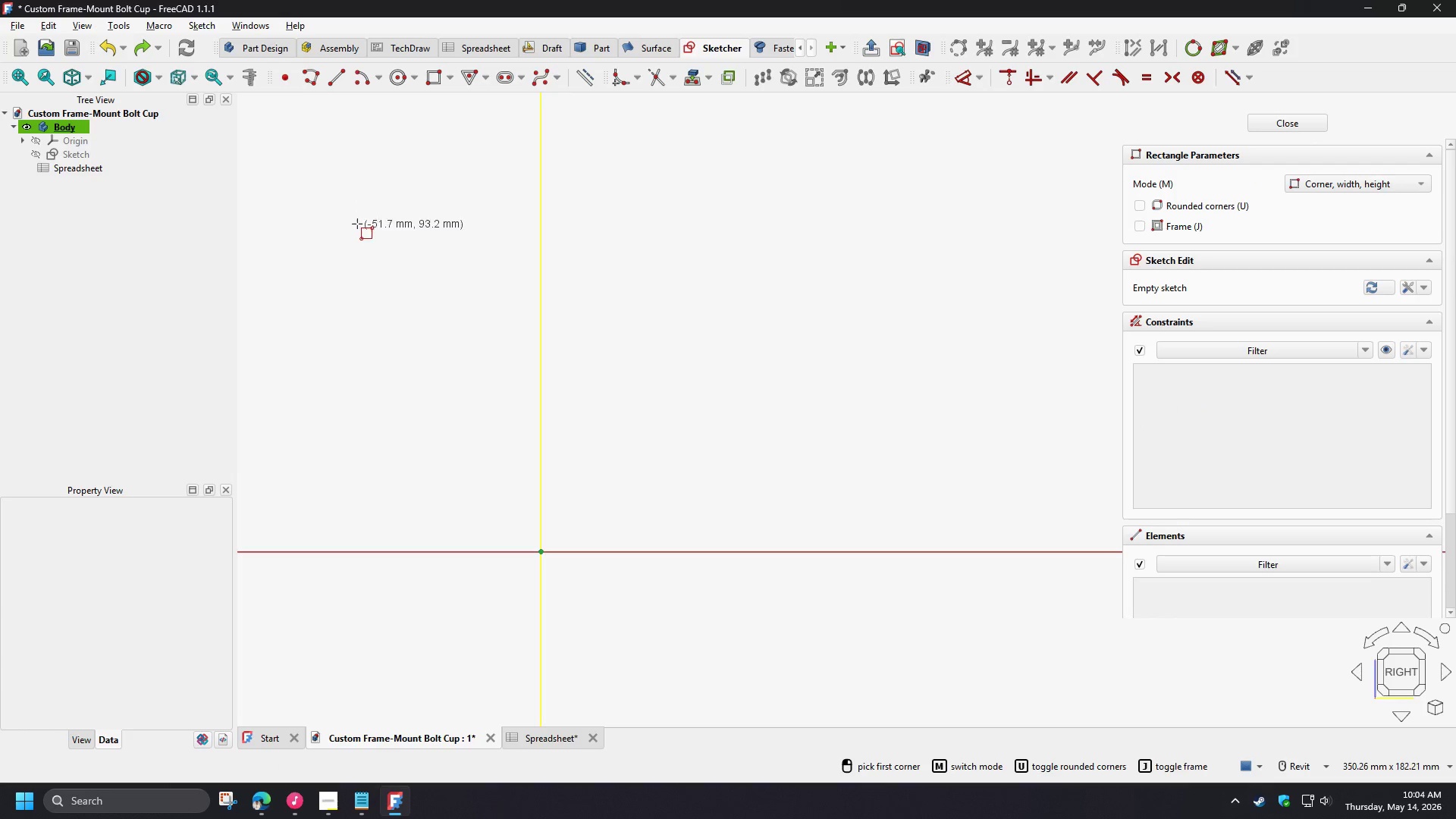 
left_click_drag(start_coordinate=[357, 224], to_coordinate=[360, 228])
 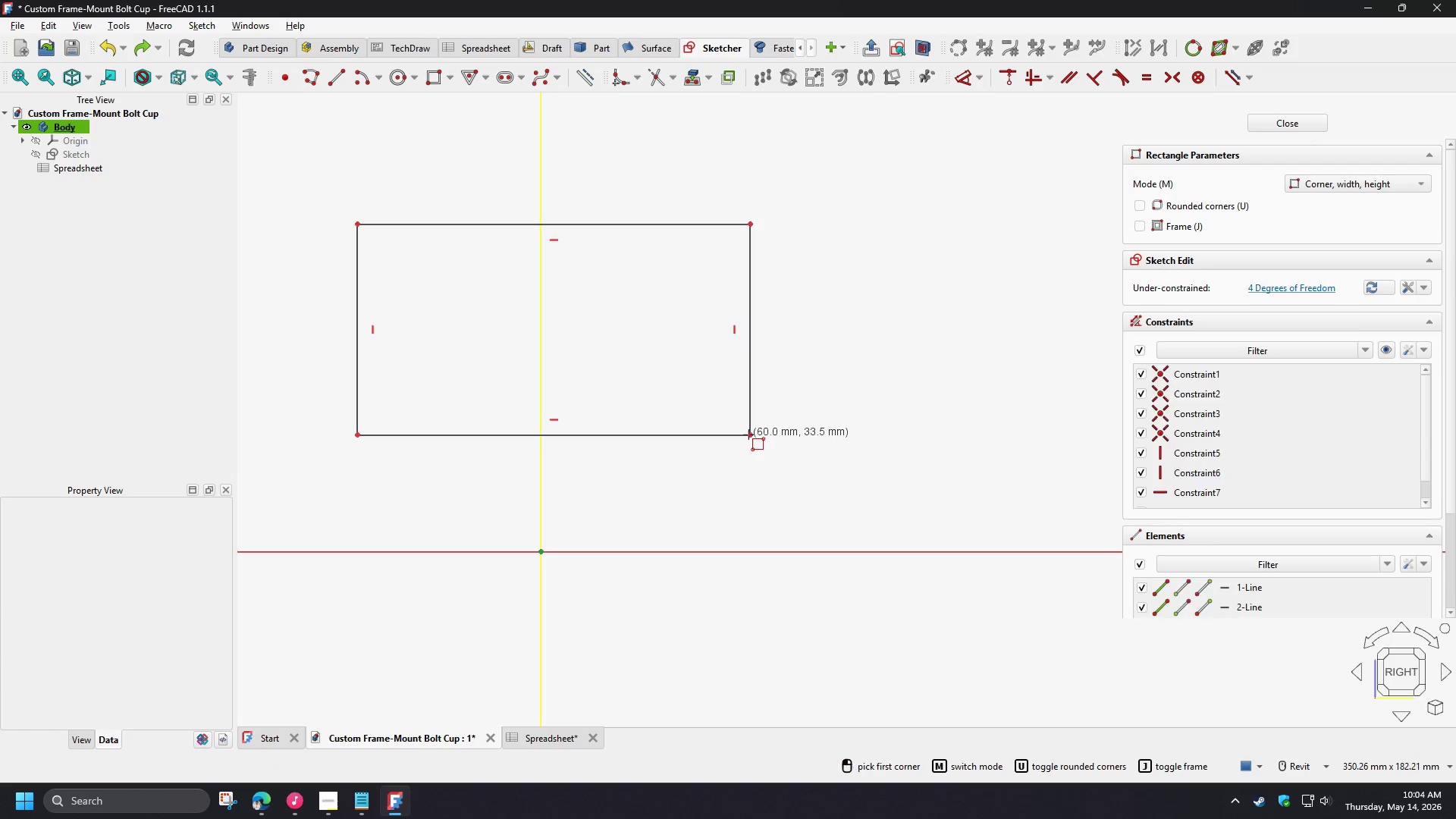 
right_click([623, 315])
 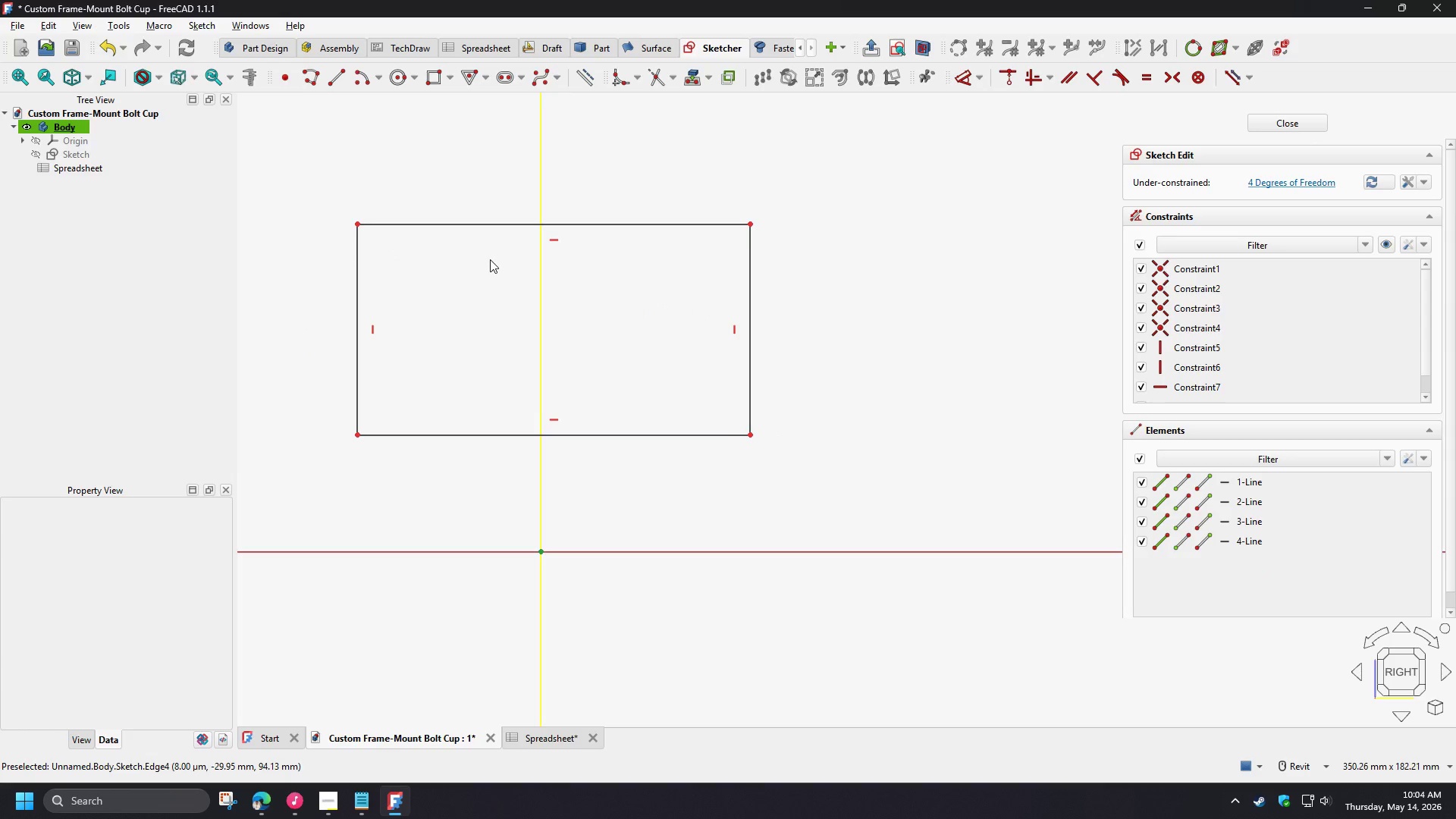 
left_click_drag(start_coordinate=[479, 262], to_coordinate=[469, 323])
 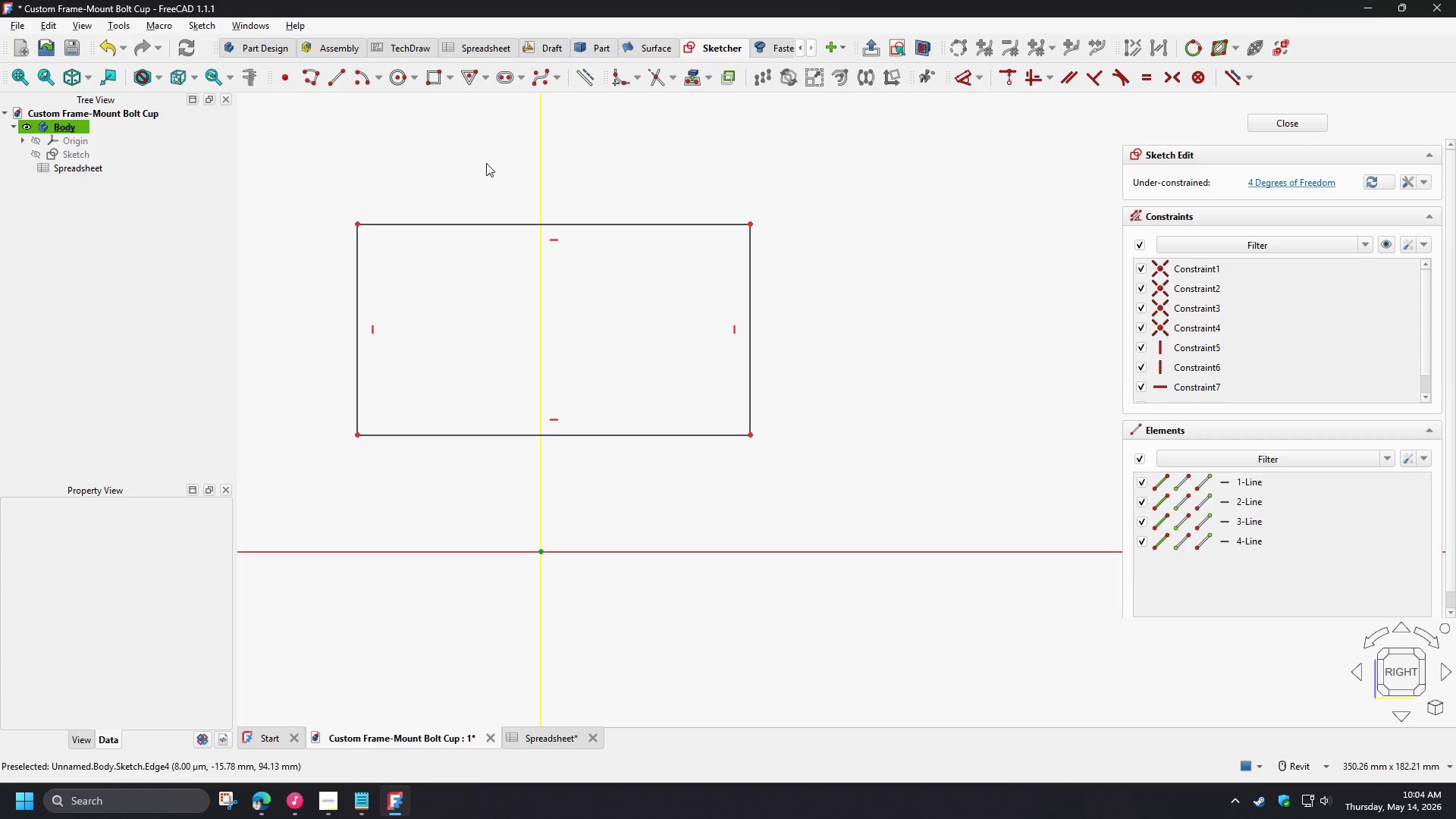 
left_click_drag(start_coordinate=[486, 163], to_coordinate=[461, 472])
 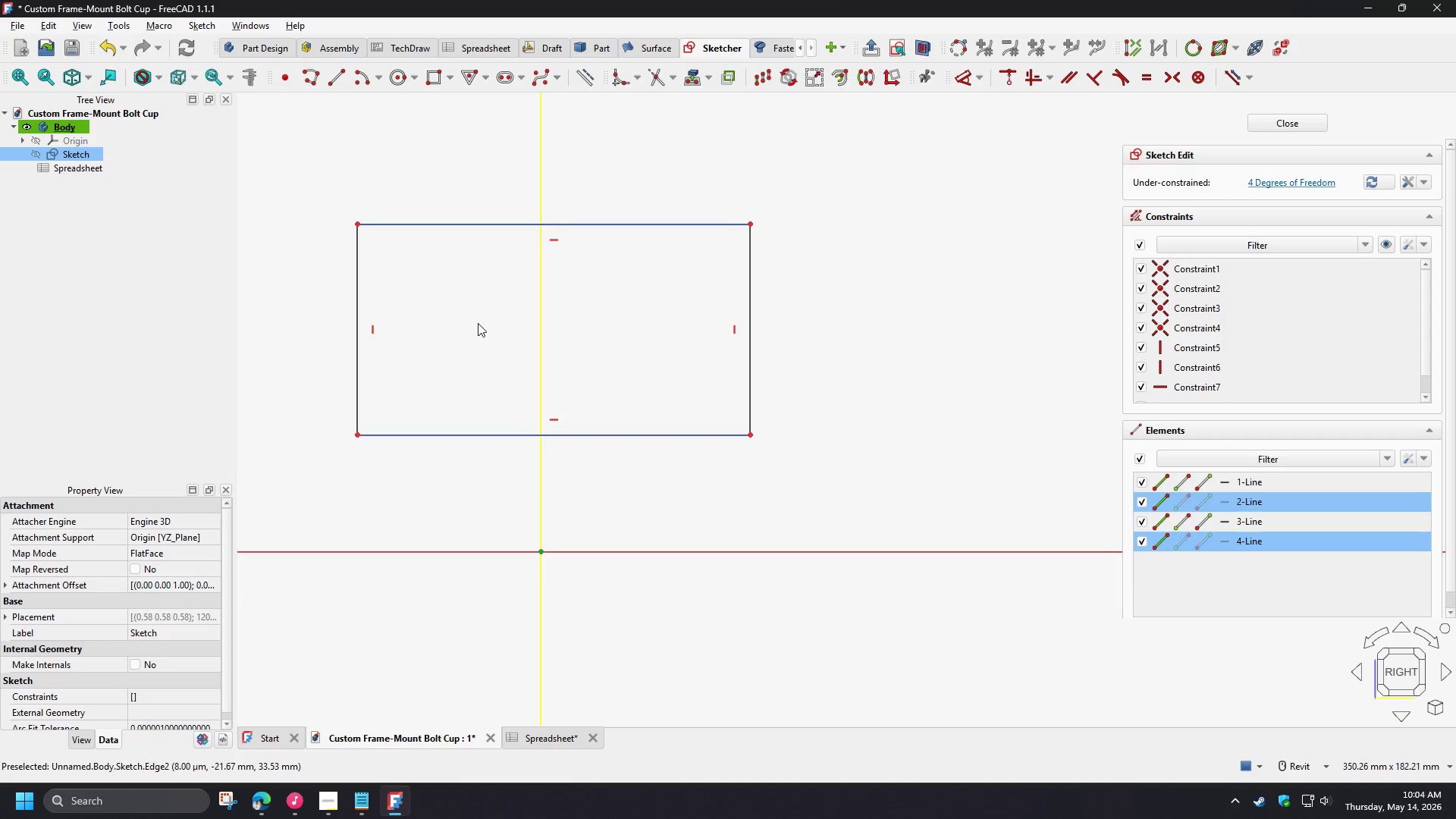 
left_click([476, 322])
 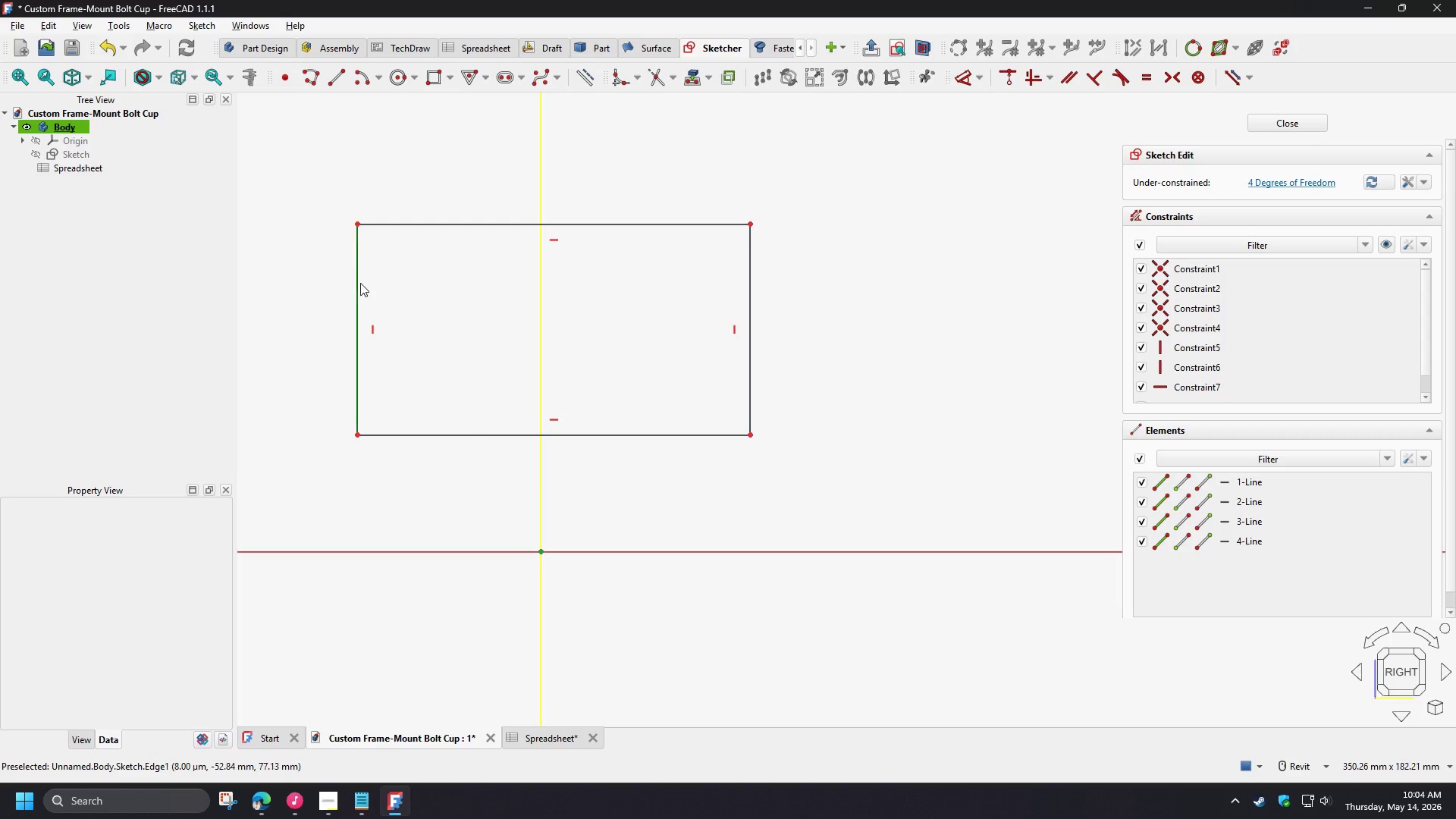 
left_click([355, 283])
 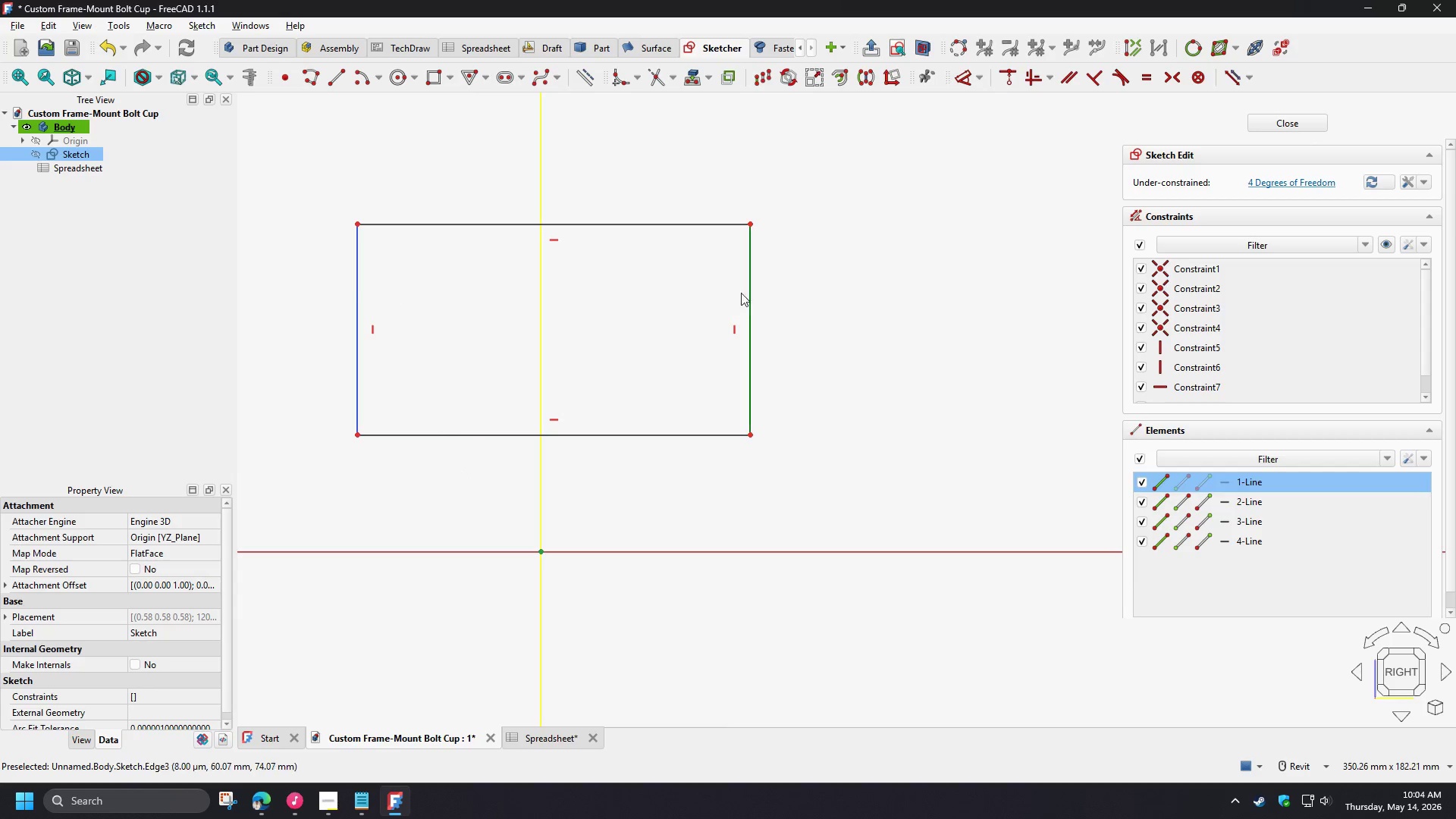 
left_click([749, 292])
 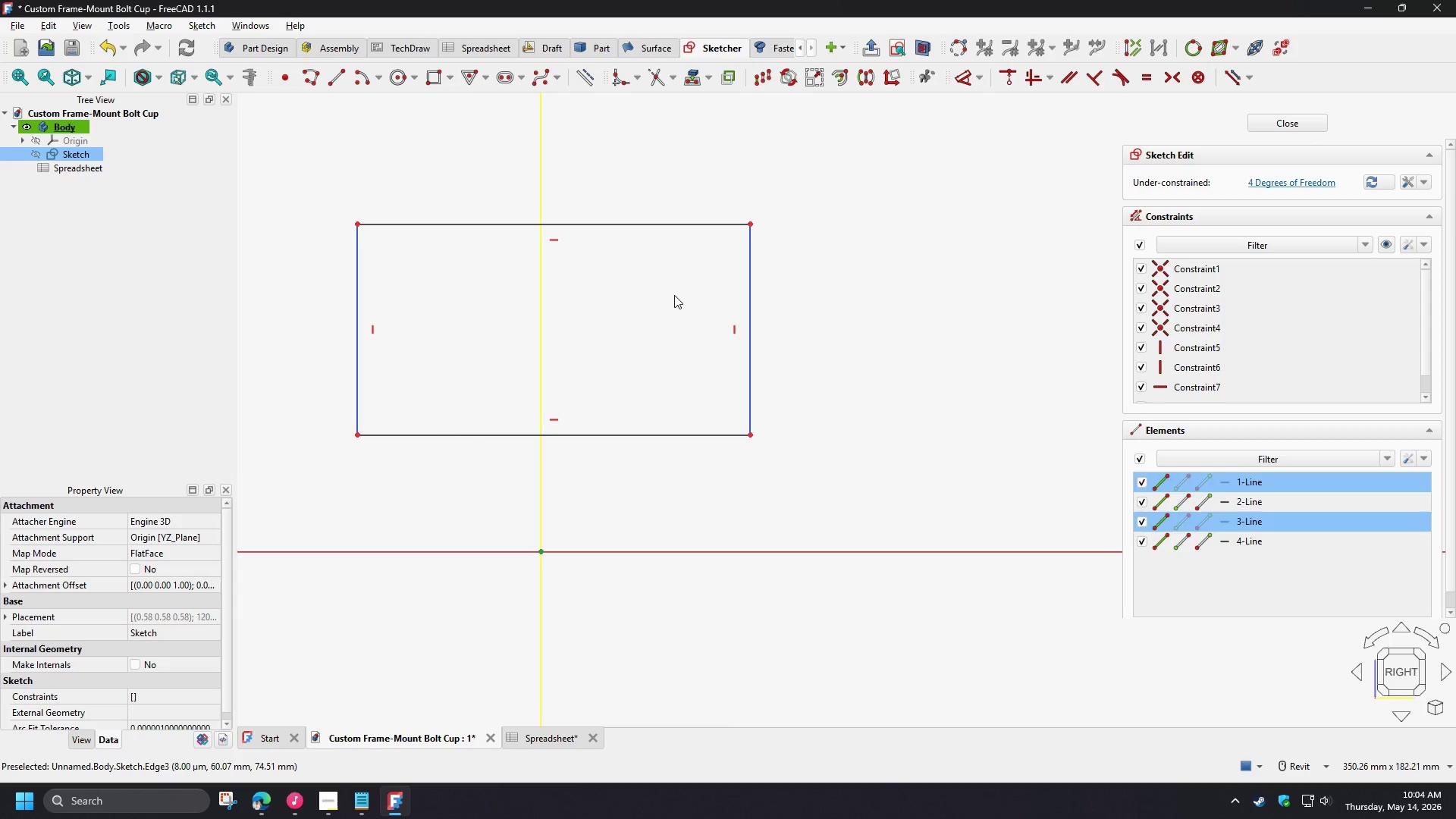 
key(D)
 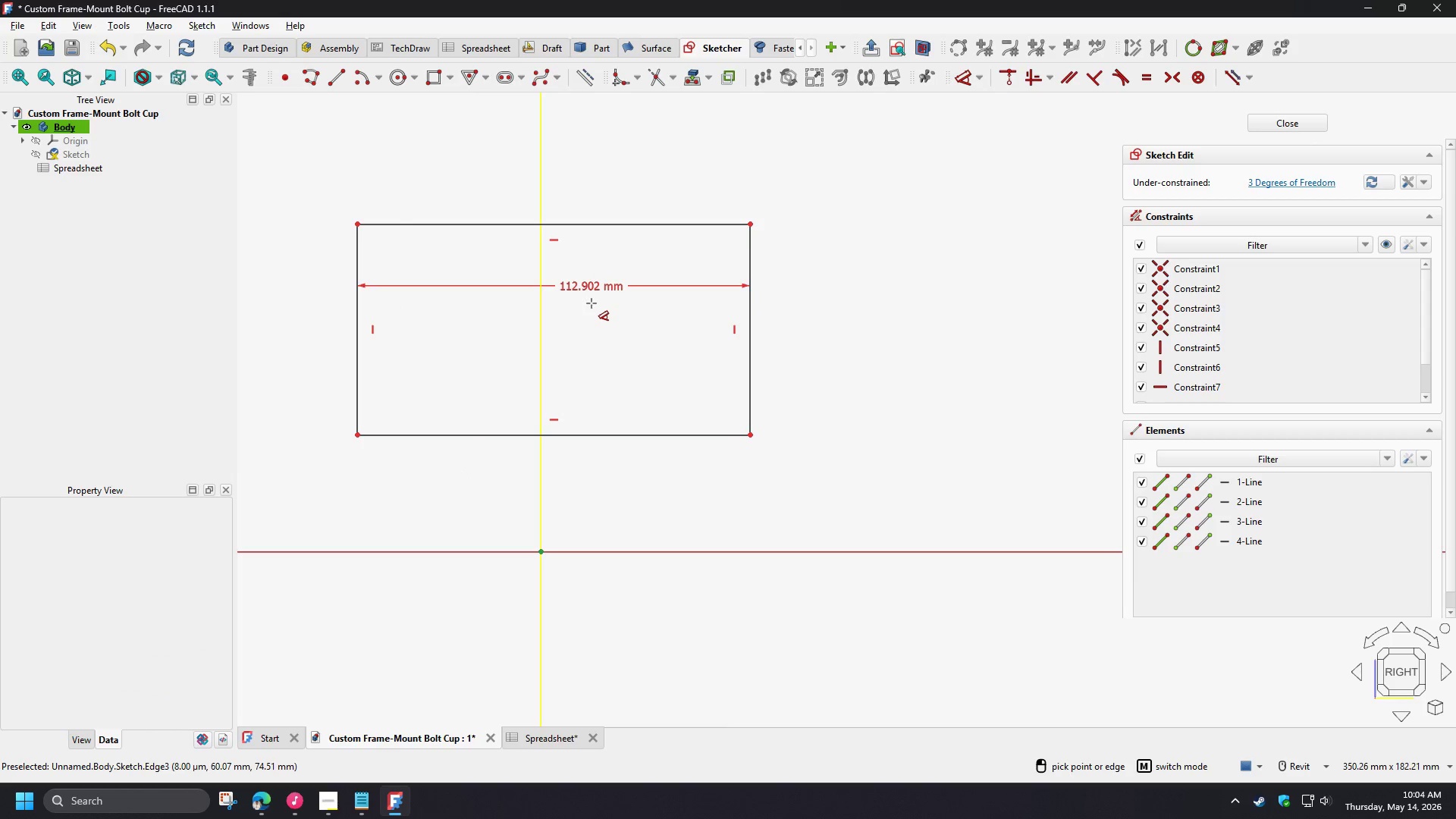 
wait(8.67)
 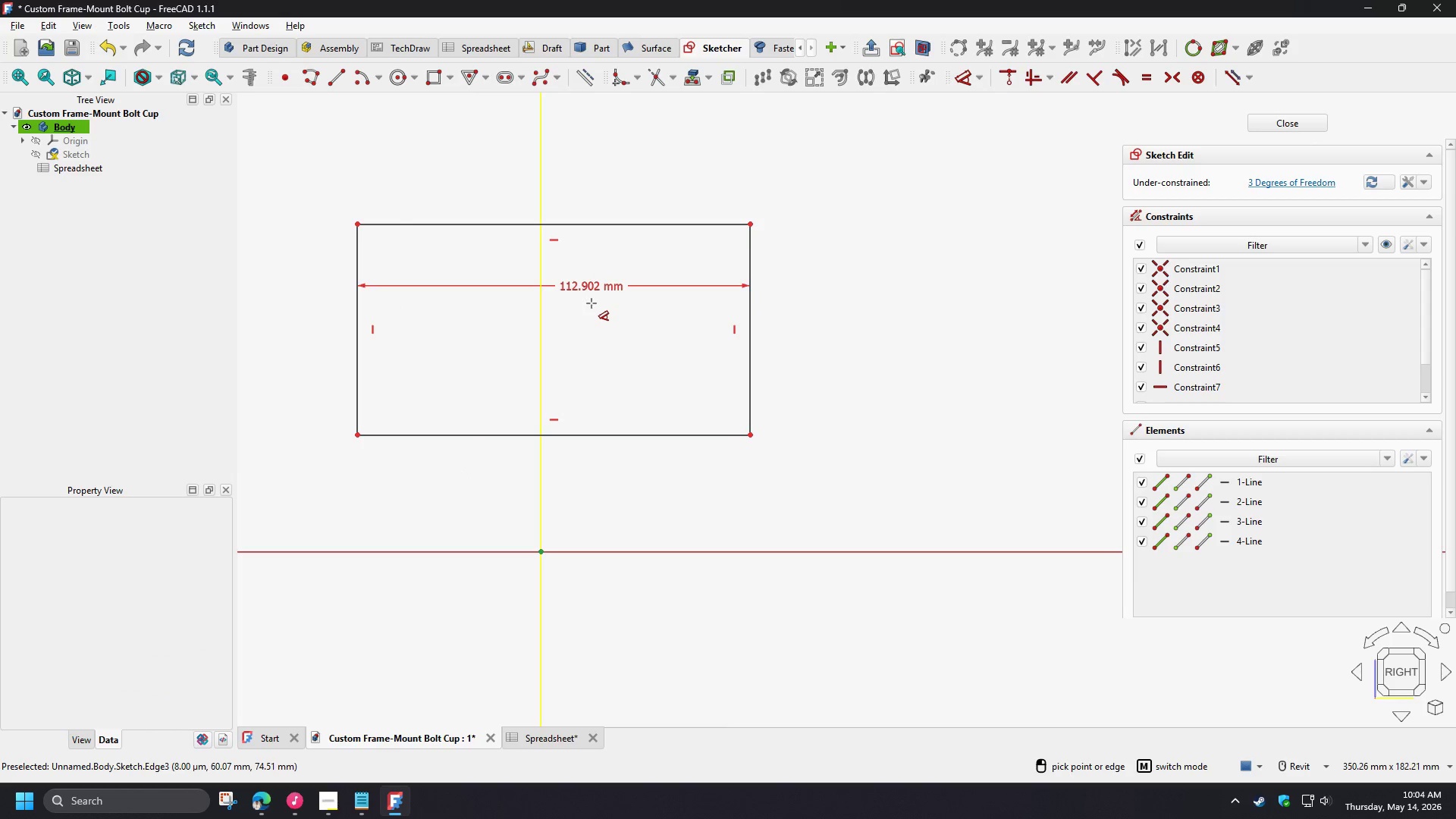 
right_click([592, 303])
 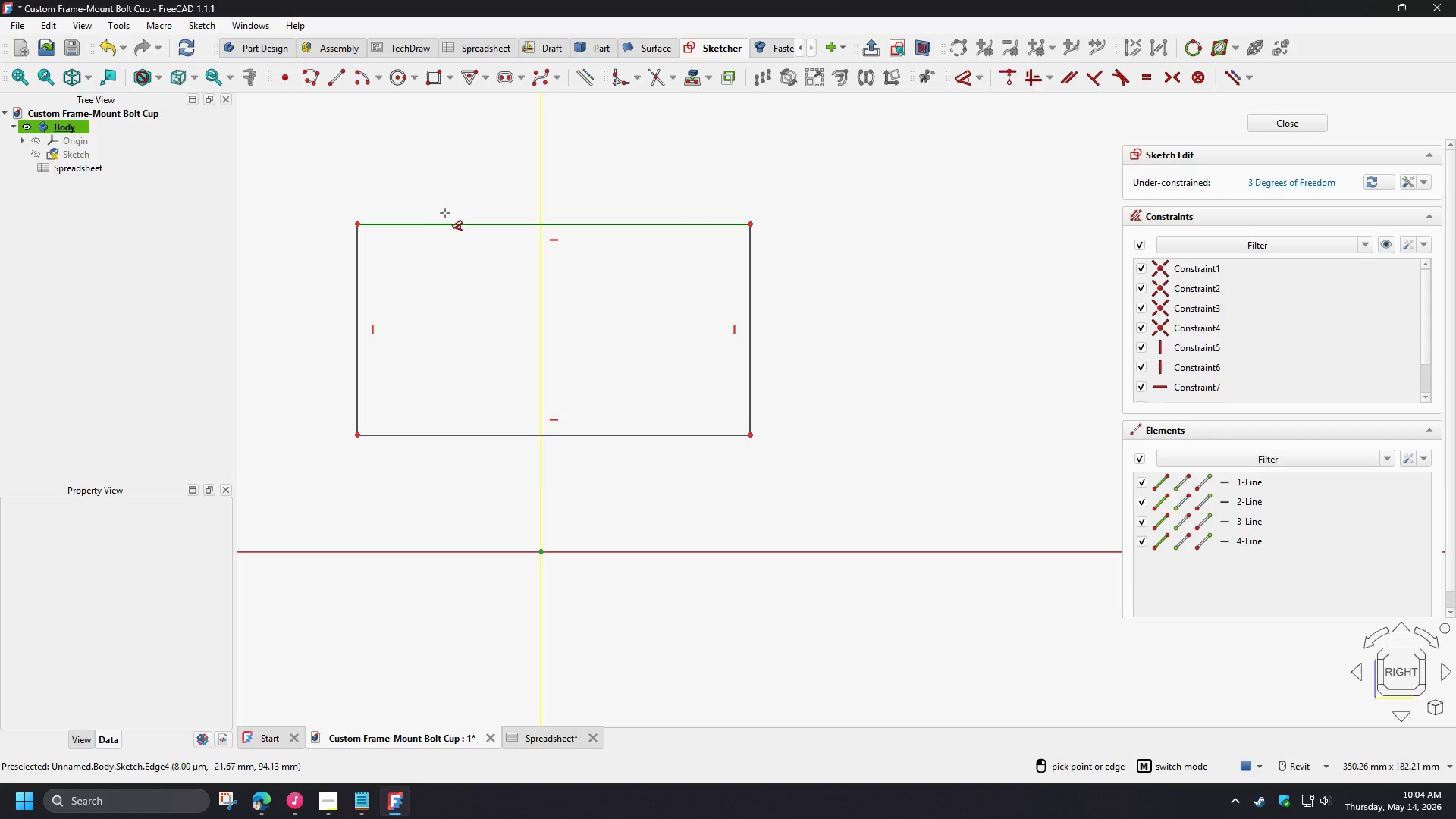 
right_click([438, 210])
 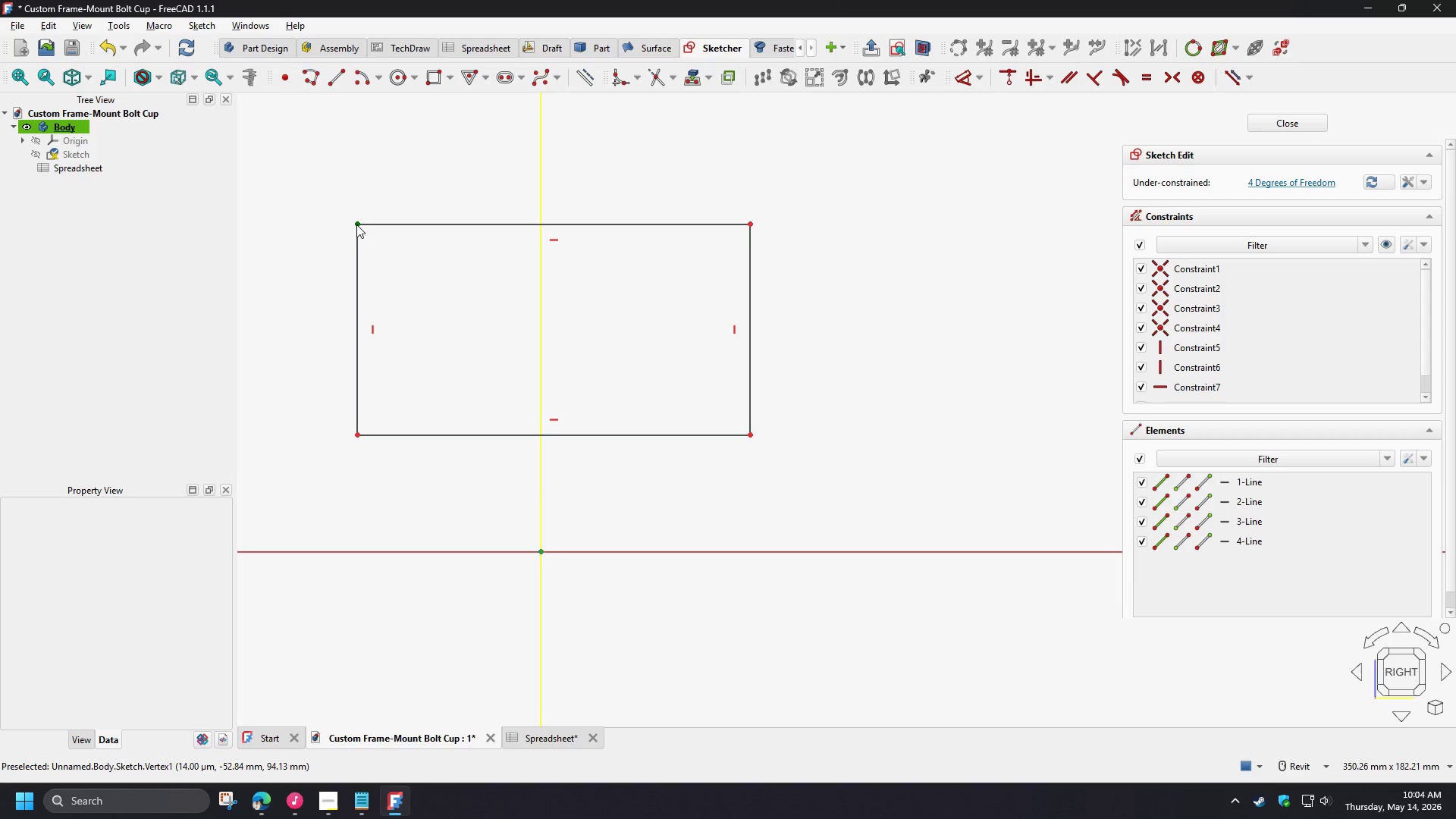 
left_click([356, 224])
 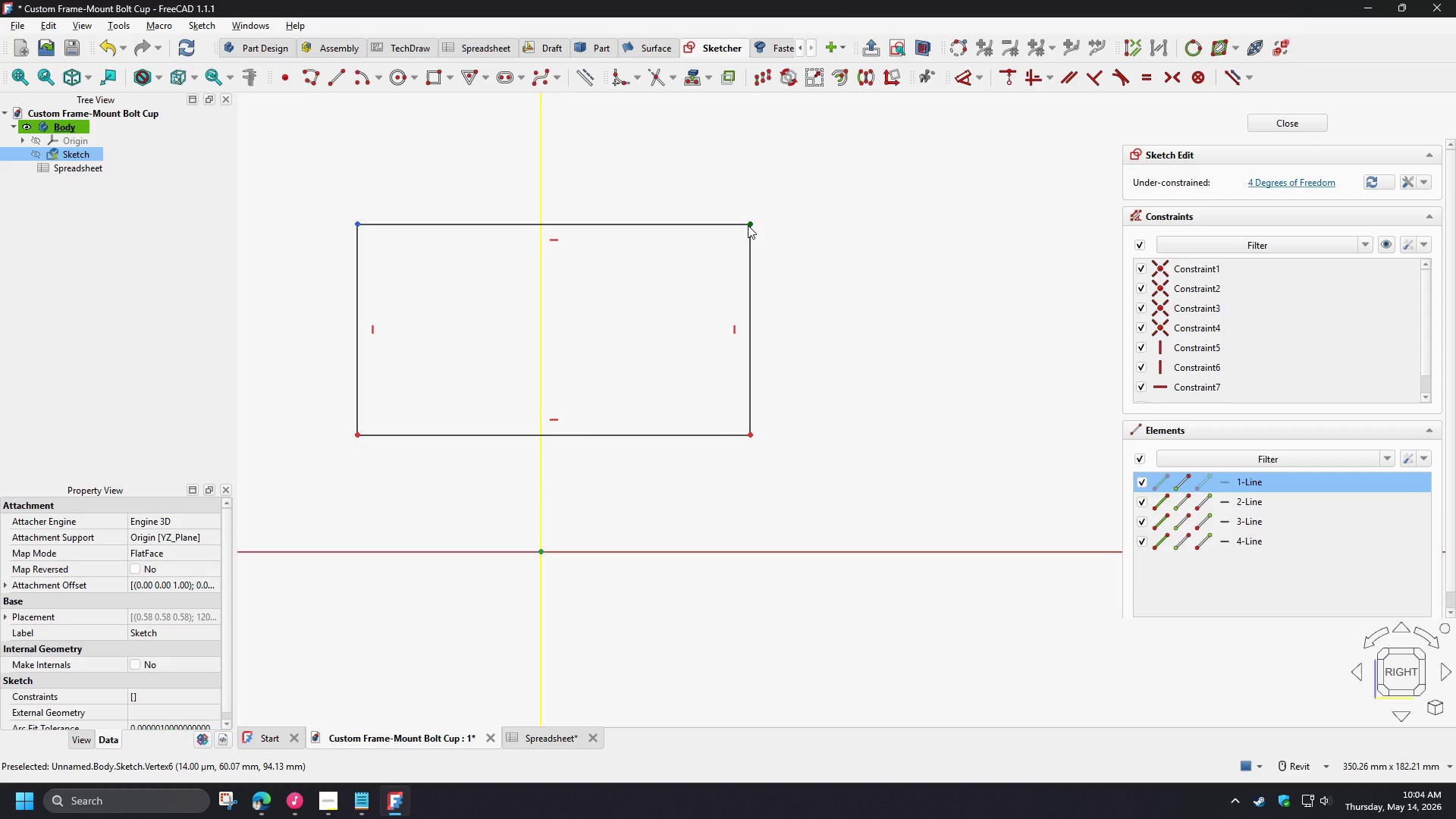 
left_click([748, 225])
 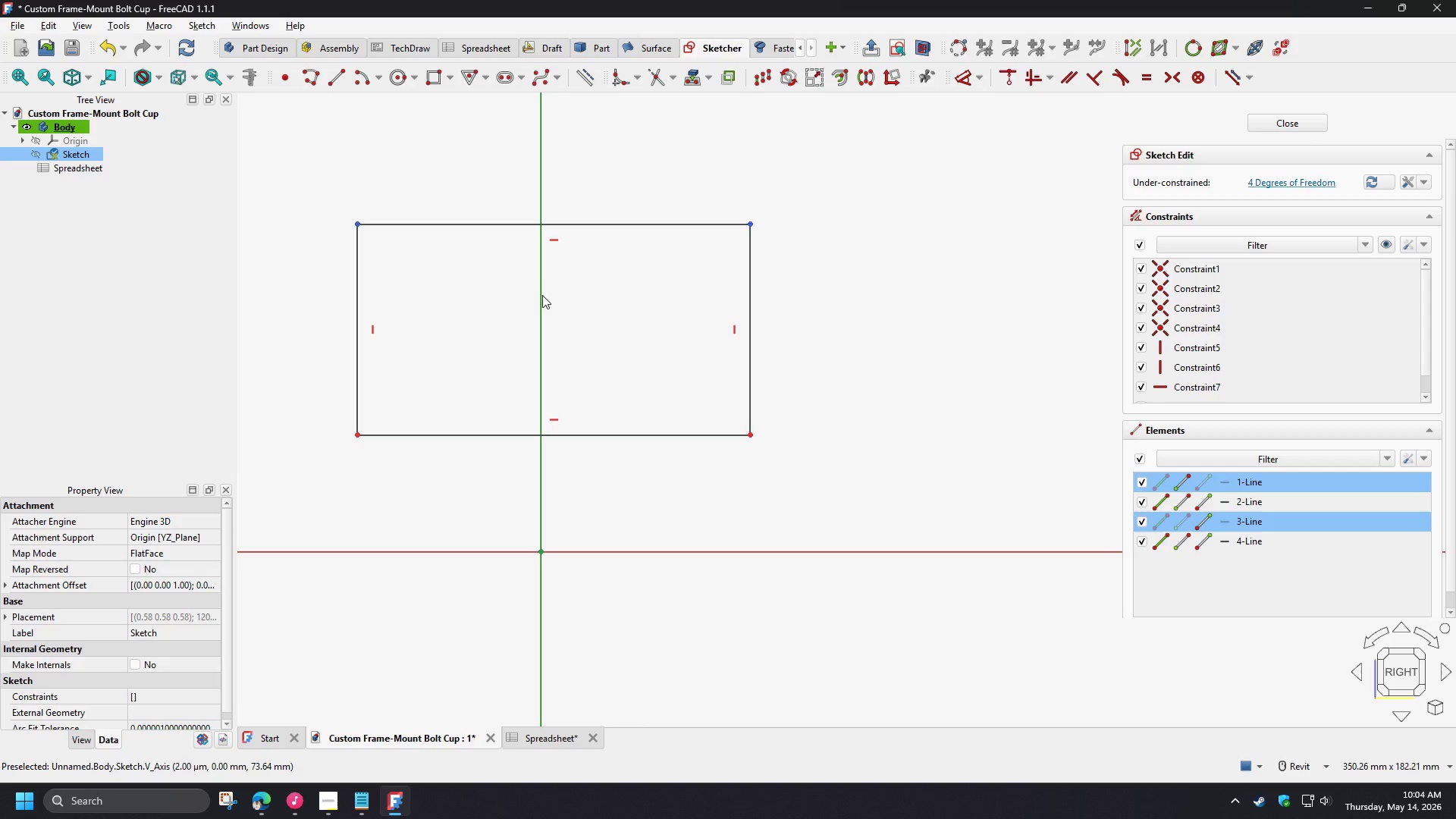 
left_click([542, 295])
 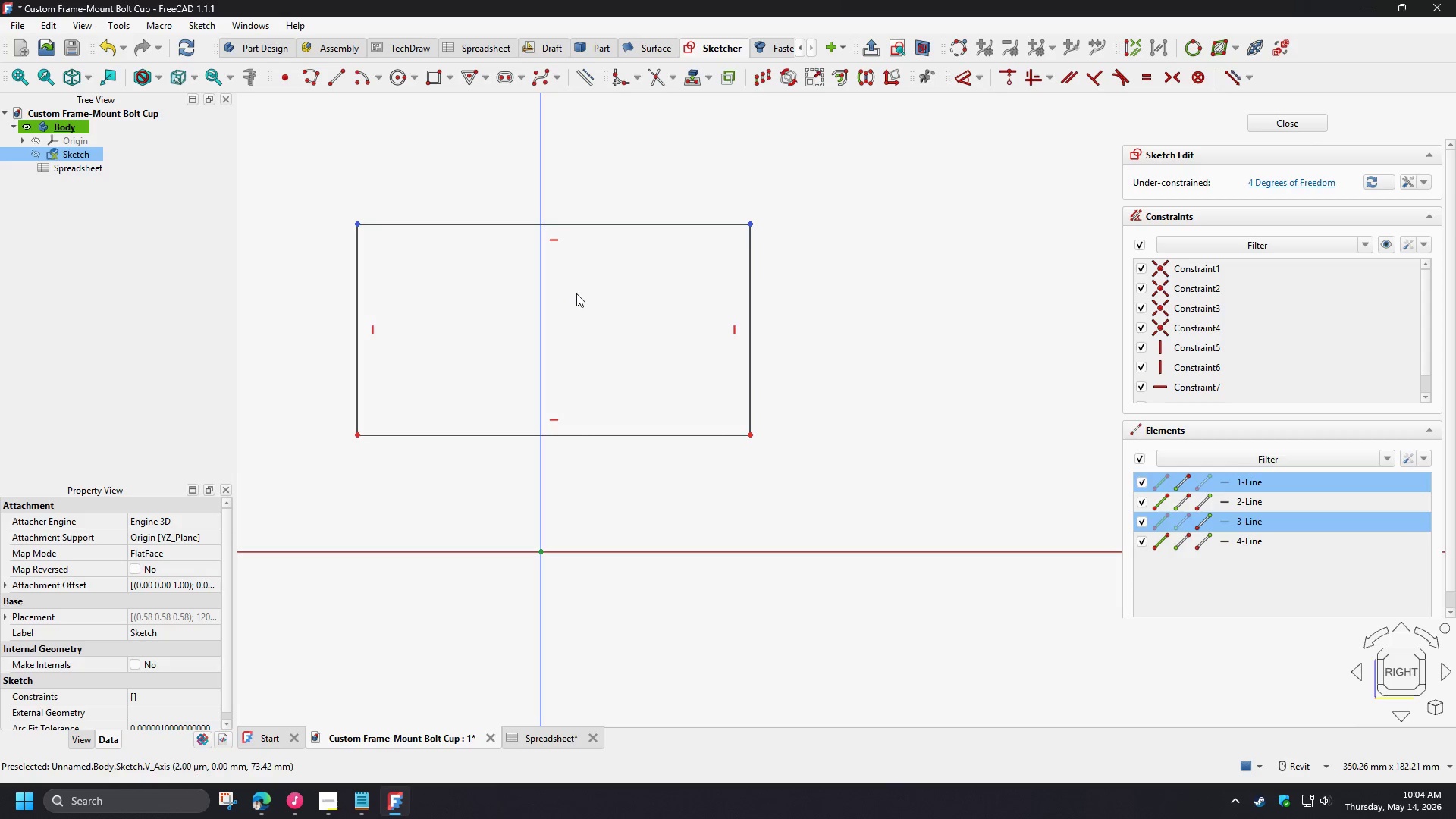 
key(S)
 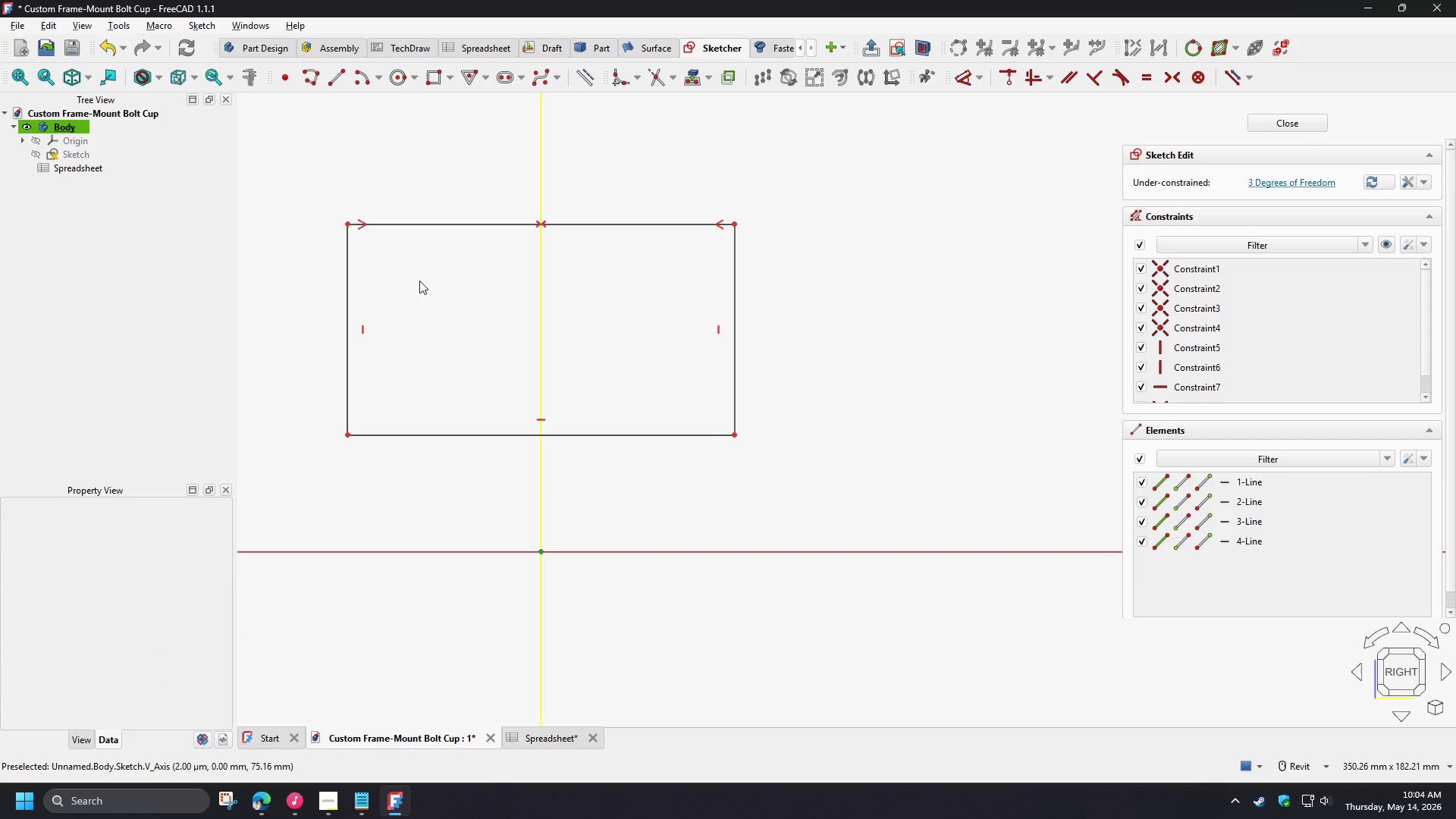 
left_click([350, 284])
 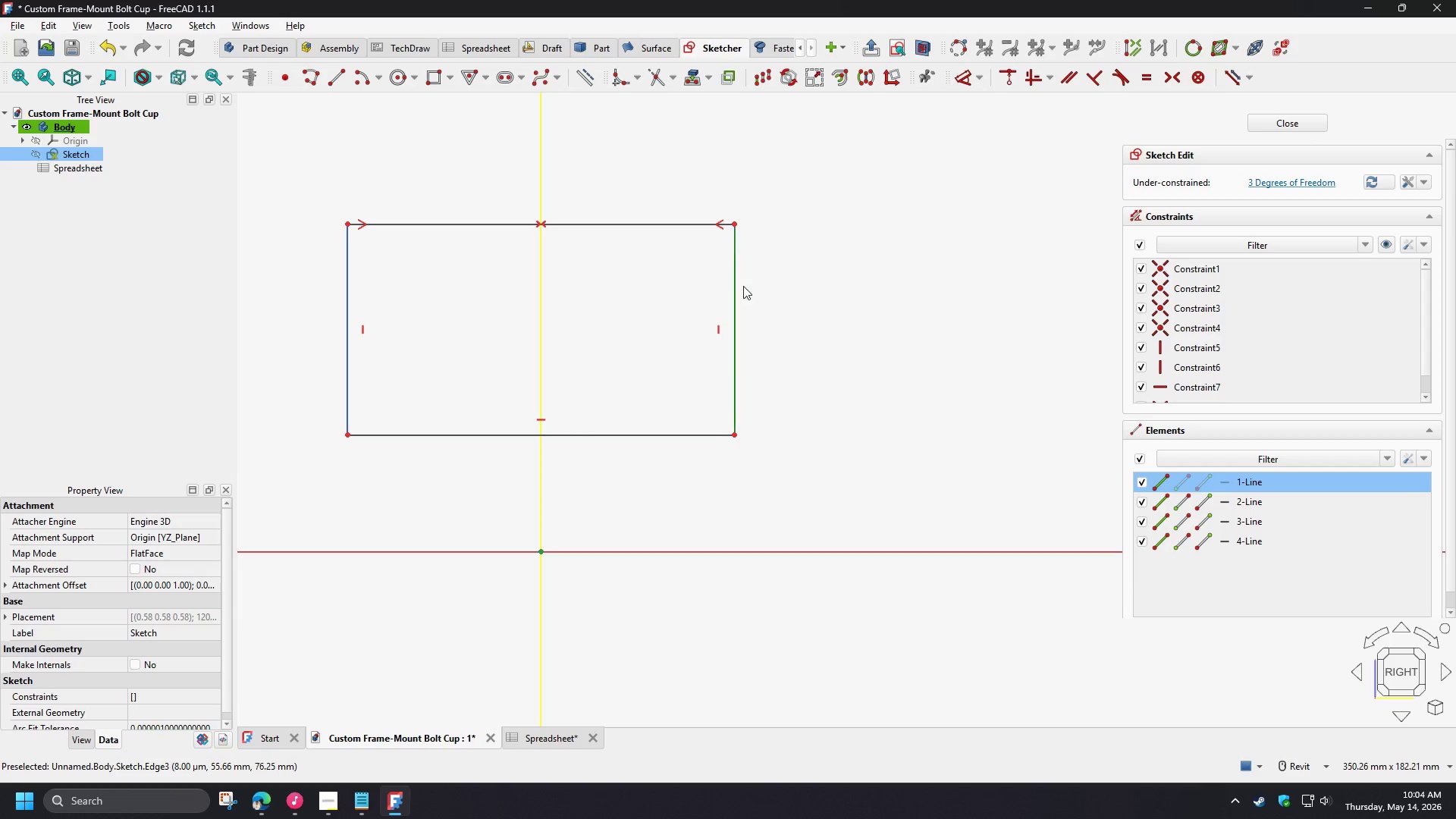 
left_click([727, 287])
 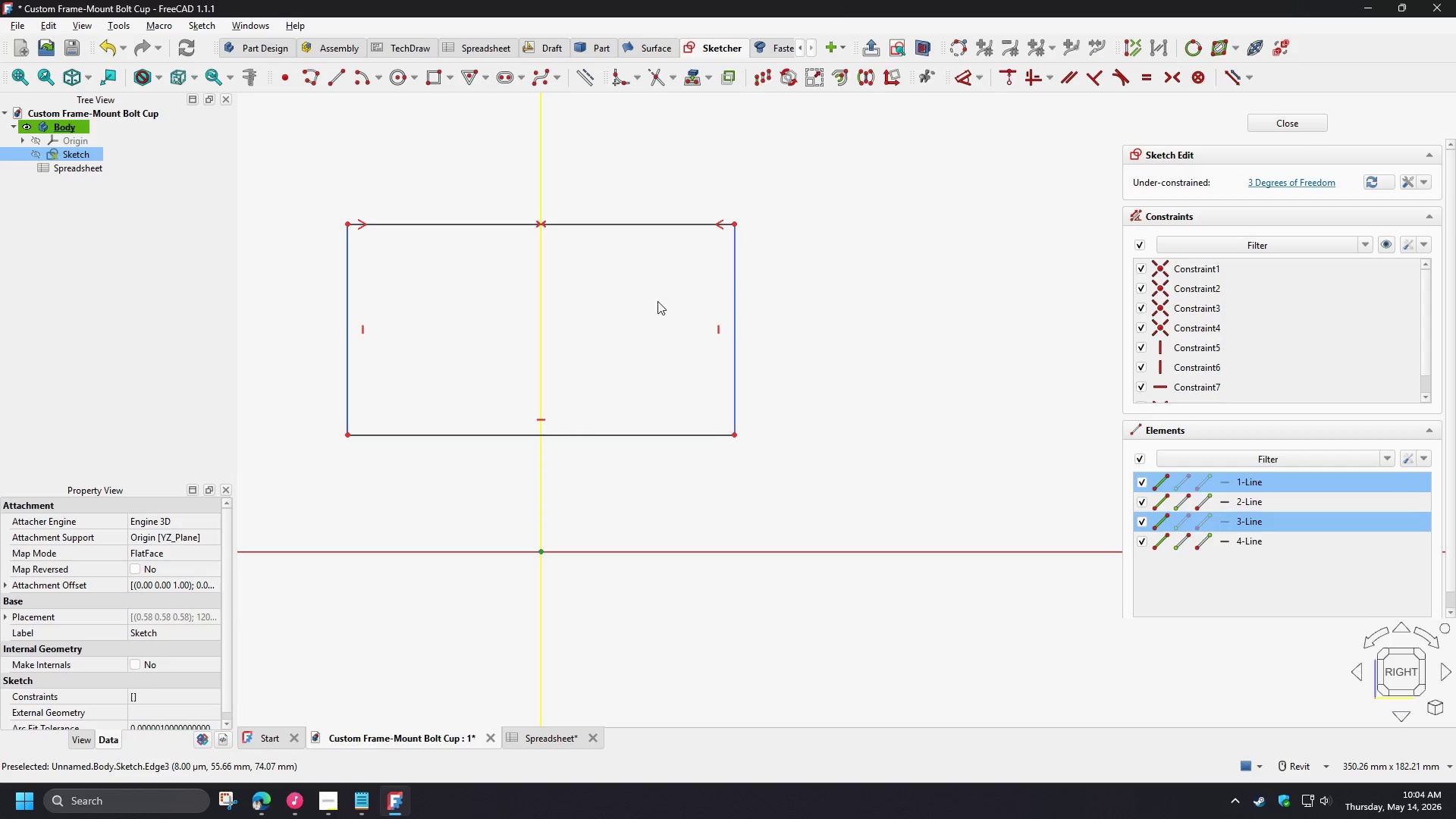 
key(D)
 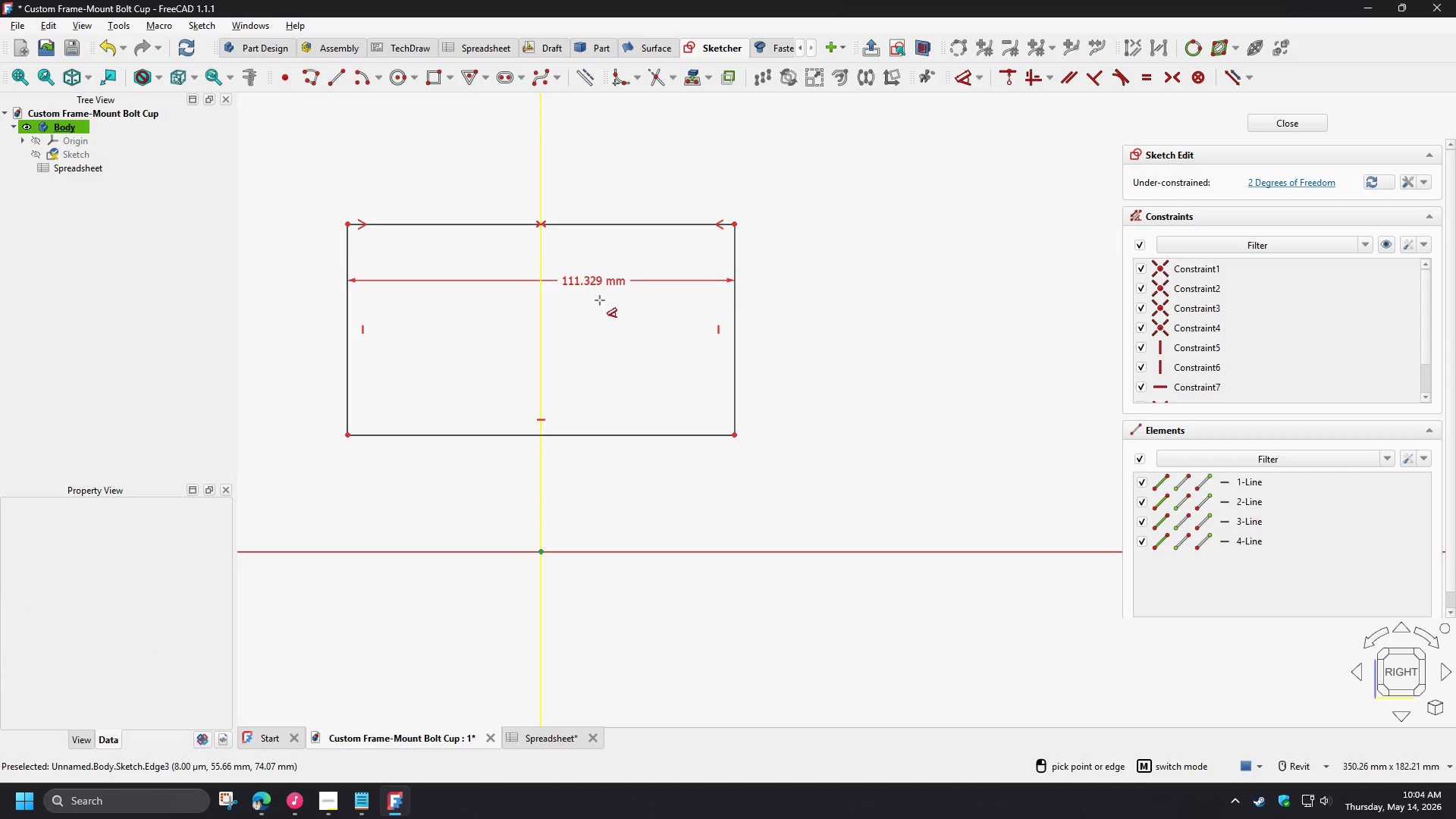 
left_click([610, 302])
 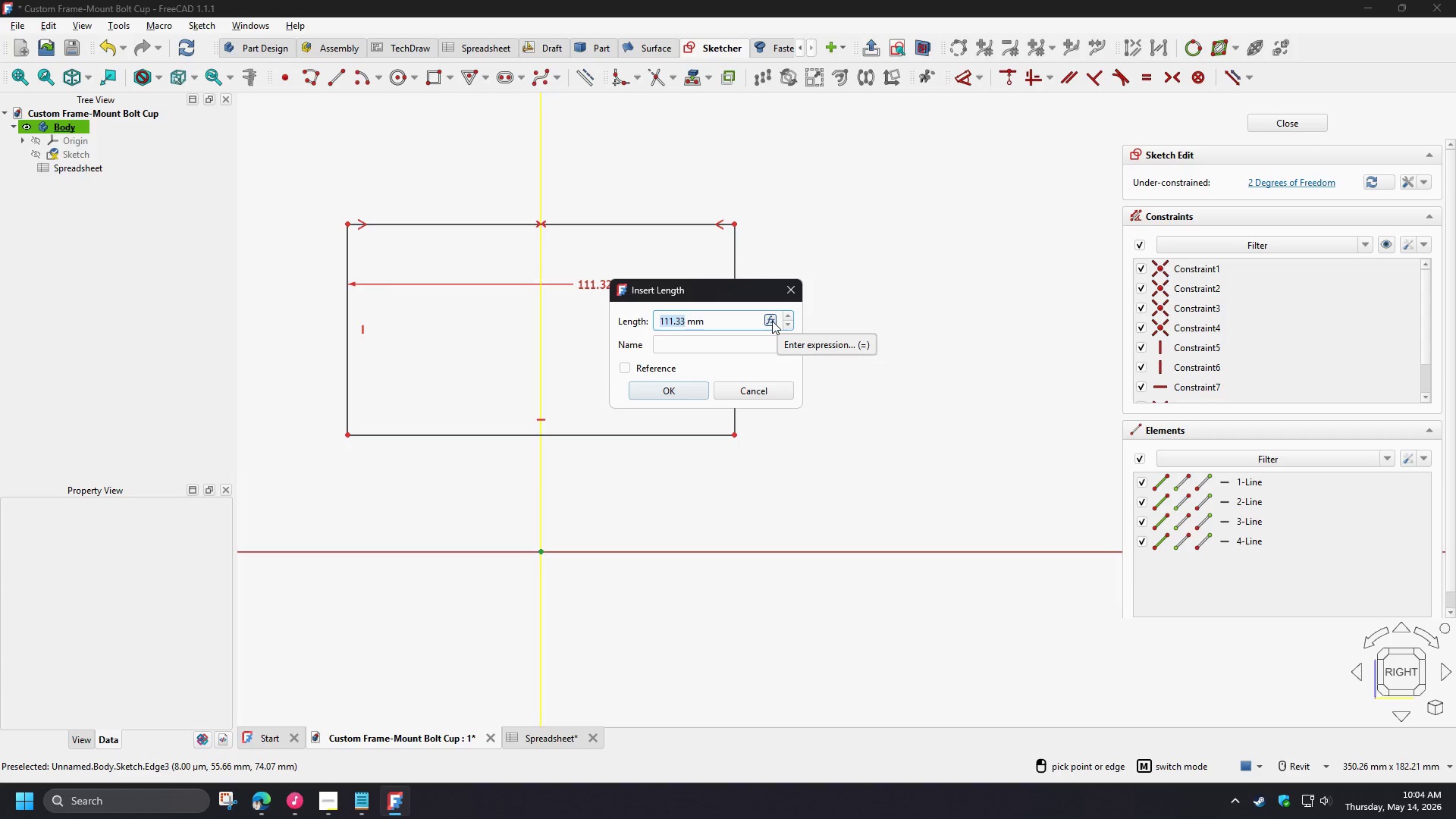 
wait(5.11)
 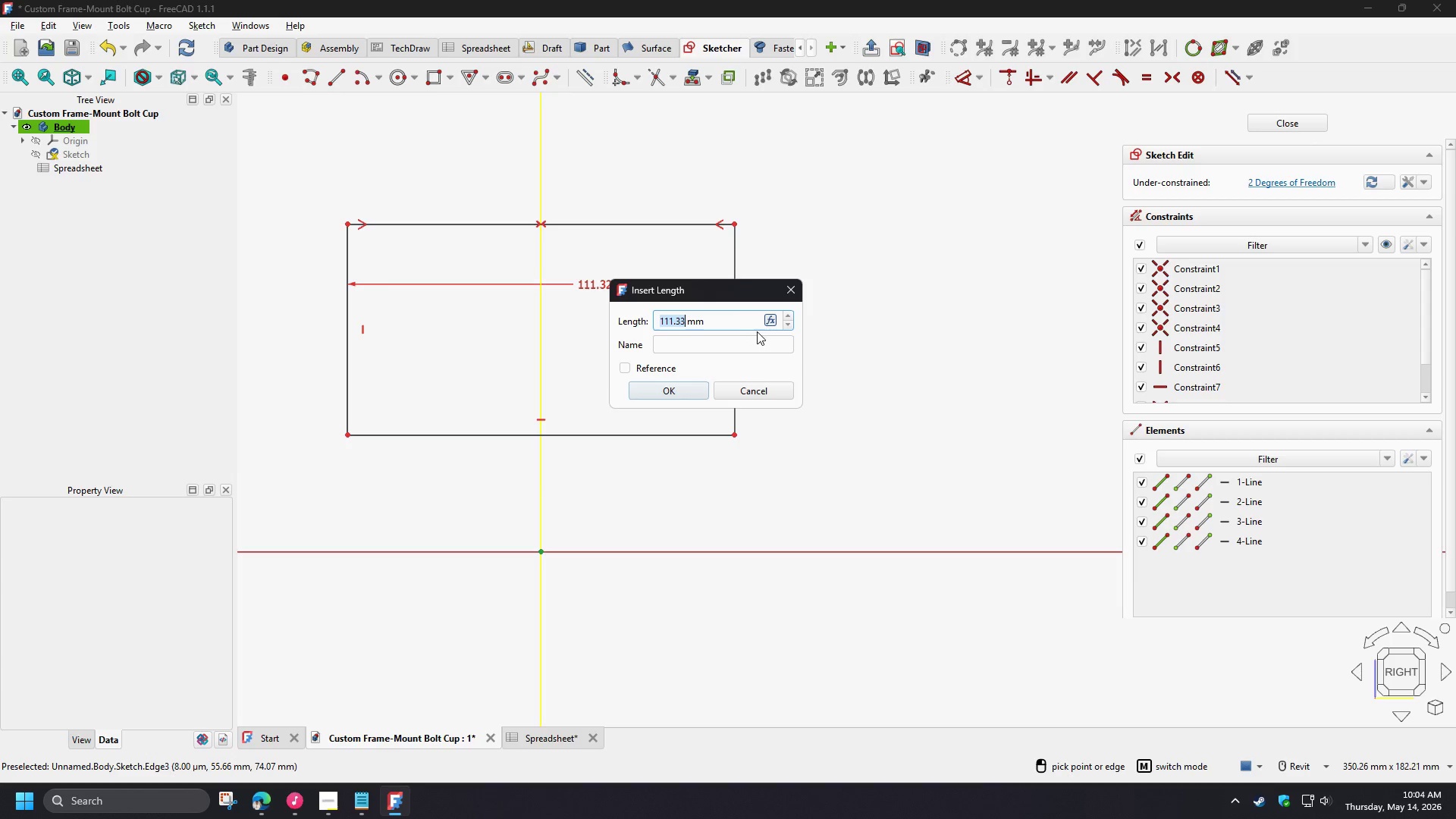 
left_click([772, 321])
 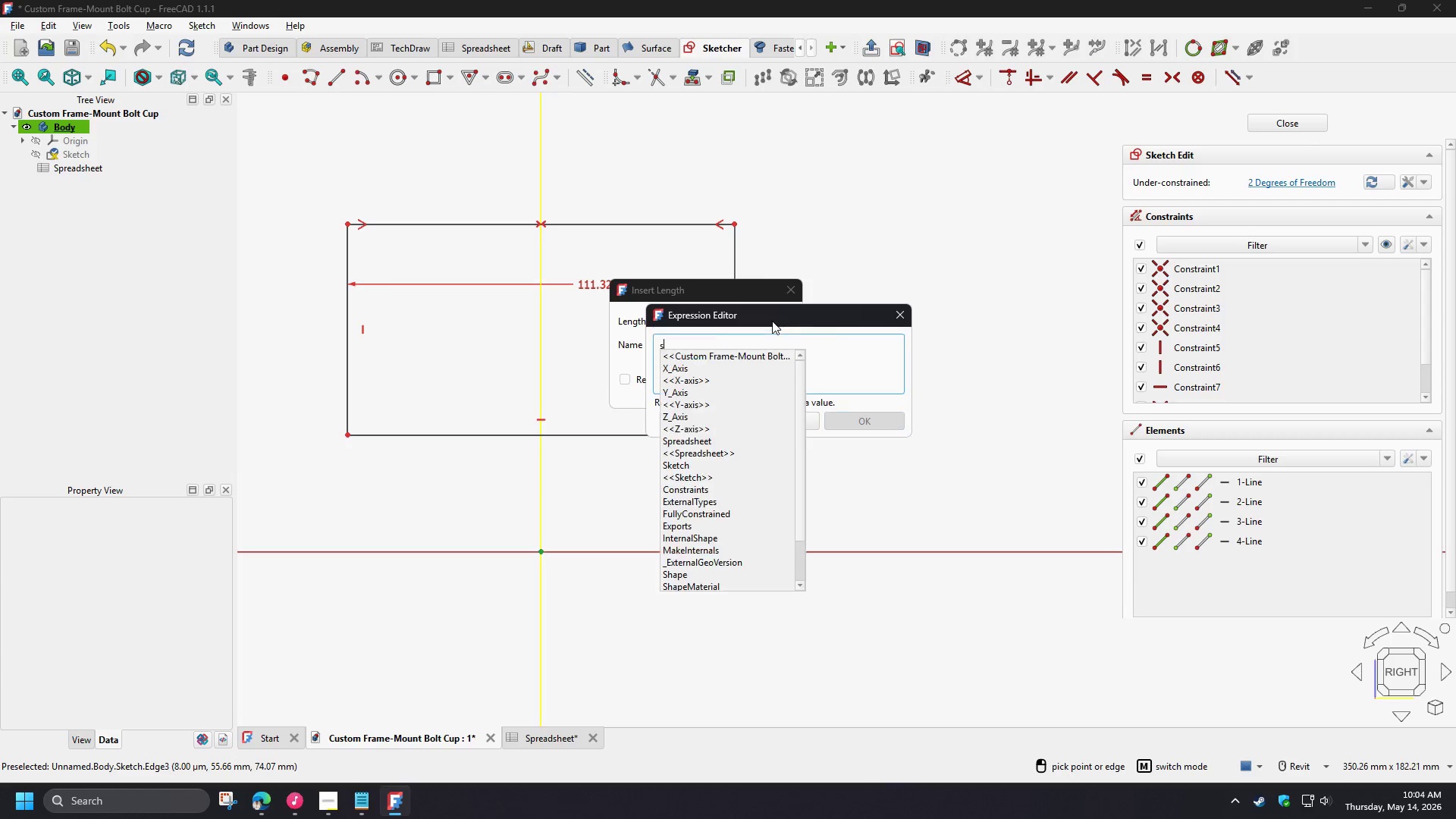 
type(sp)
 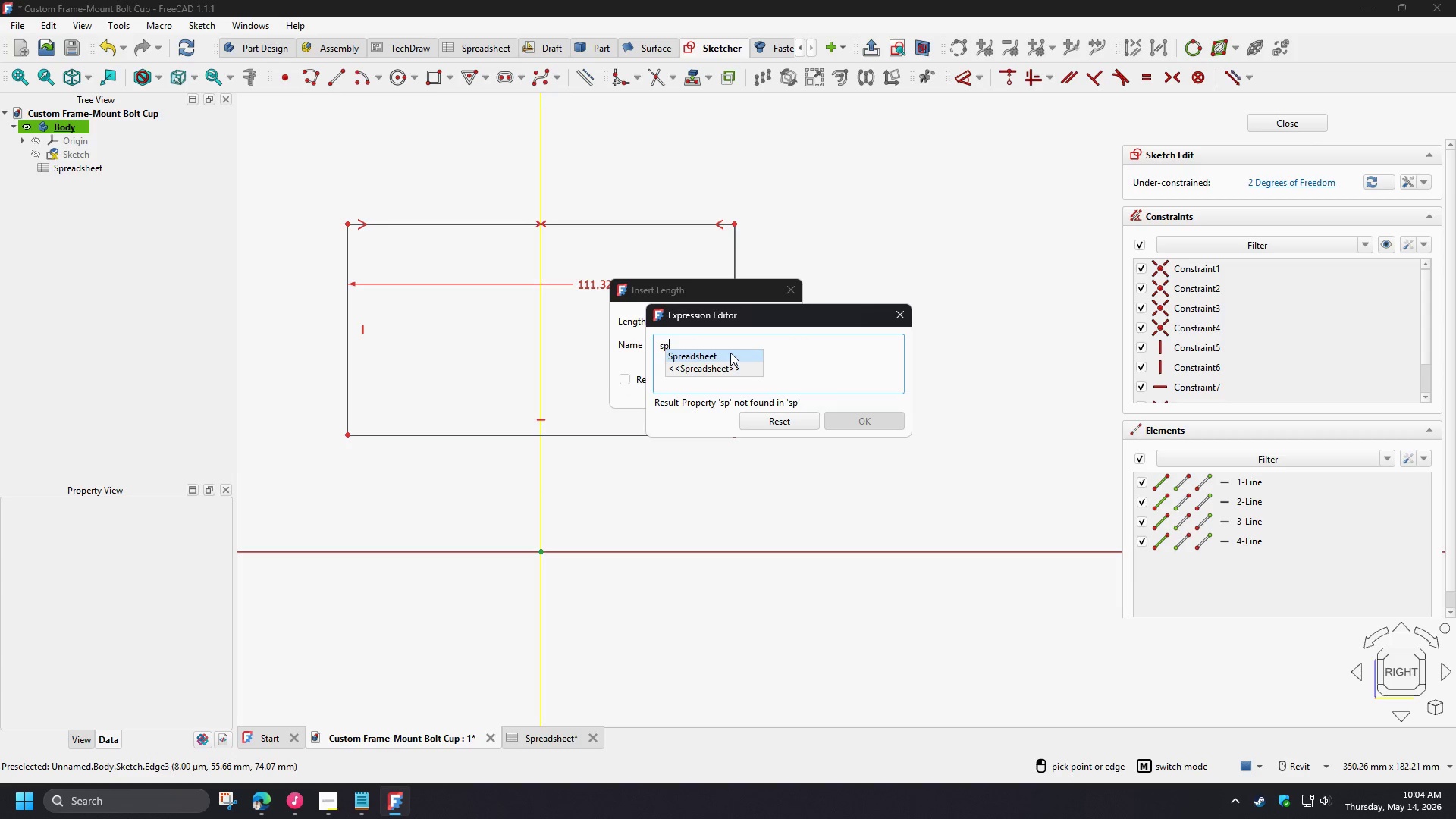 
left_click([730, 353])
 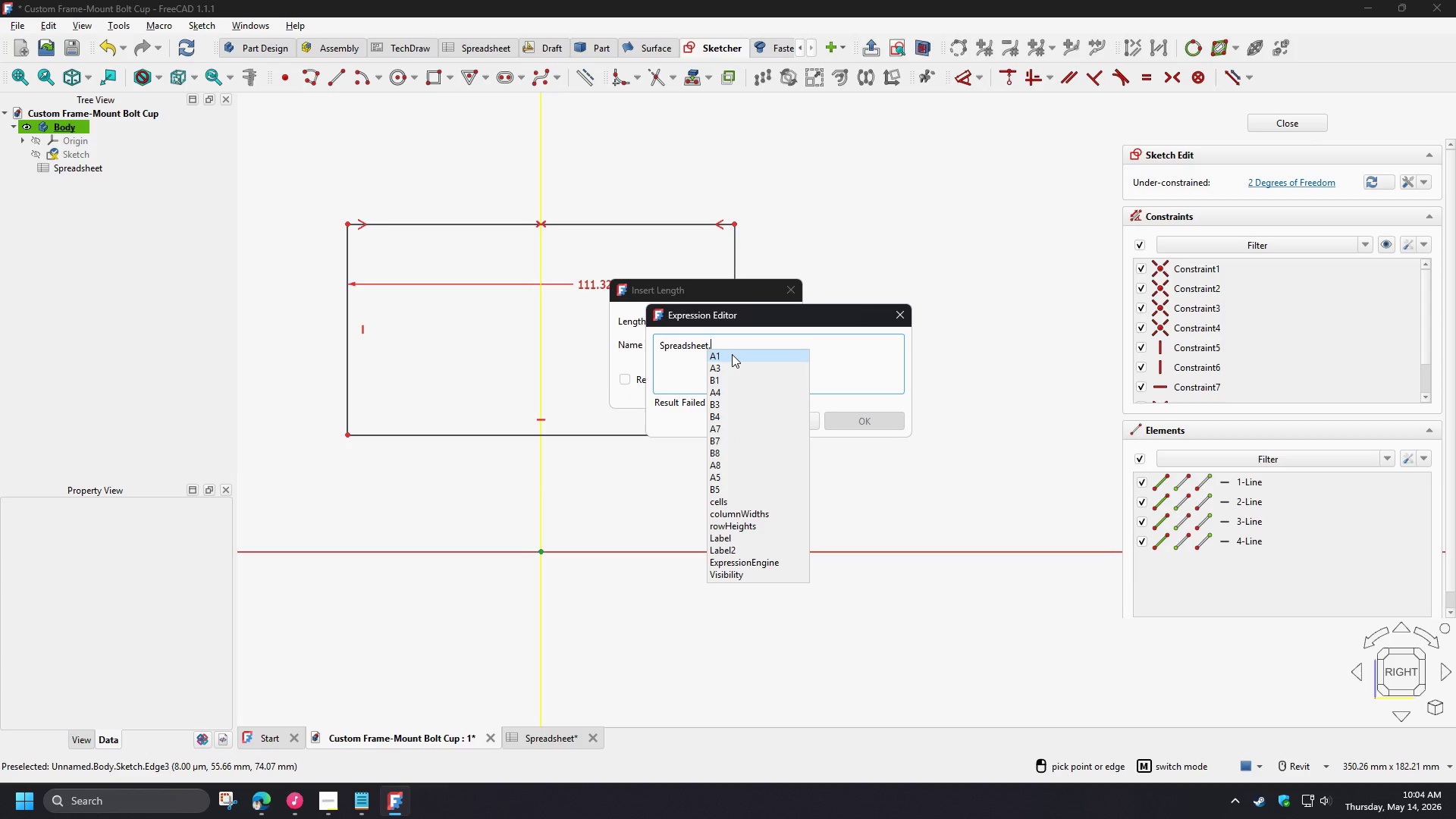 
type(di)
key(Backspace)
 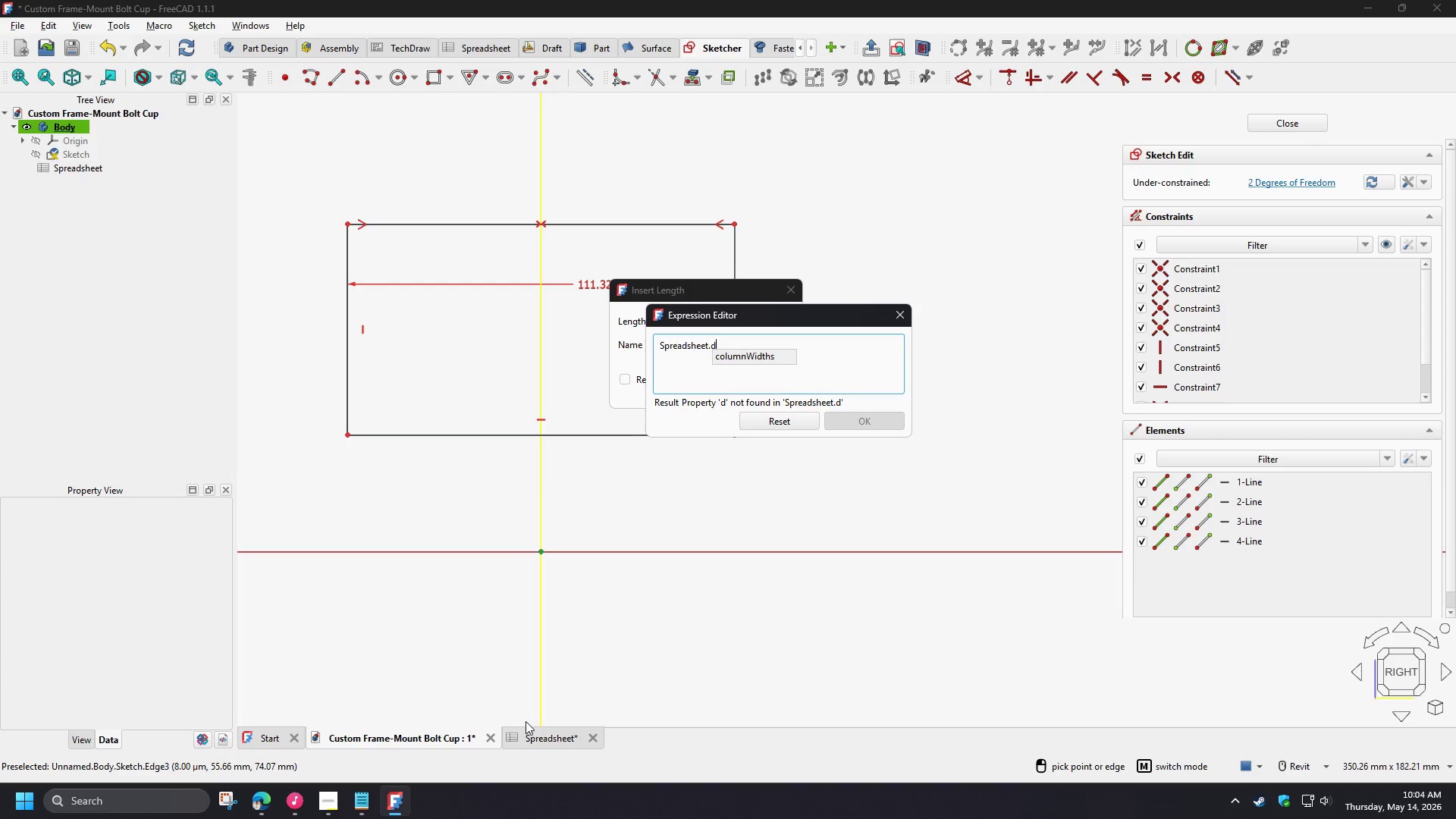 
key(Escape)
 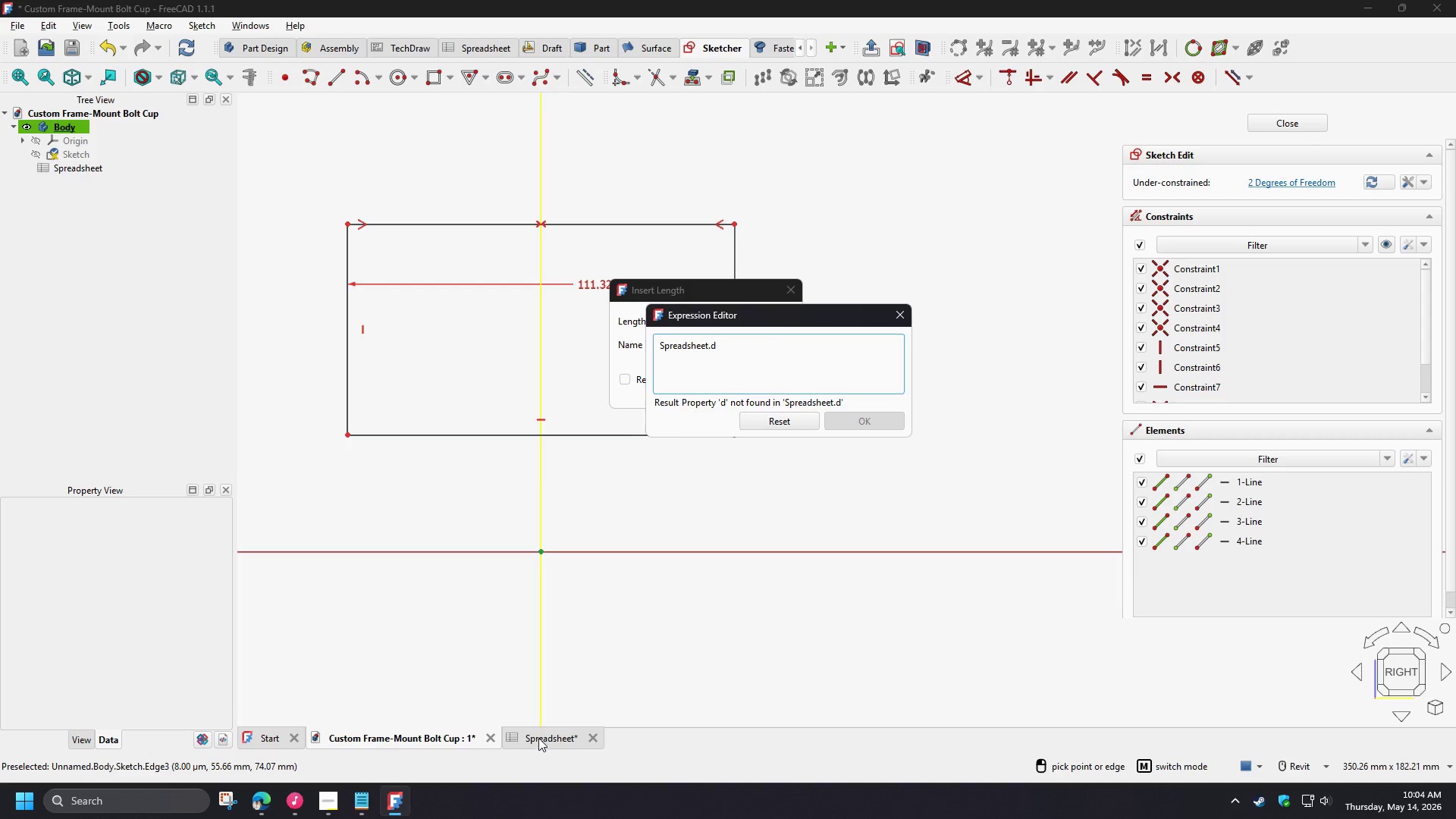 
key(Escape)
 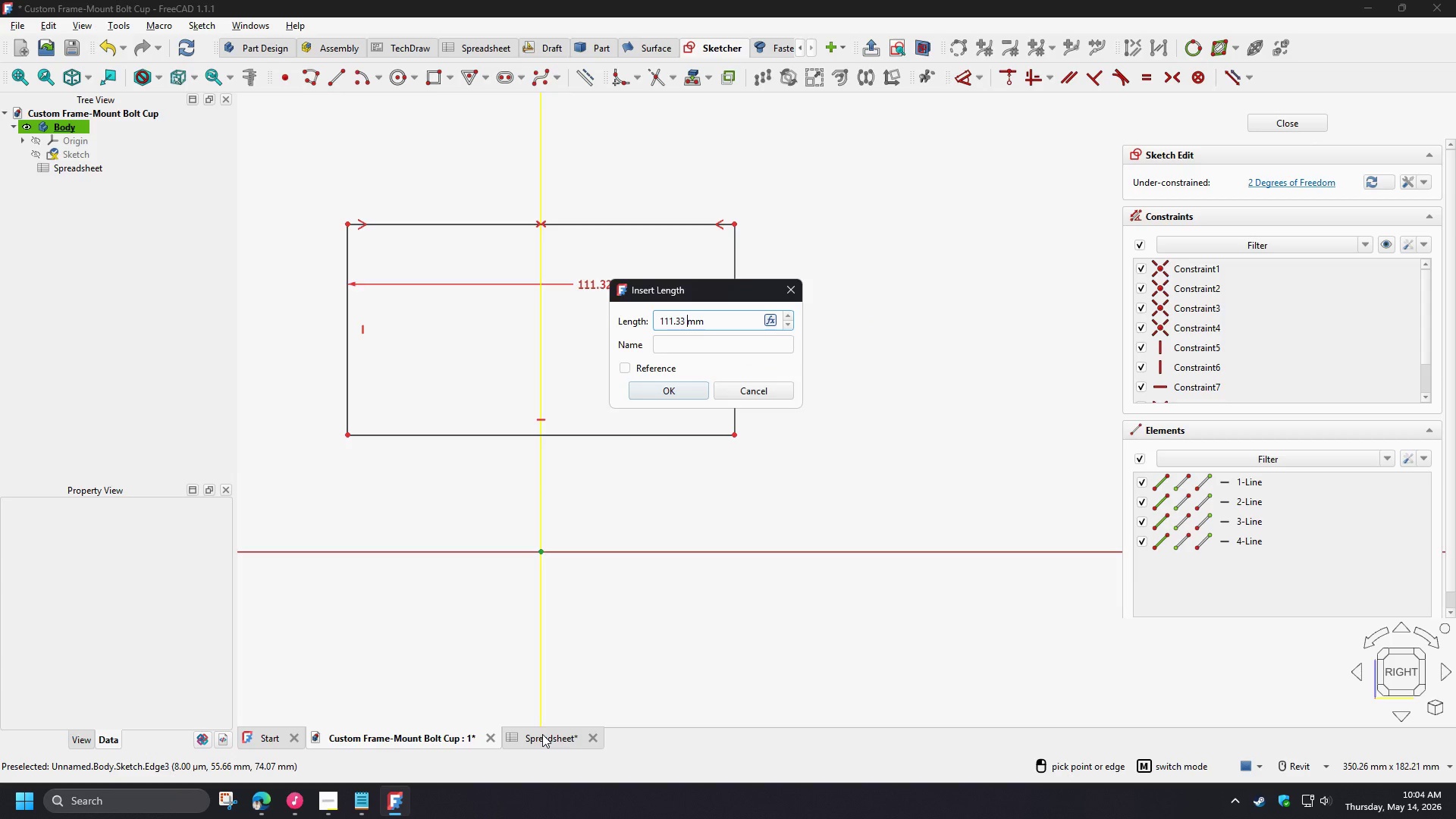 
key(Escape)
 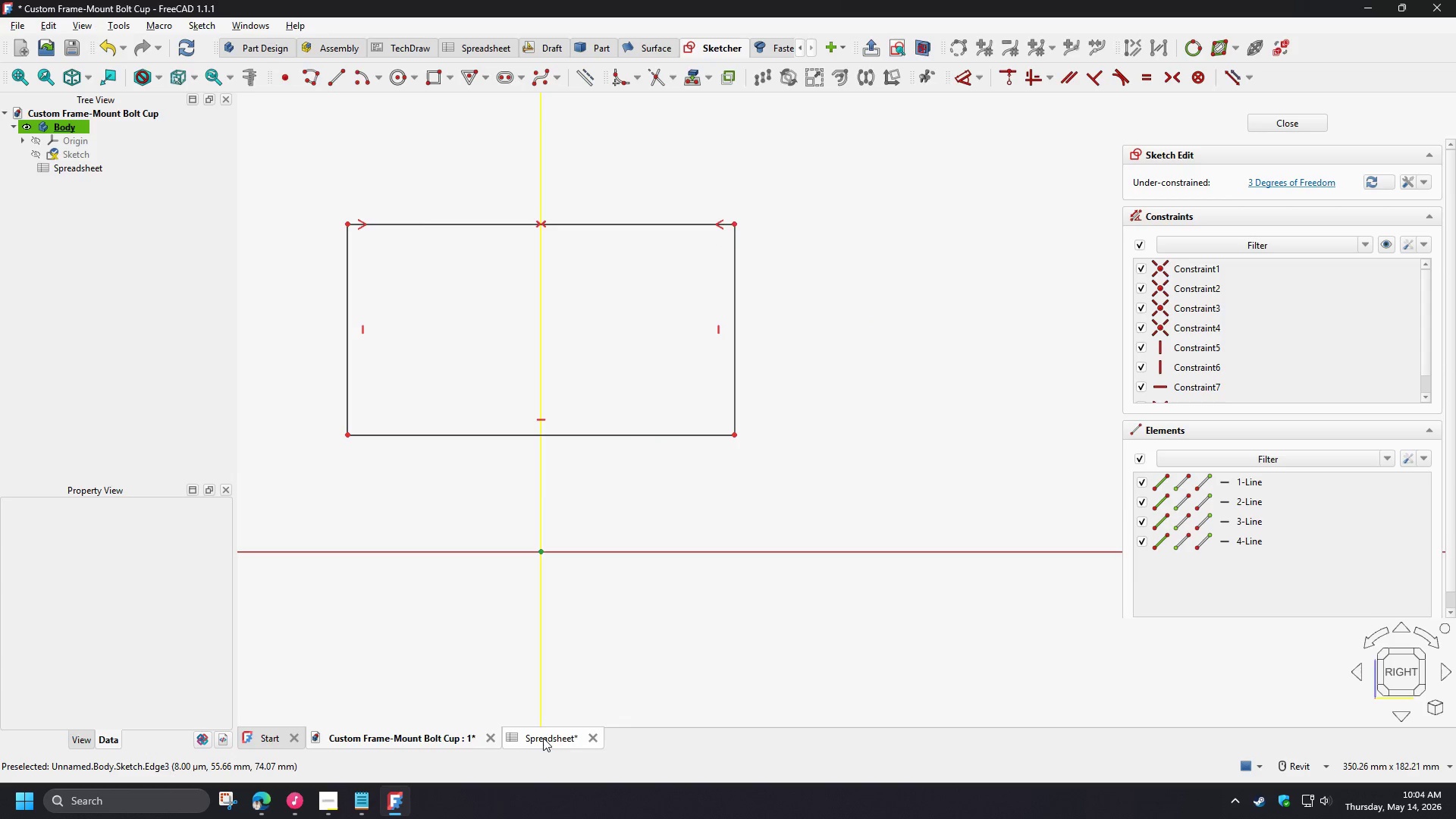 
left_click([543, 738])
 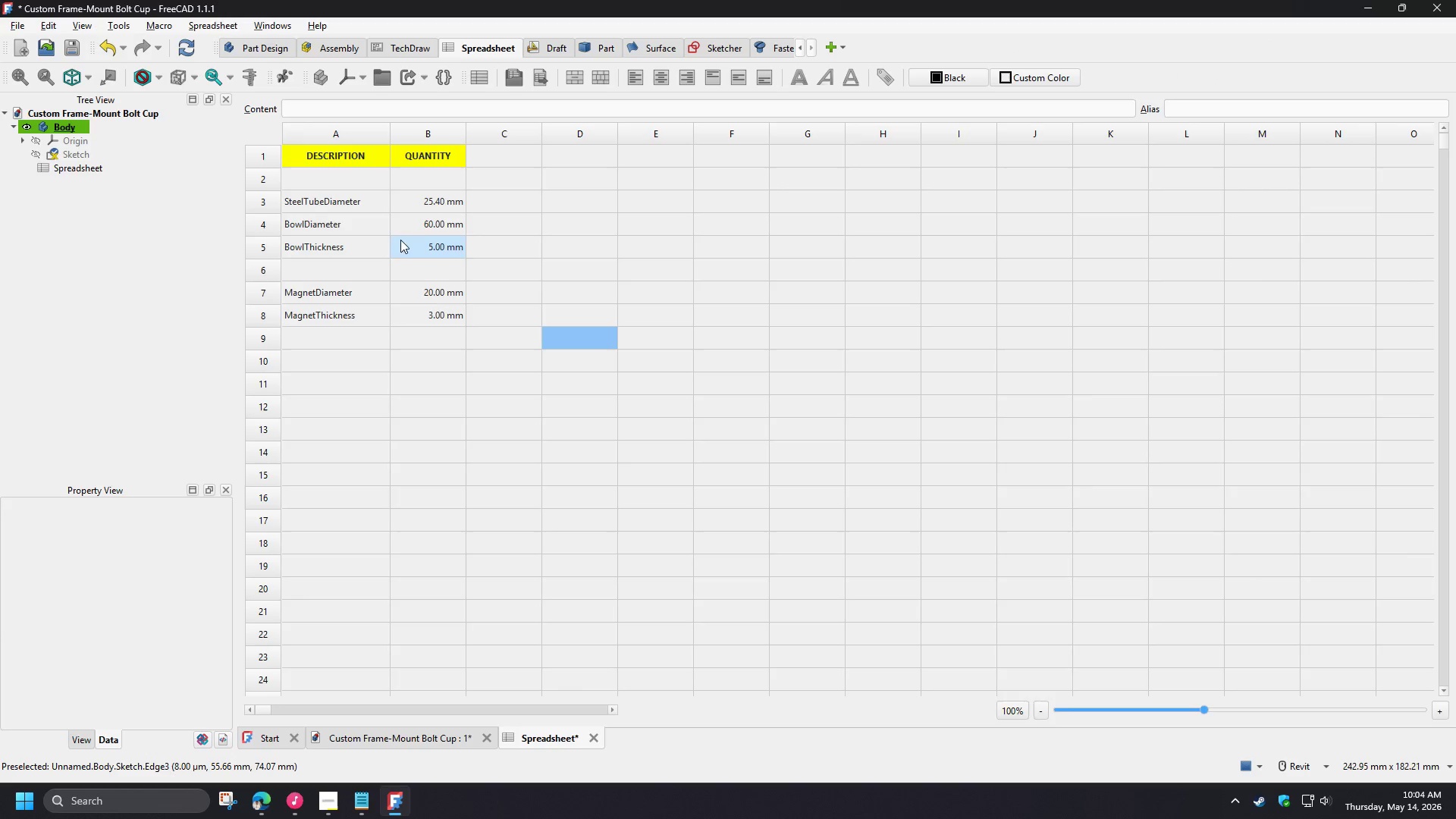 
left_click([369, 196])
 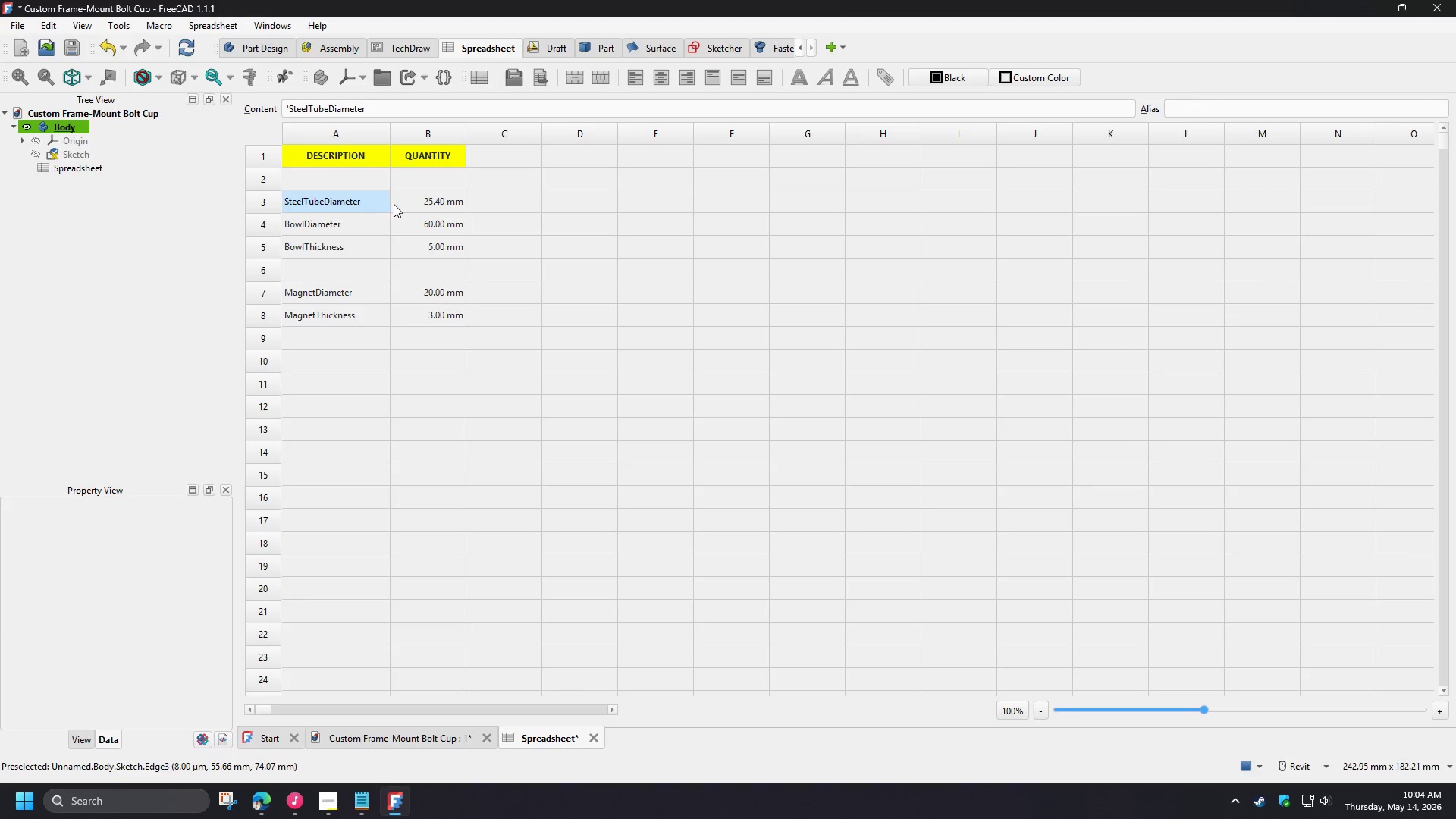 
key(Control+C)
 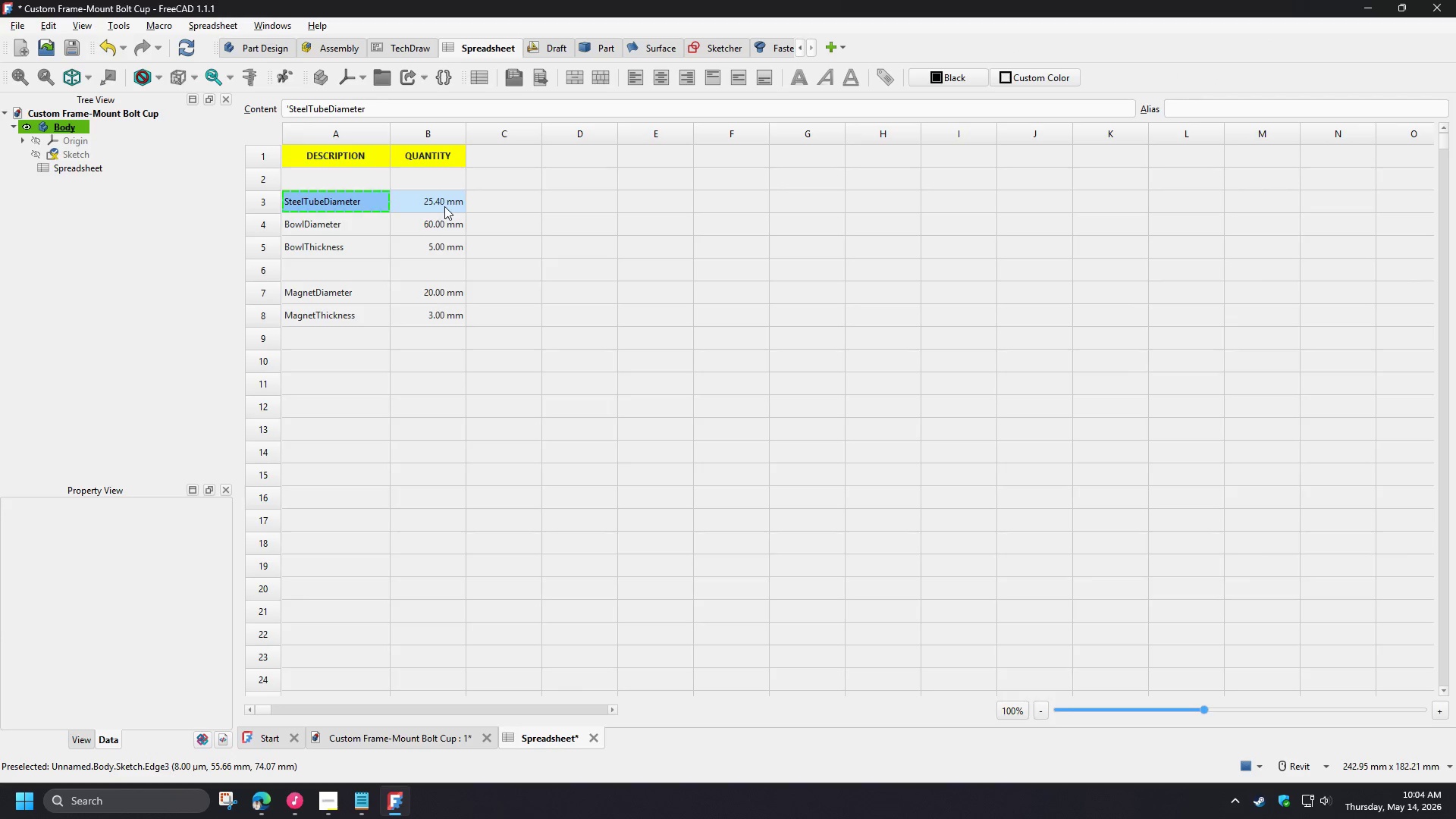 
double_click([444, 206])
 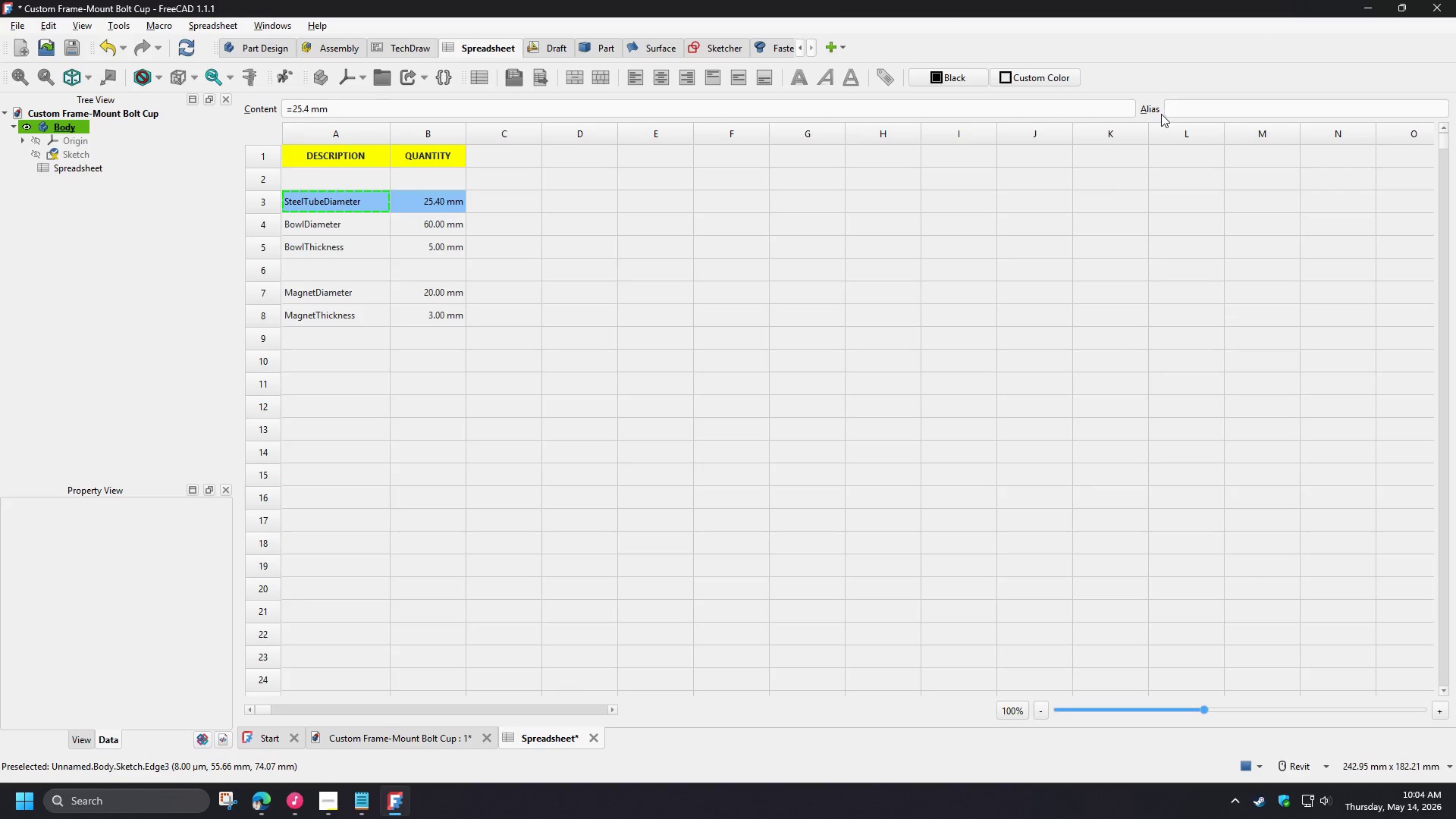 
left_click([1172, 113])
 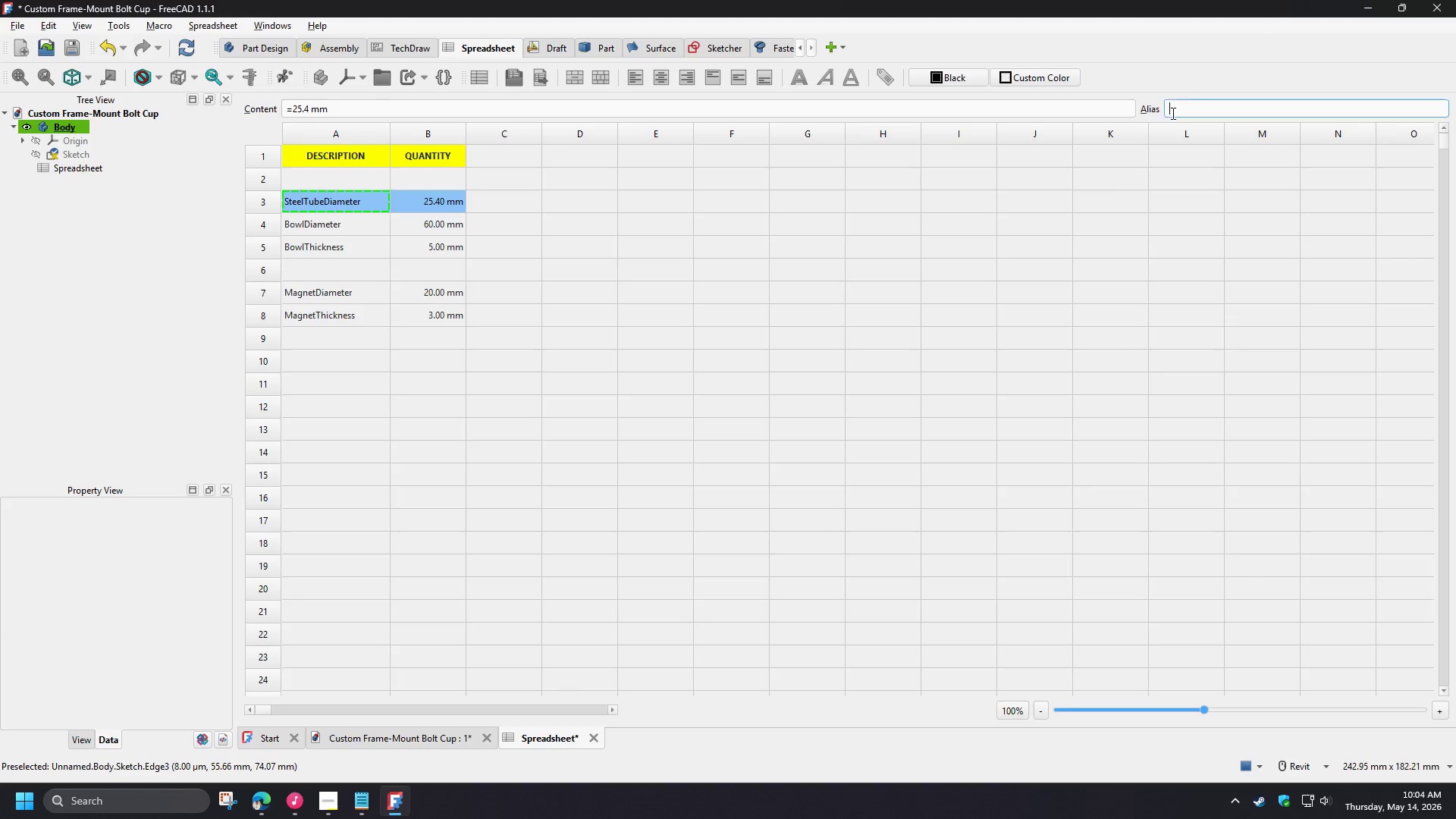 
key(Control+ControlLeft)
 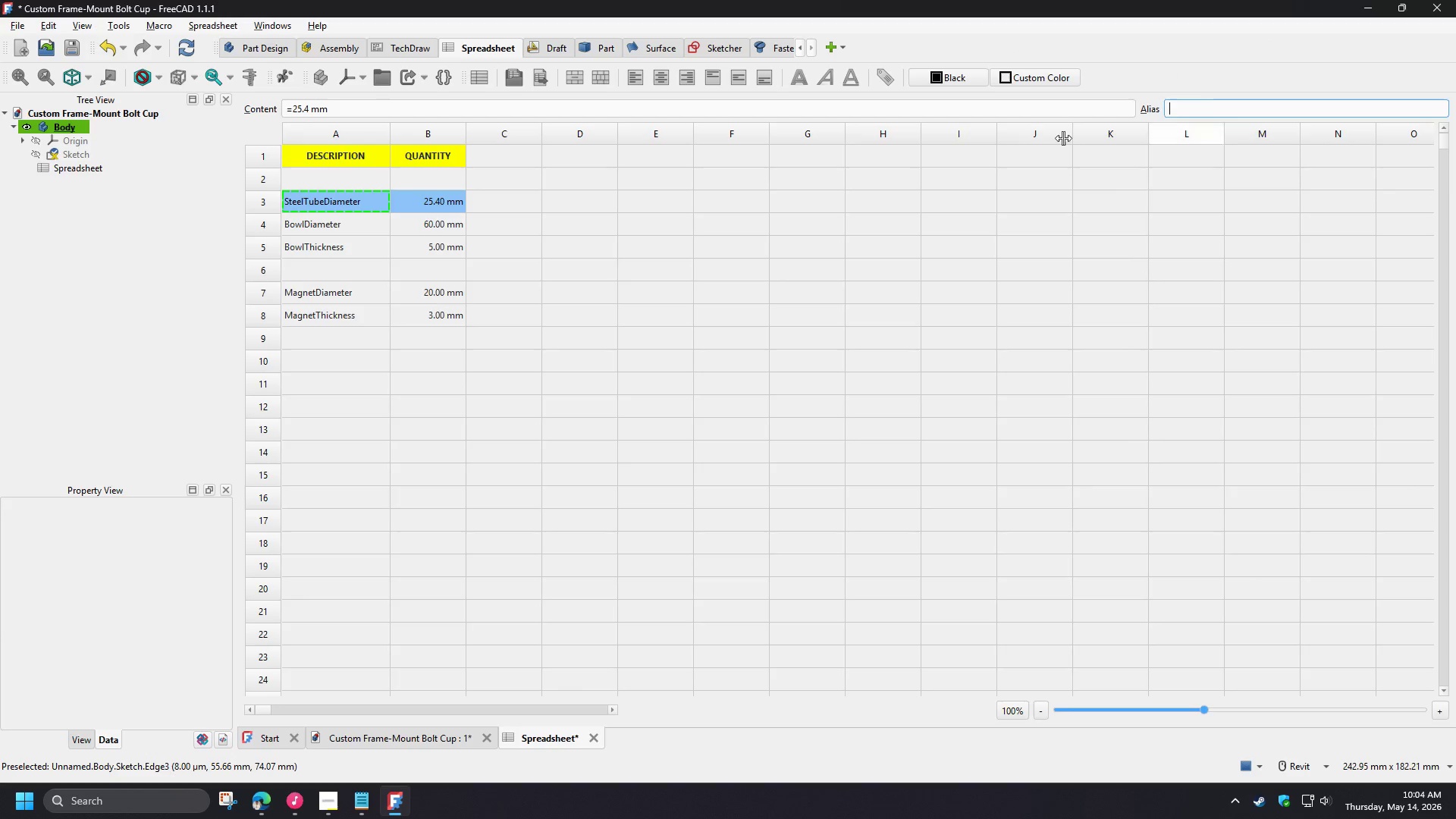 
key(Control+V)
 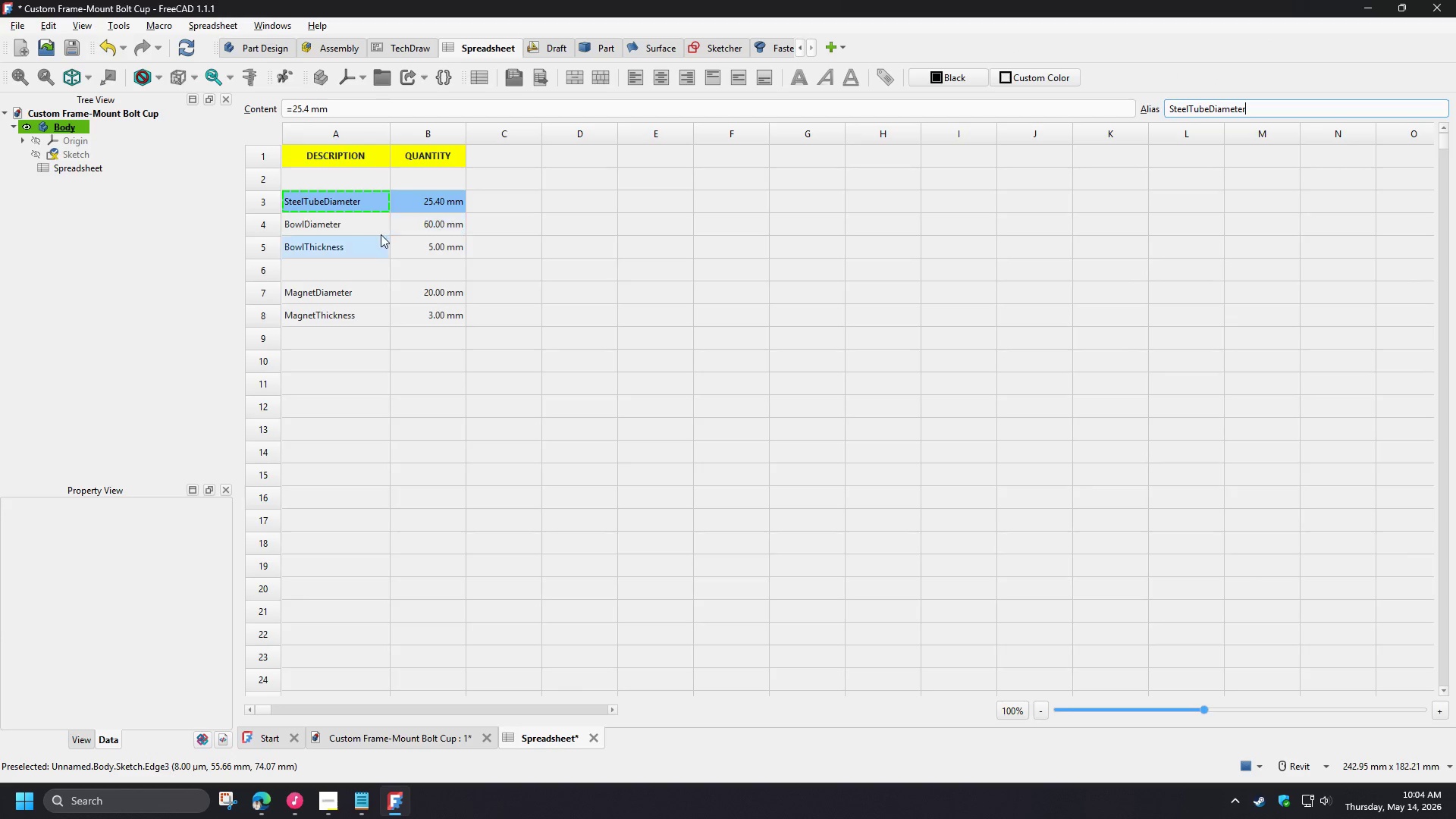 
left_click([358, 228])
 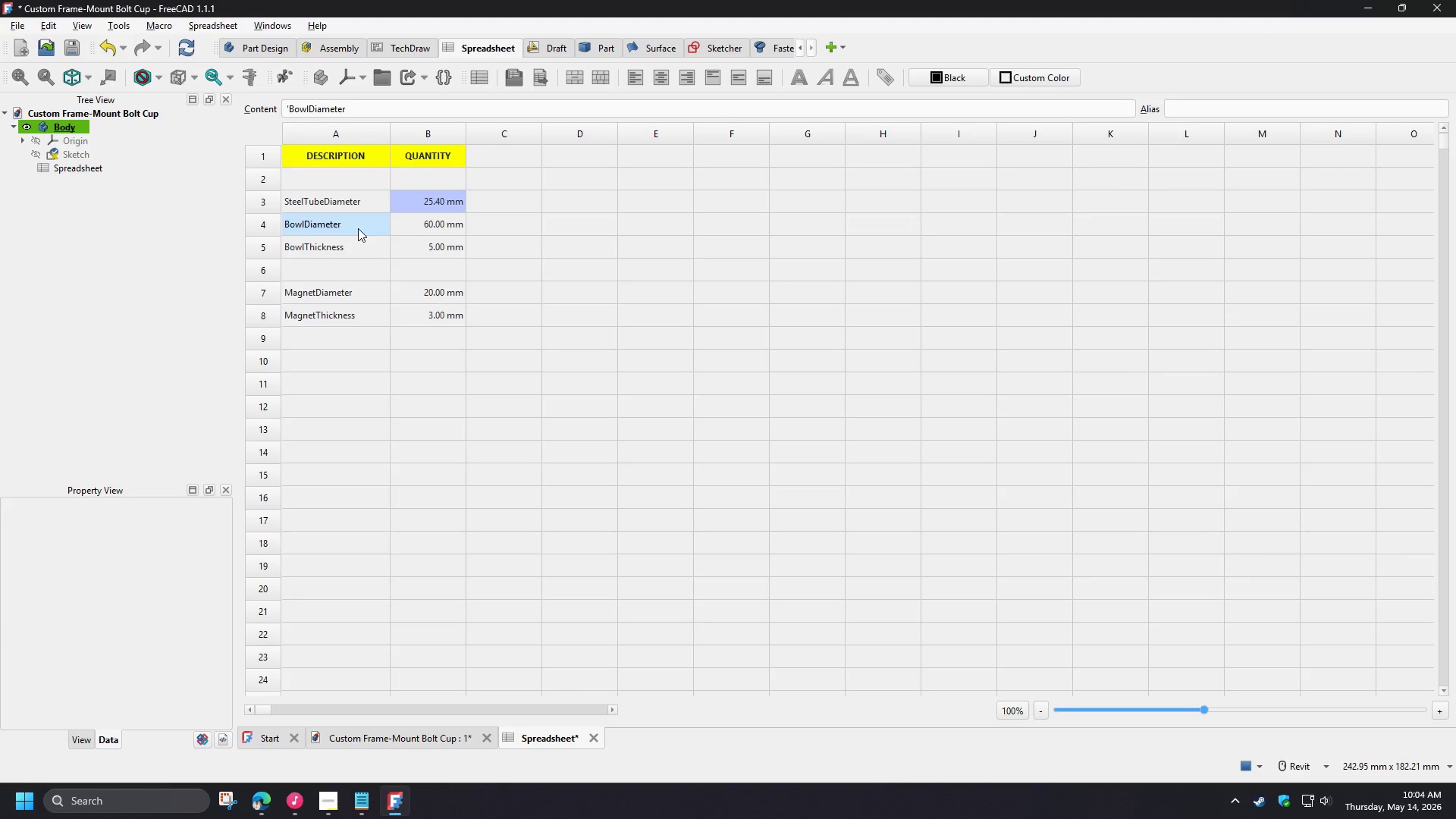 
key(Control+C)
 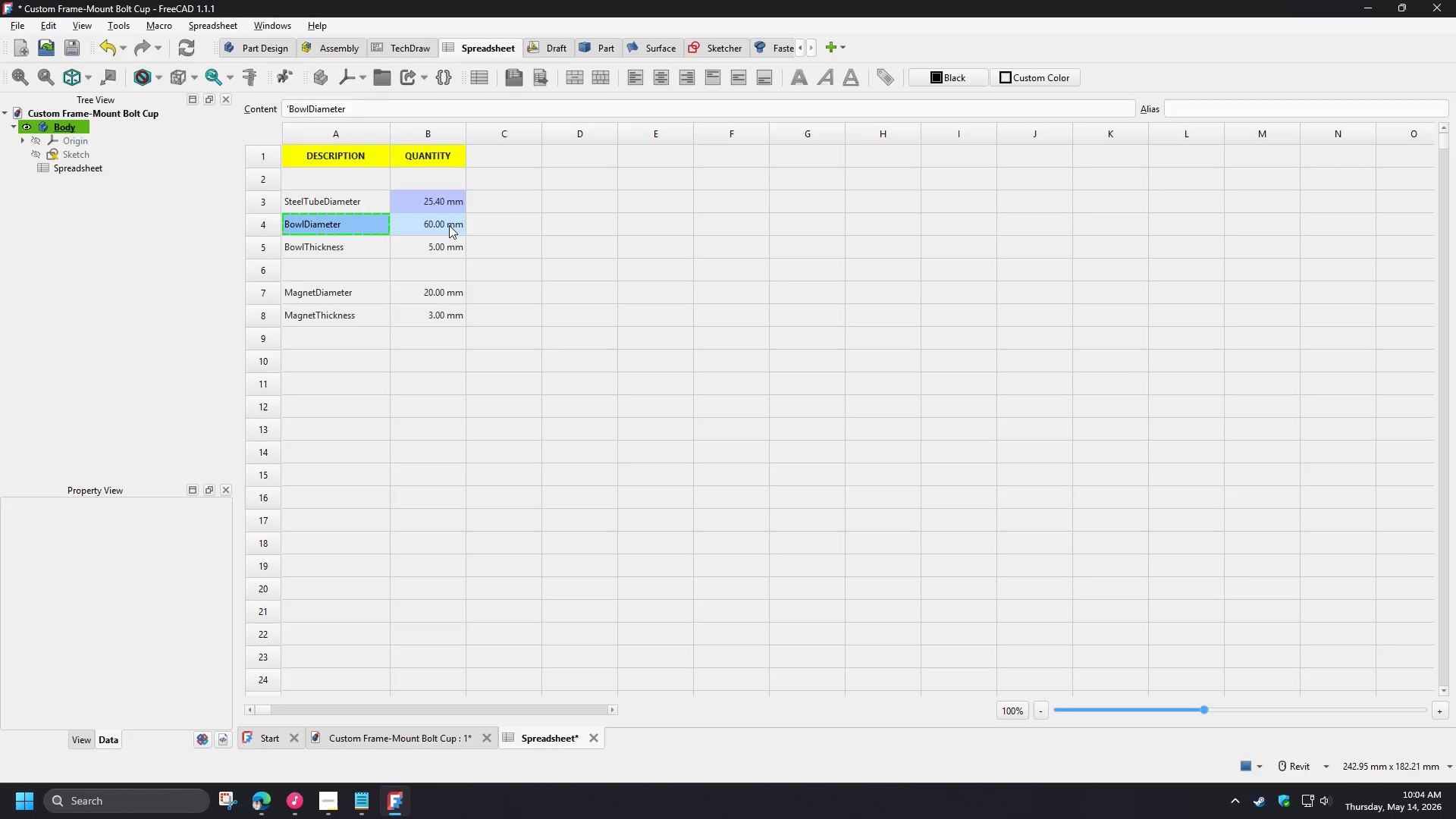 
left_click([449, 225])
 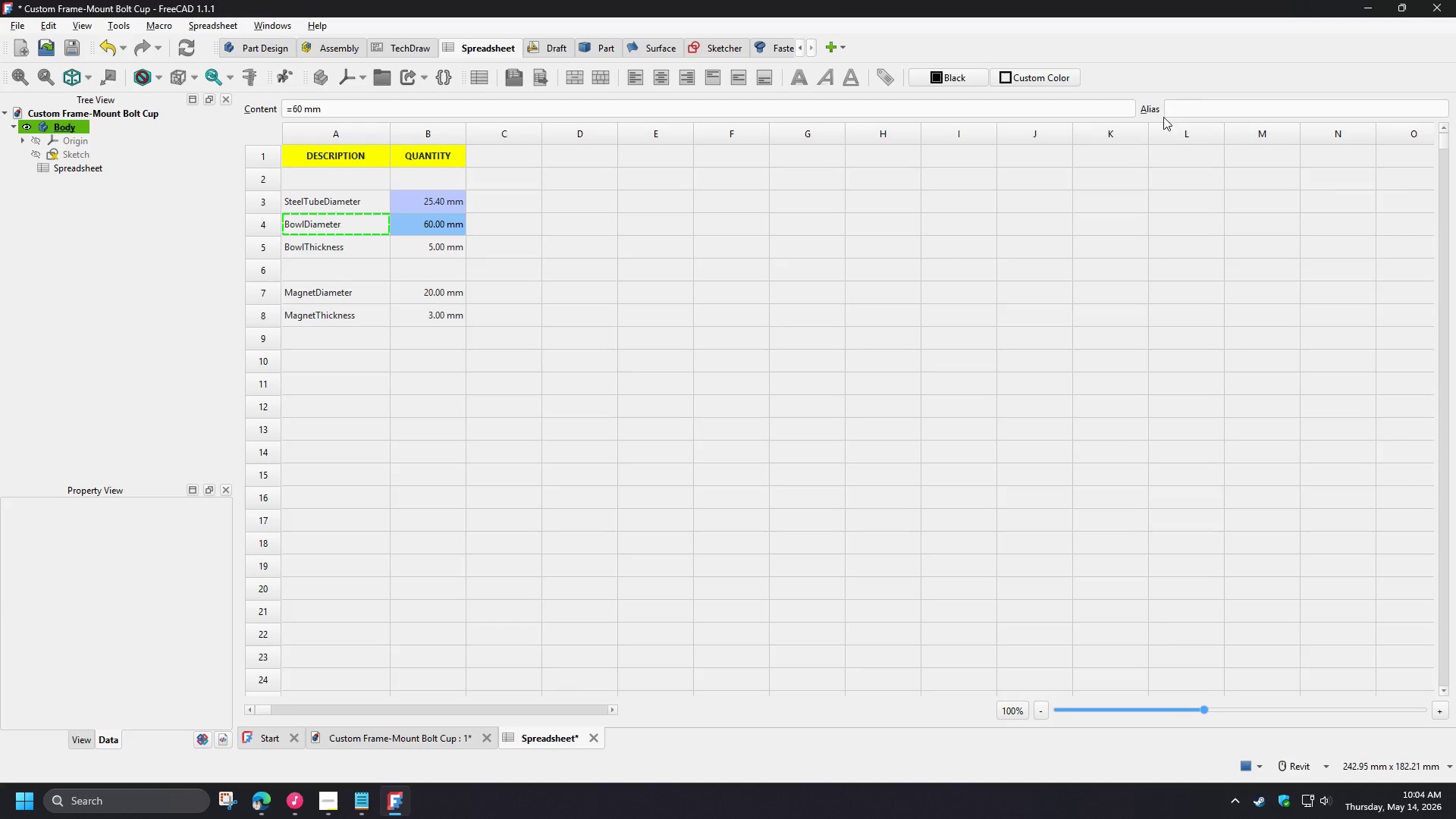 
left_click([1202, 105])
 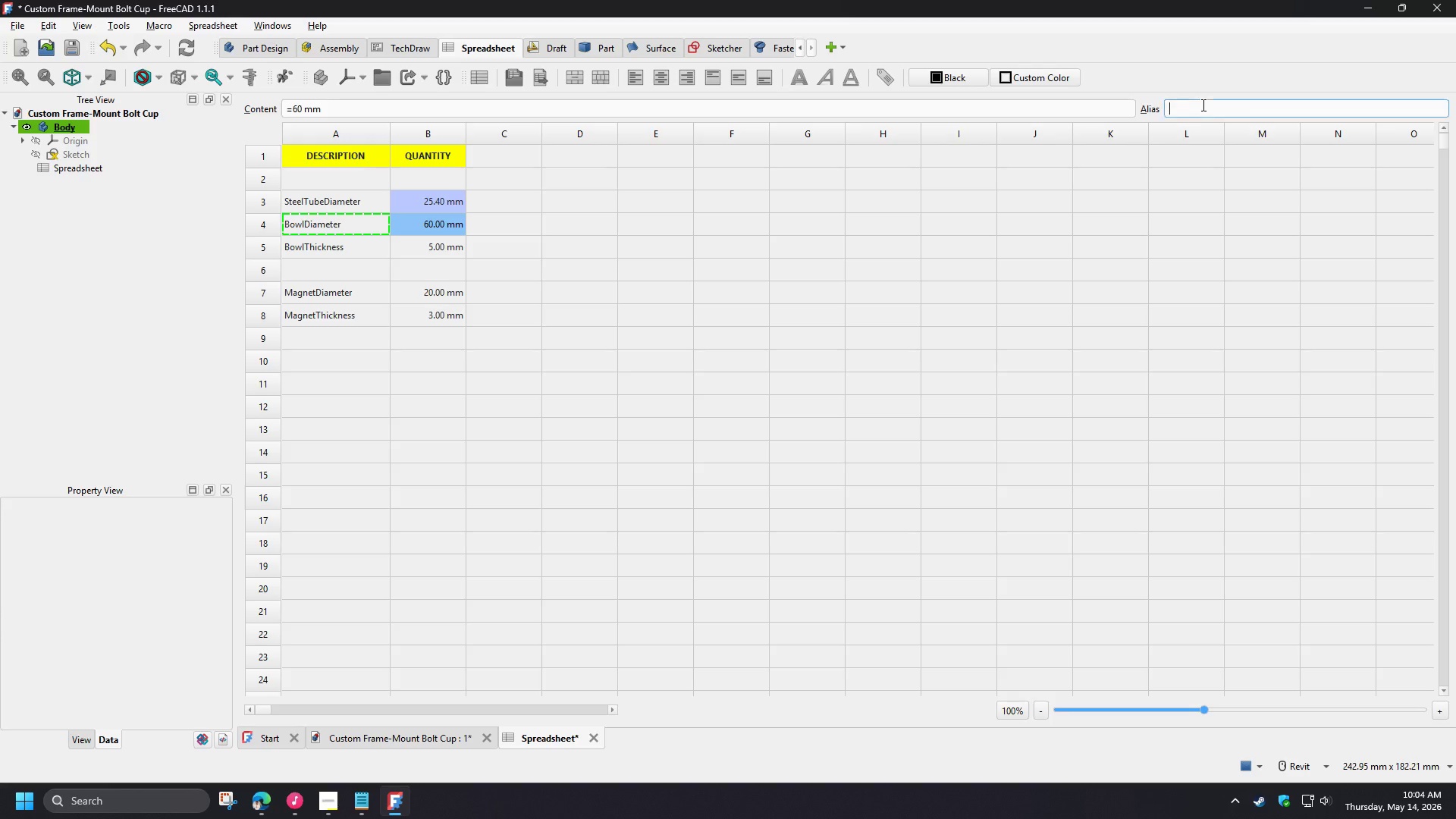 
key(Control+ControlLeft)
 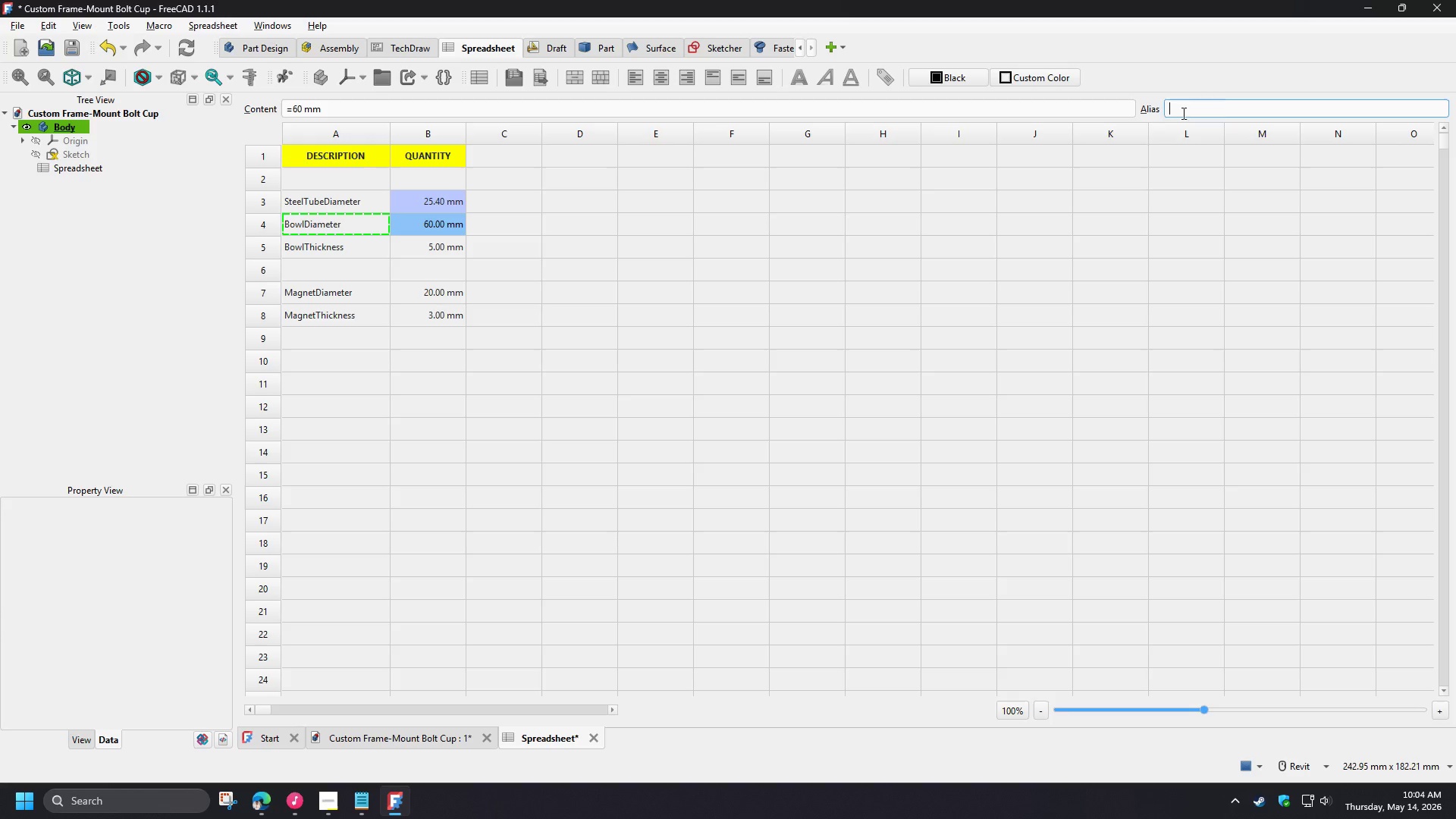 
key(Control+V)
 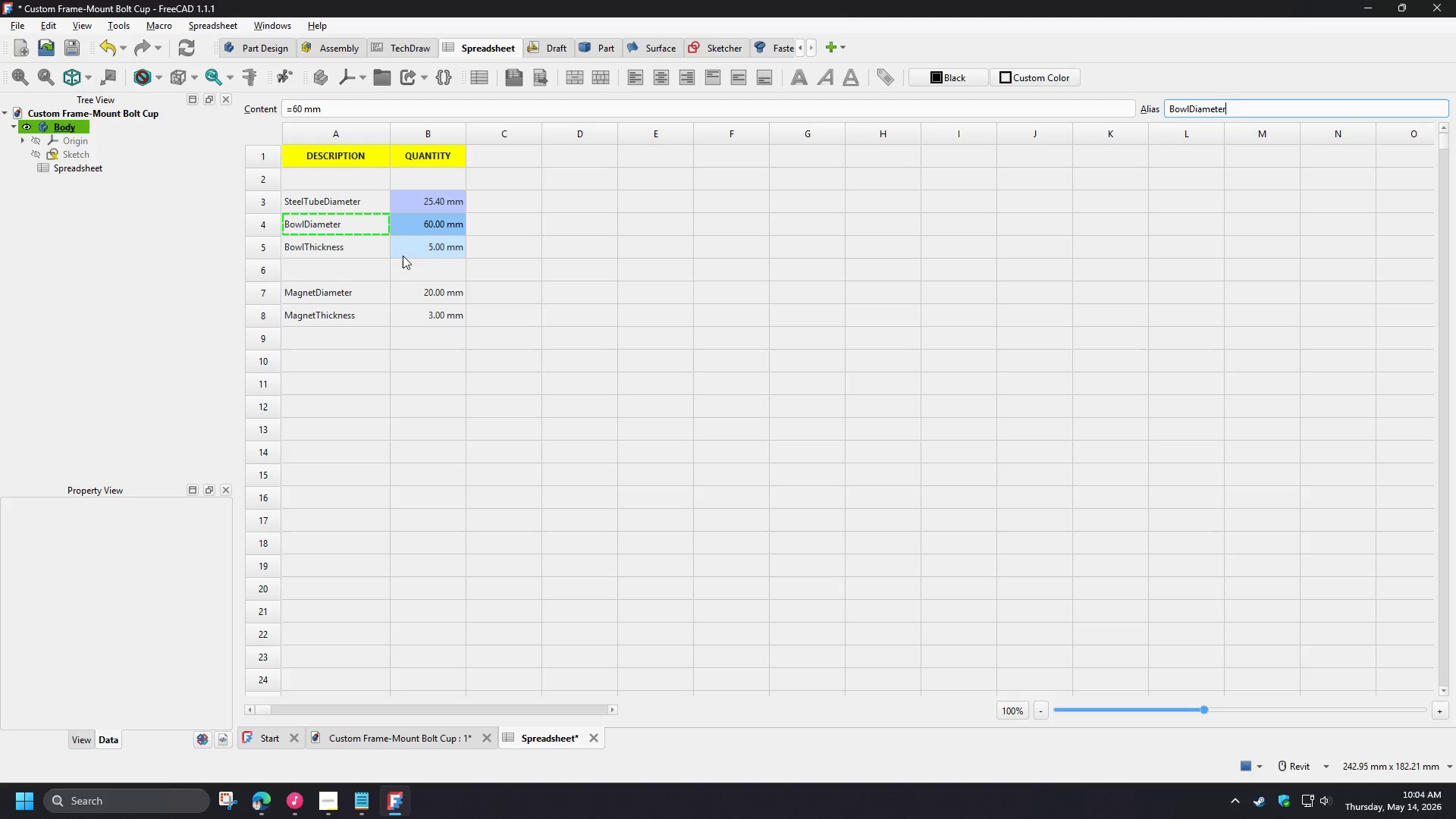 
left_click([359, 248])
 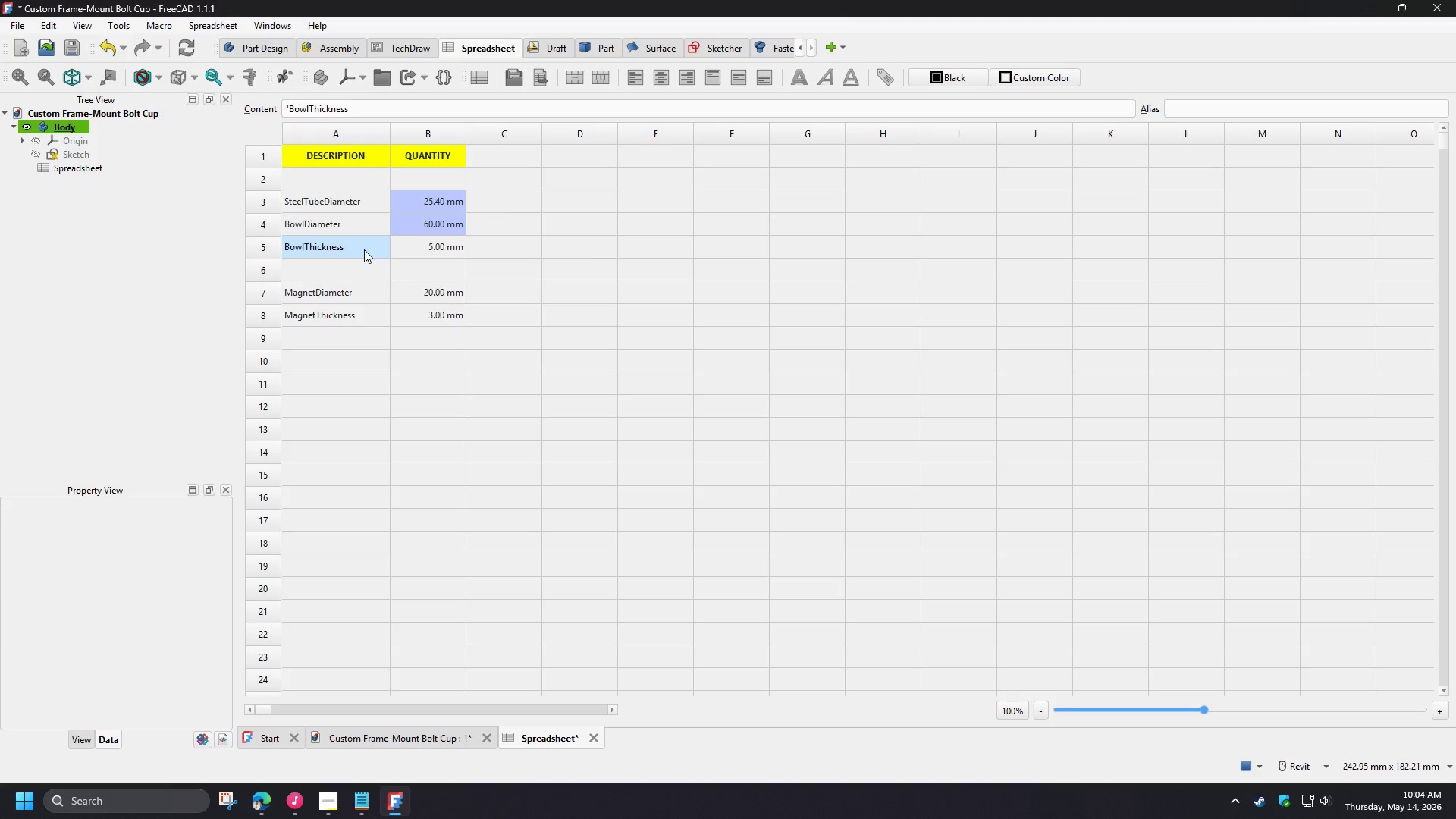 
key(Control+C)
 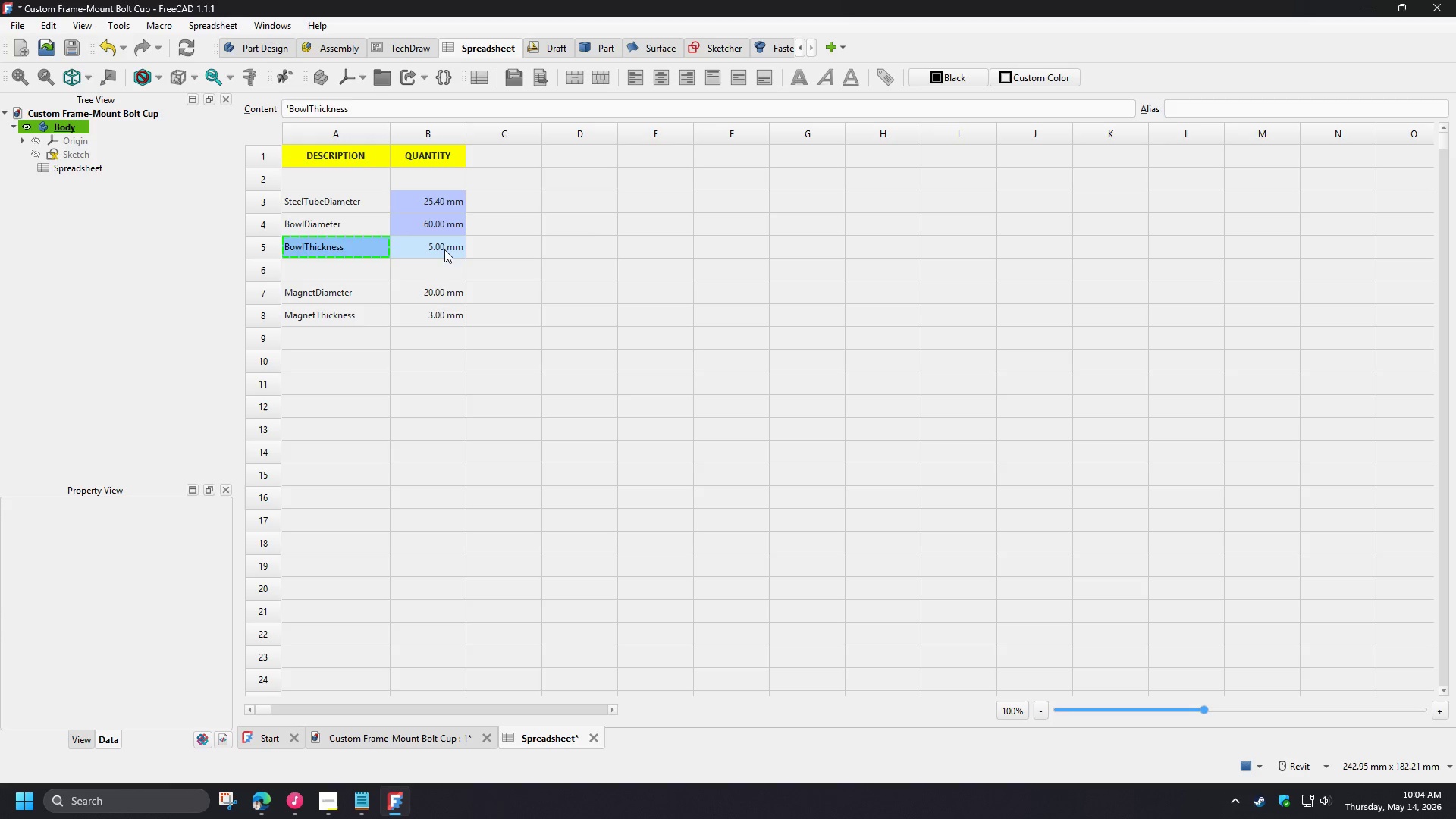 
left_click([444, 249])
 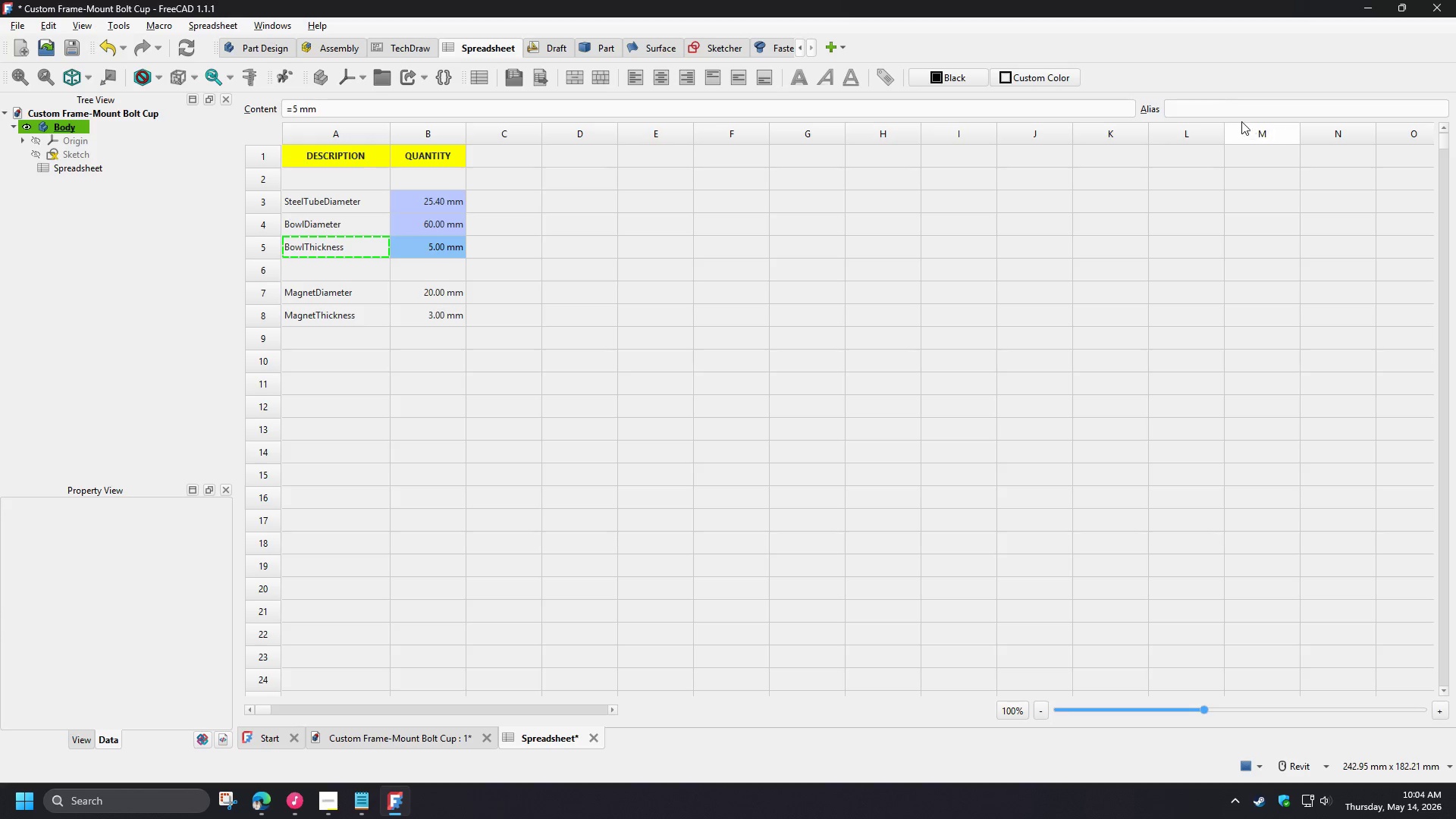 
left_click([1219, 102])
 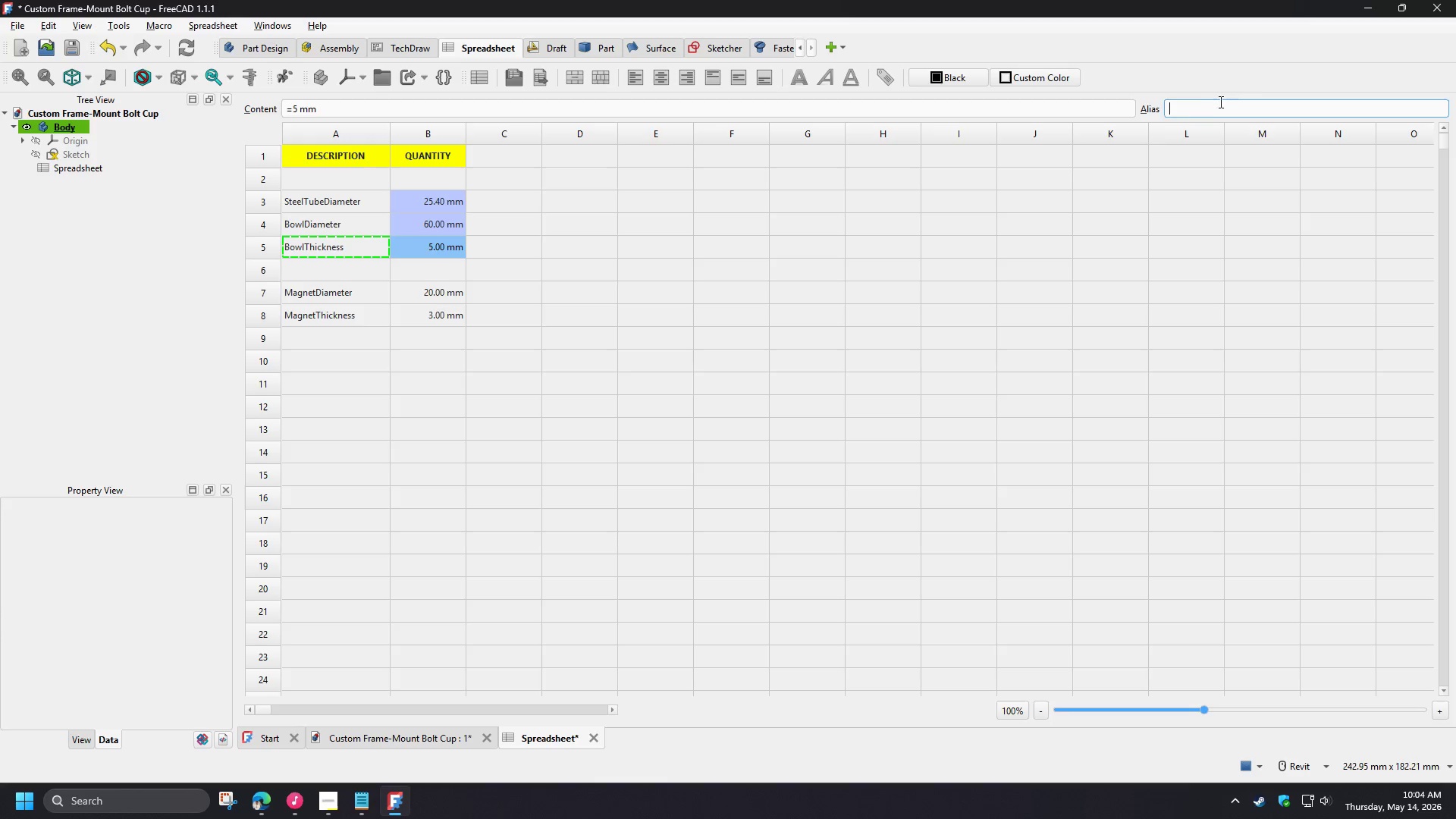 
key(Control+ControlLeft)
 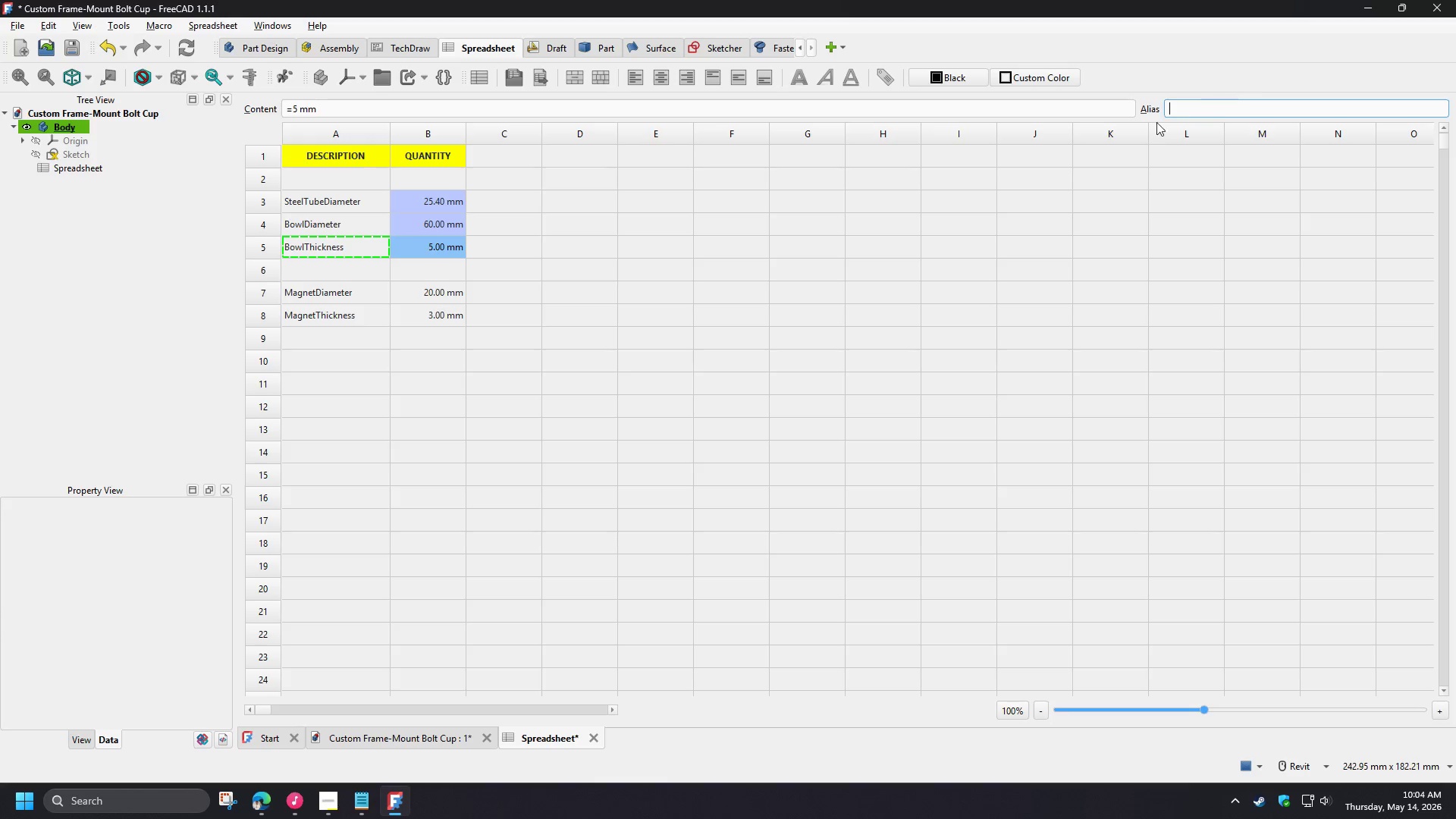 
key(Control+V)
 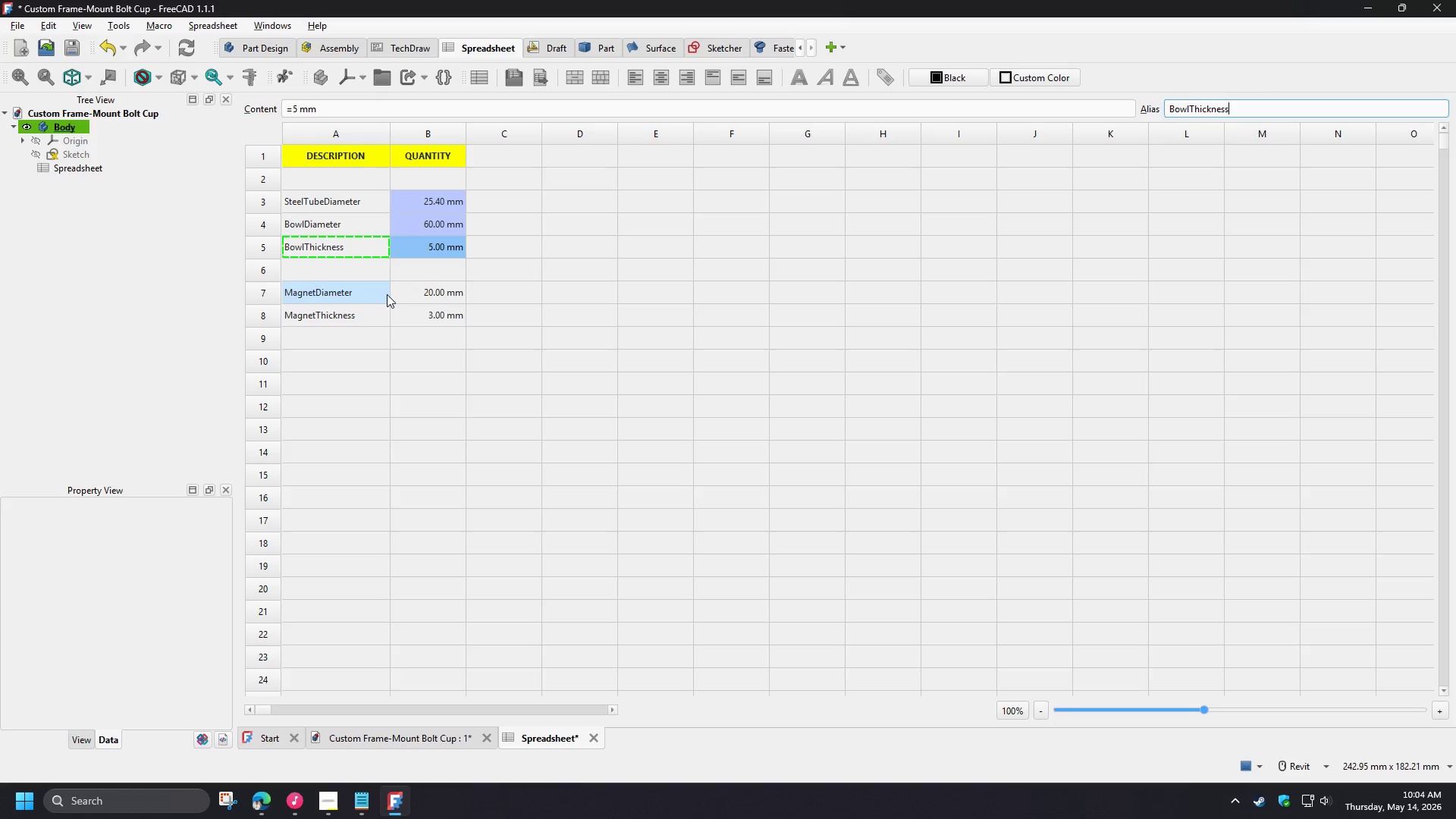 
left_click([356, 293])
 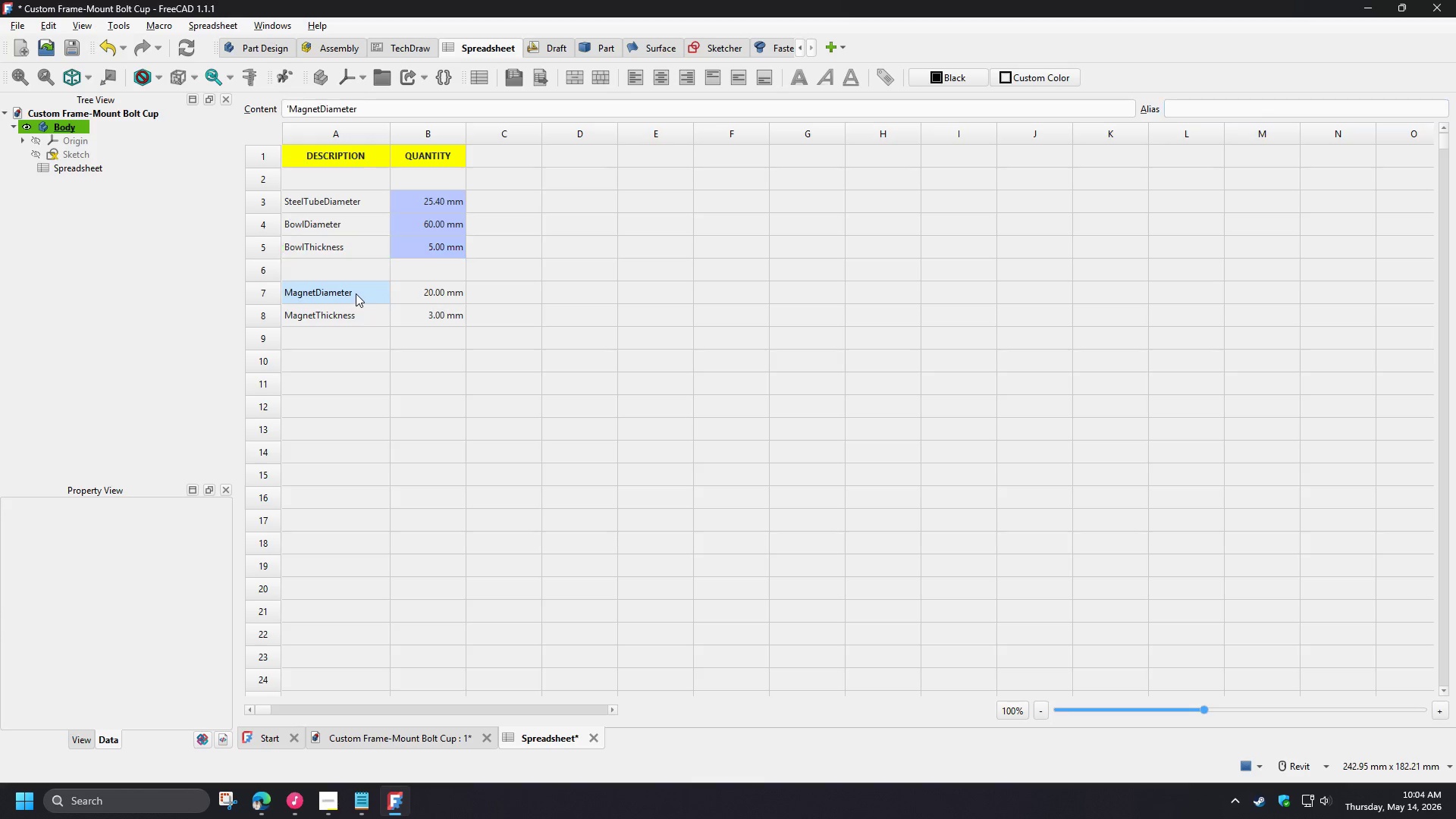 
key(Control+C)
 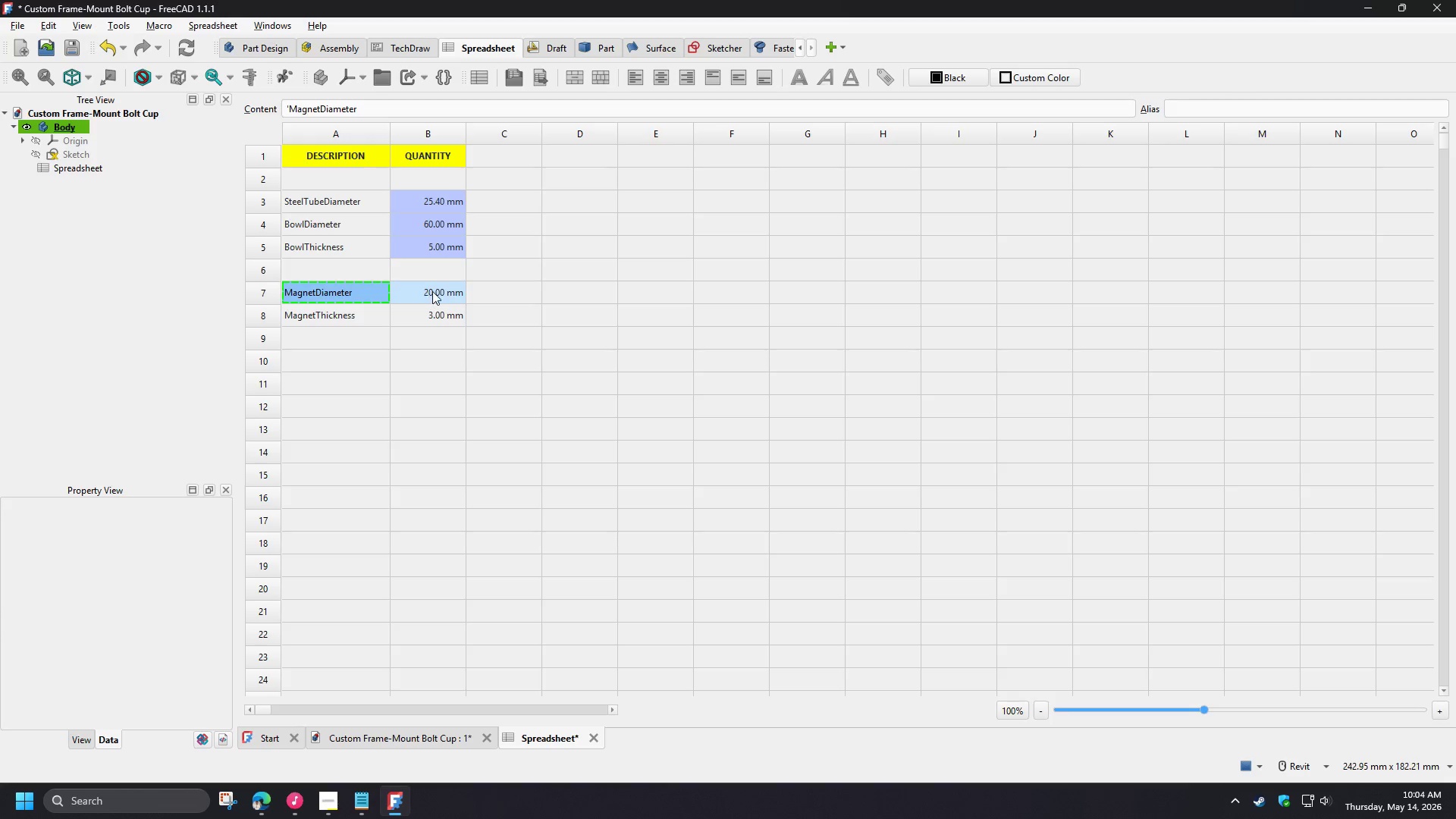 
left_click([432, 291])
 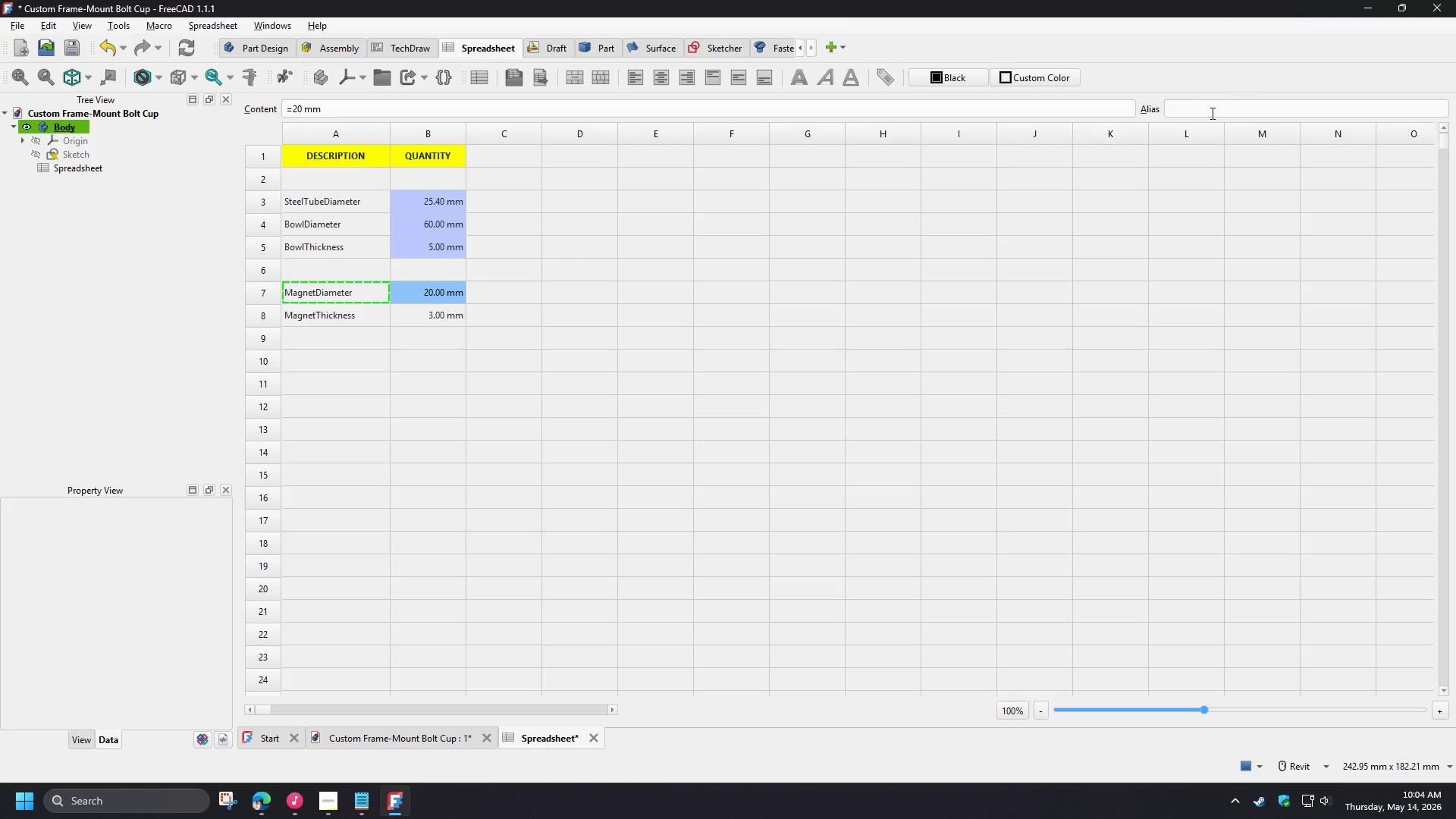 
left_click([1210, 111])
 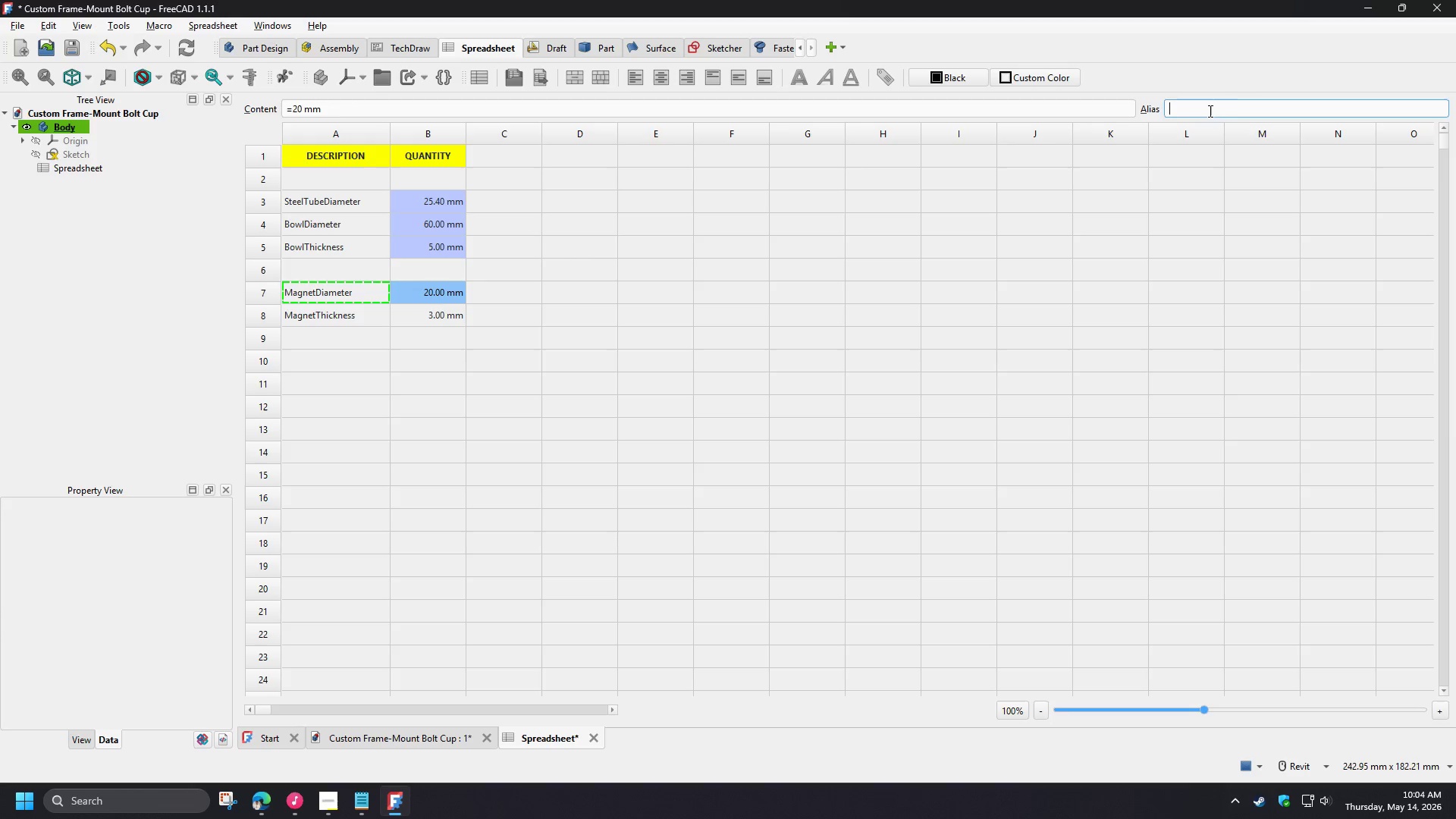 
key(Control+ControlLeft)
 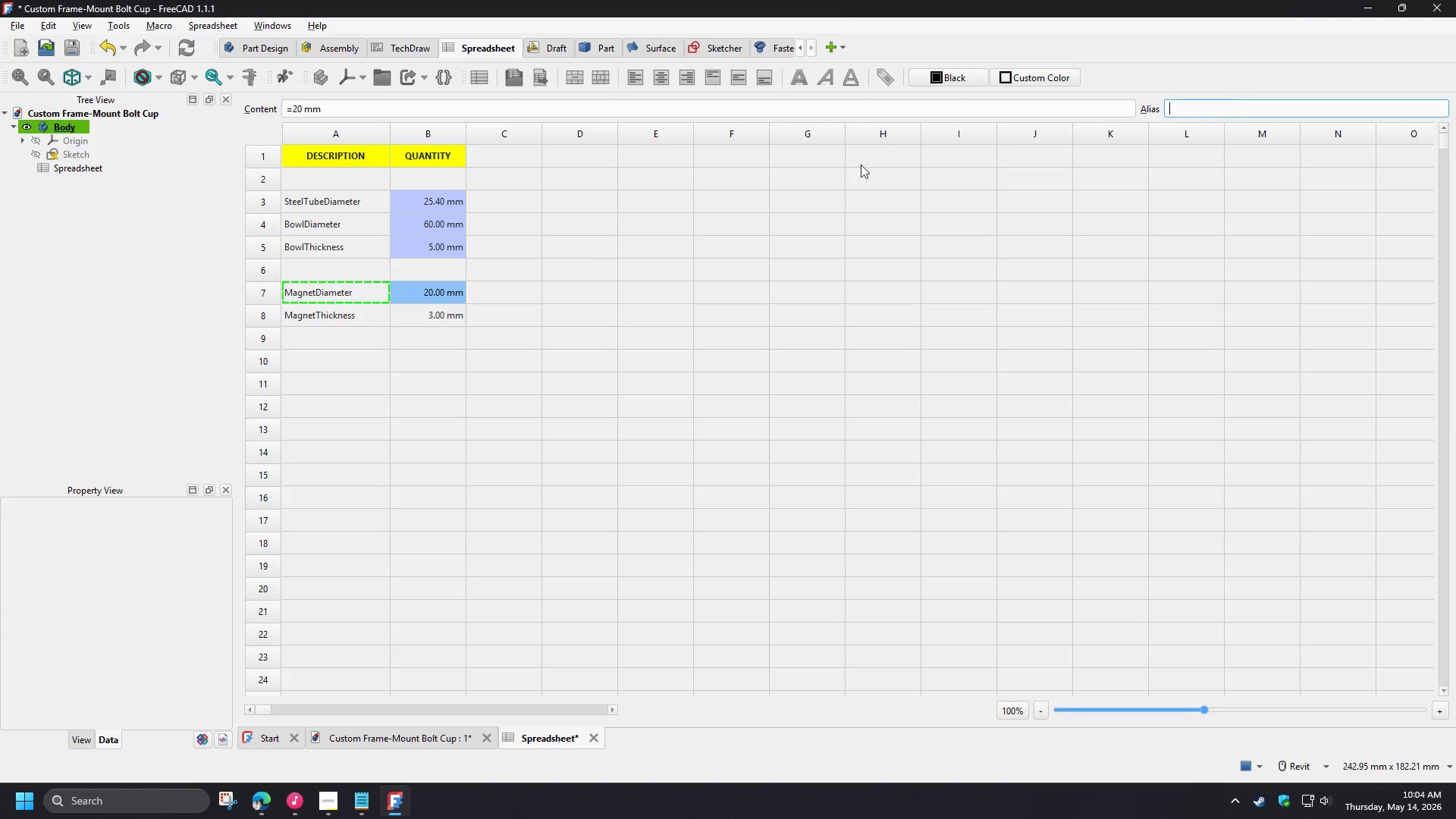 
key(Control+V)
 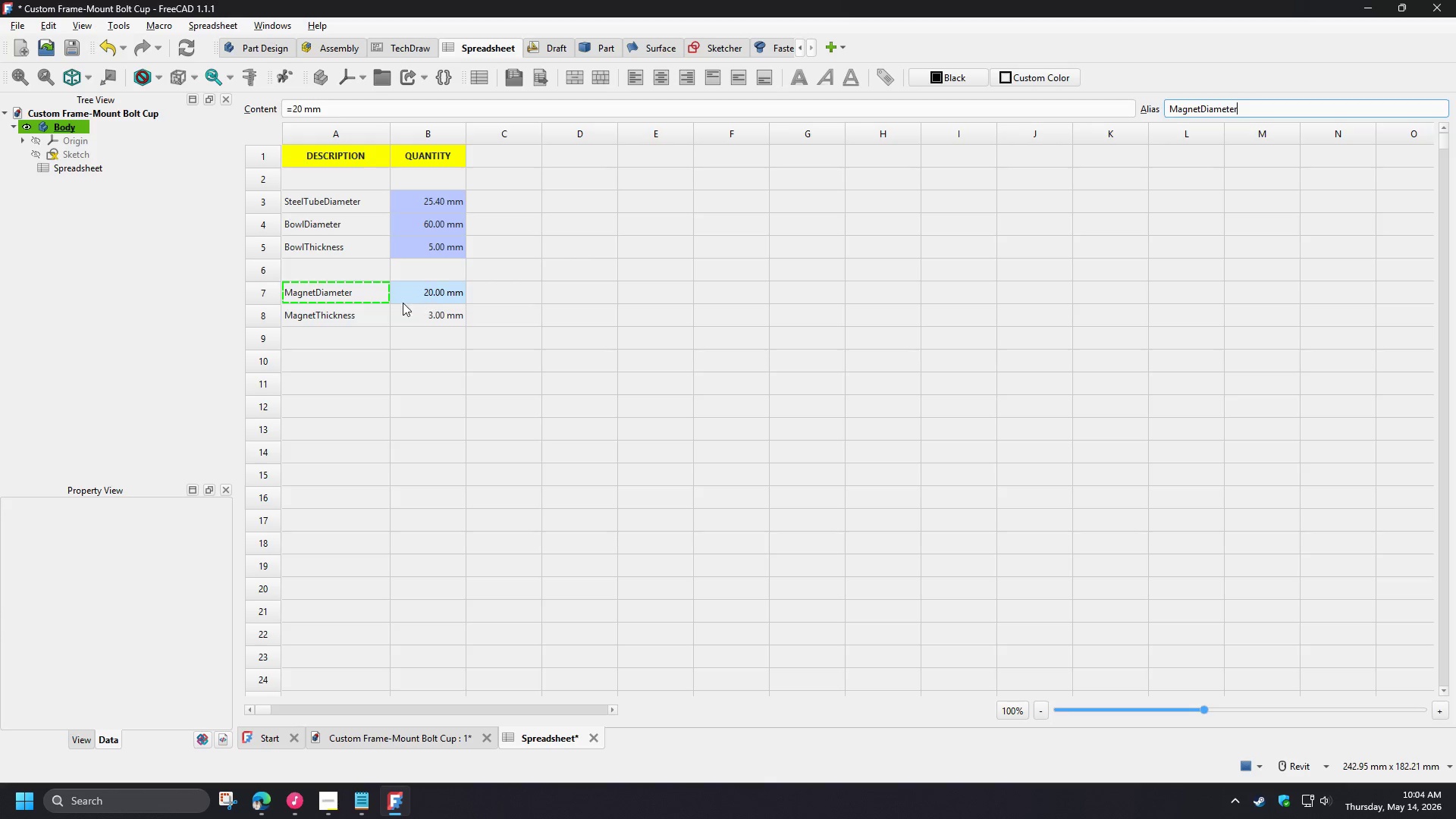 
left_click([366, 312])
 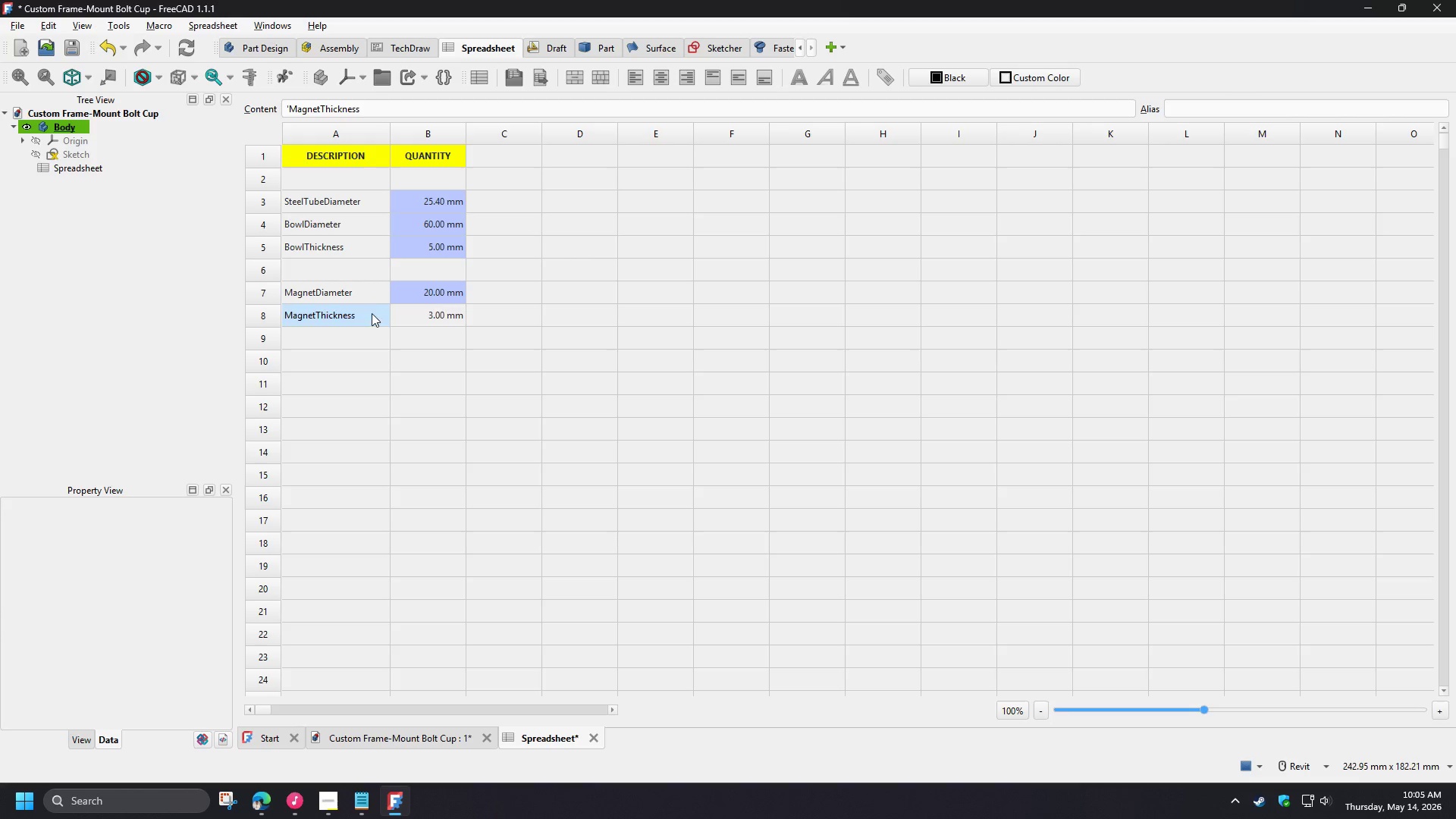 
key(Control+ControlLeft)
 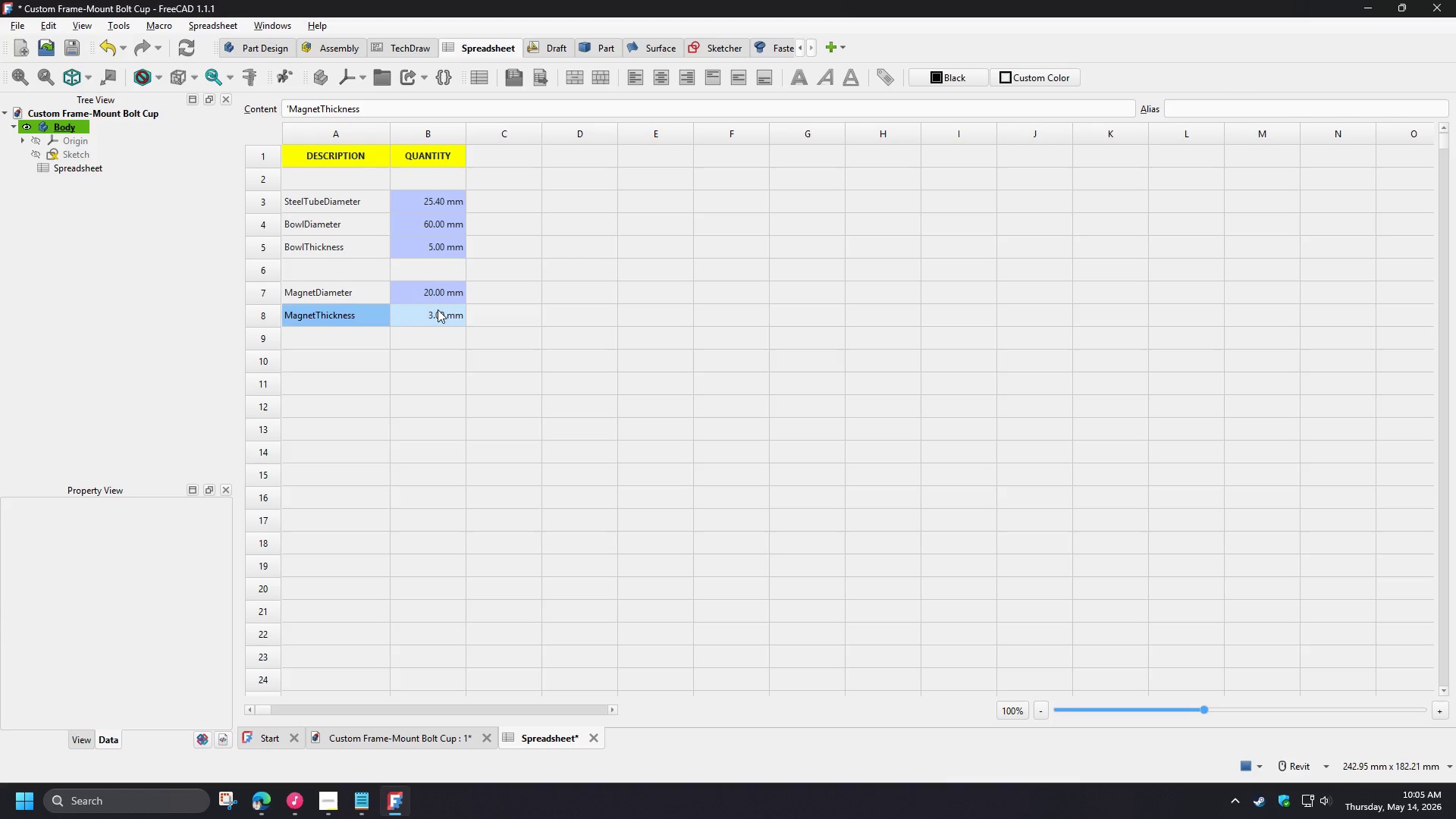 
key(Control+C)
 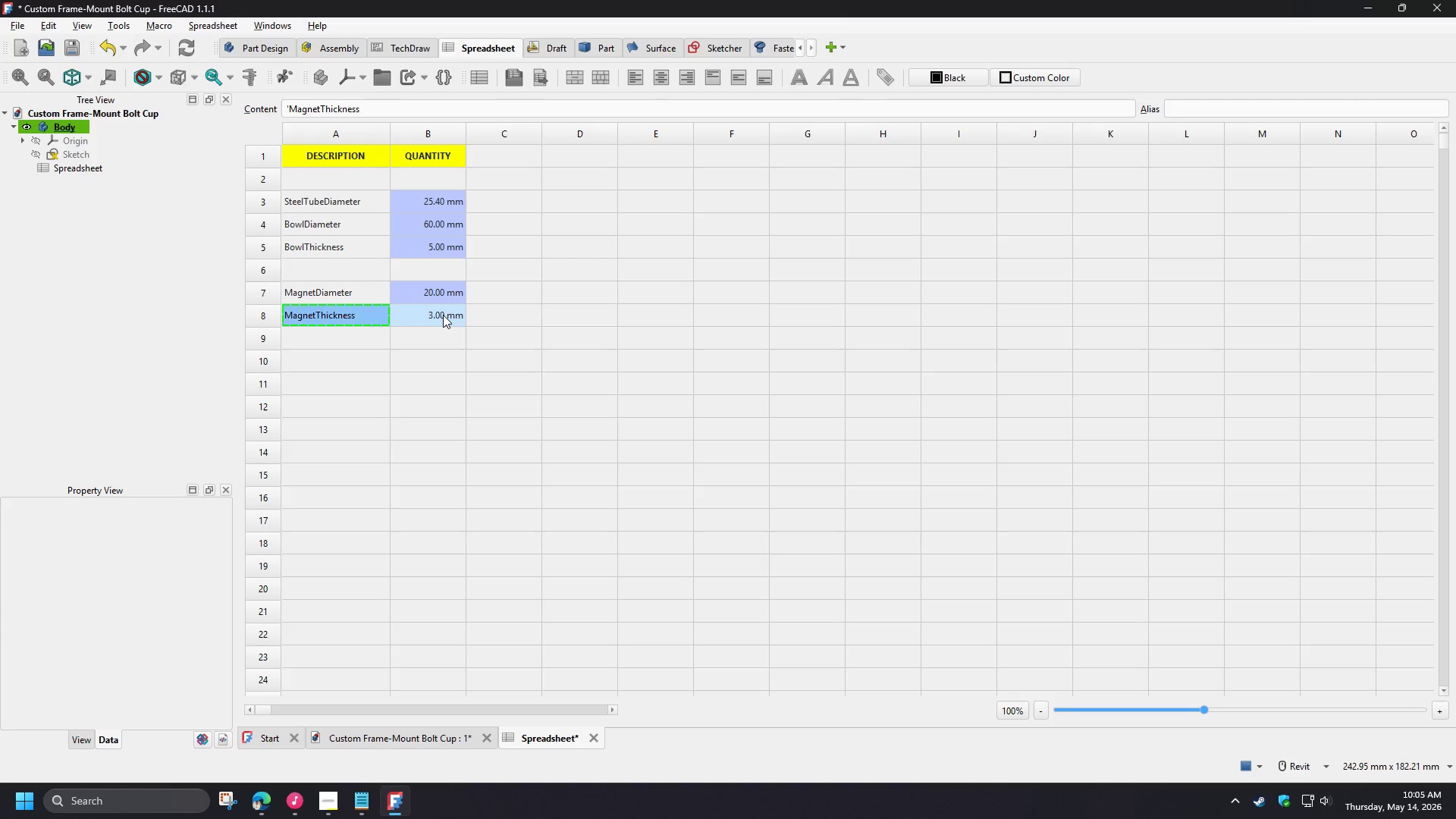 
left_click([443, 315])
 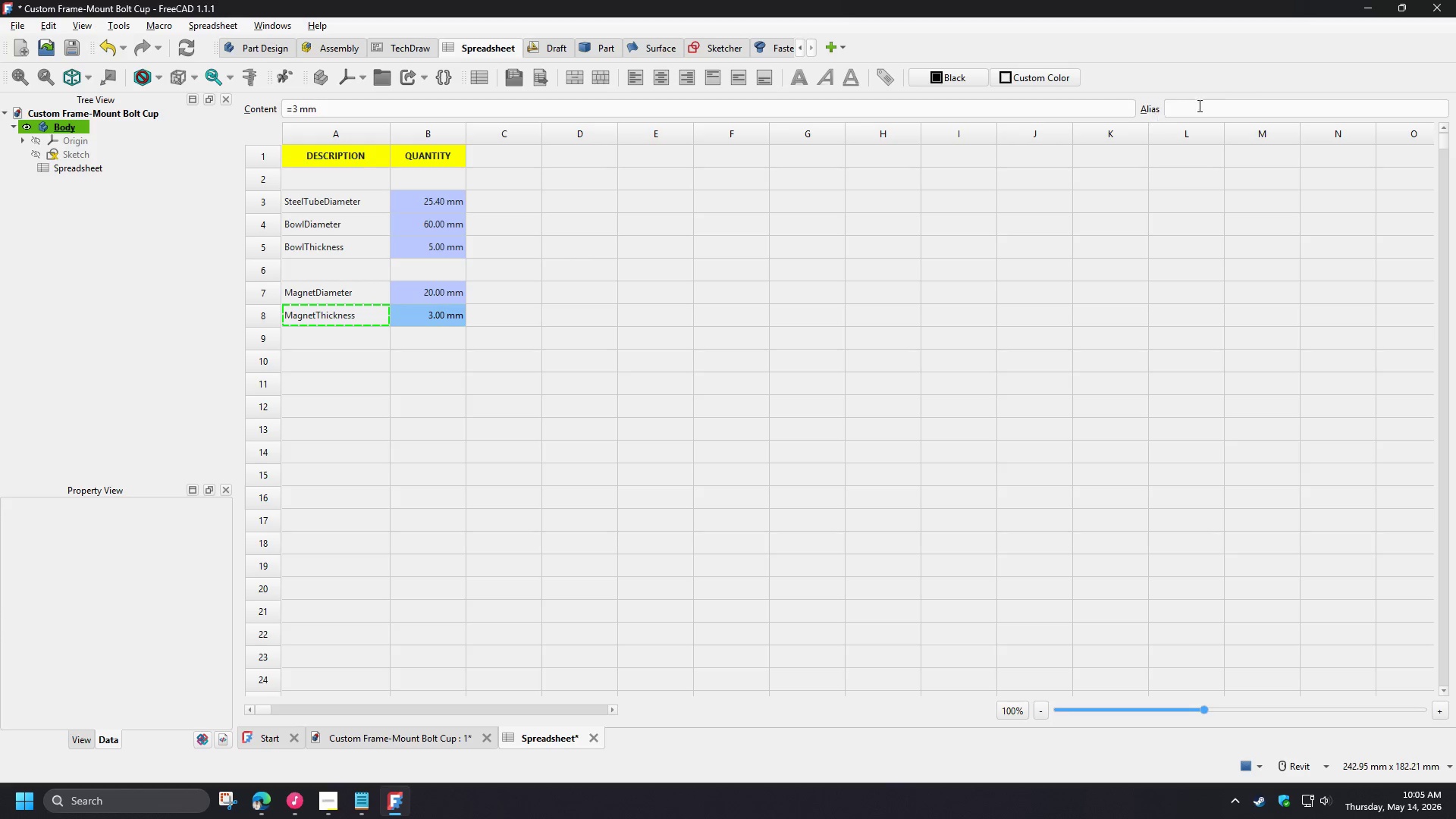 
left_click([1198, 105])
 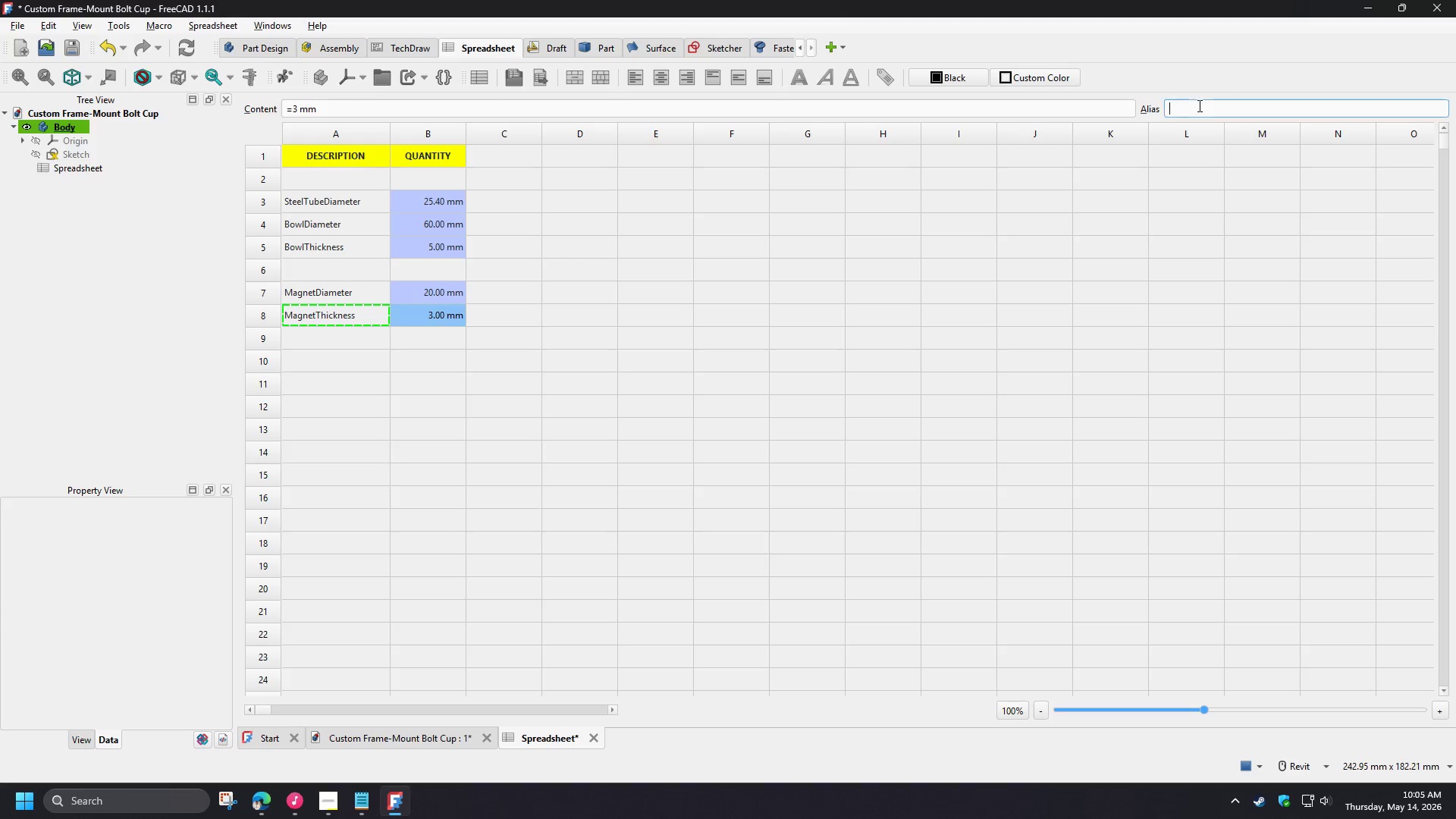 
key(Control+ControlLeft)
 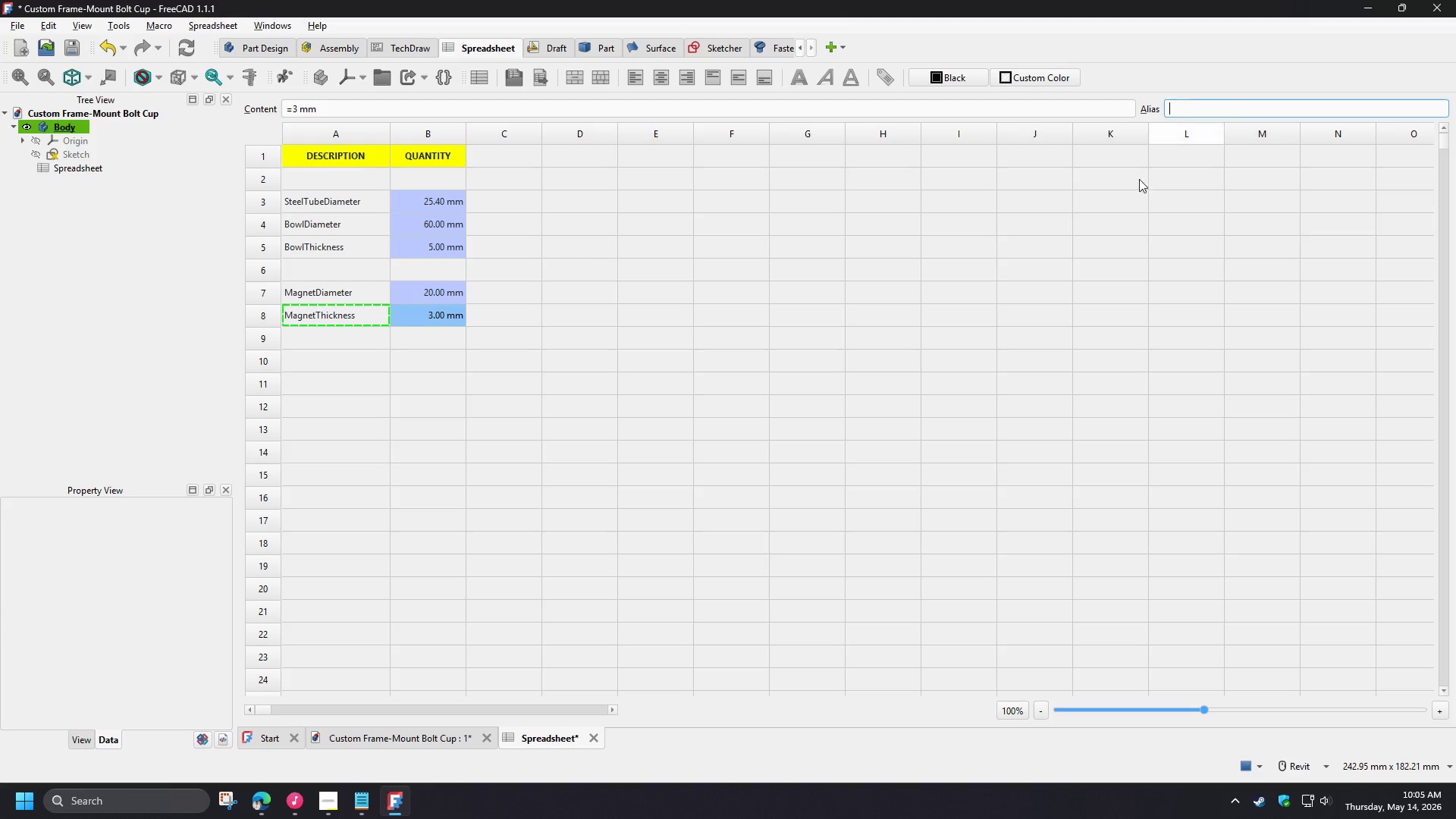 
key(Control+V)
 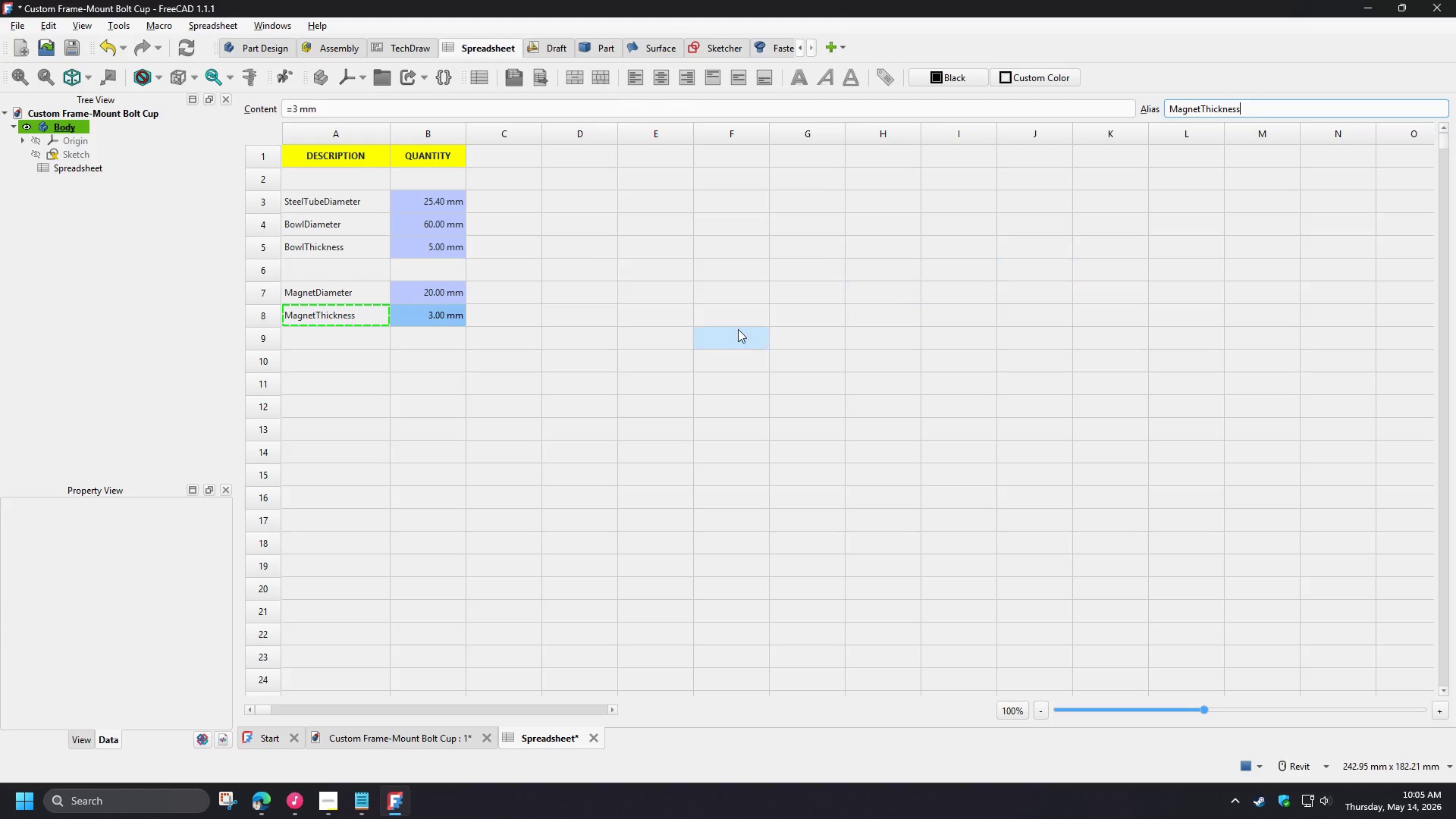 
left_click([651, 341])
 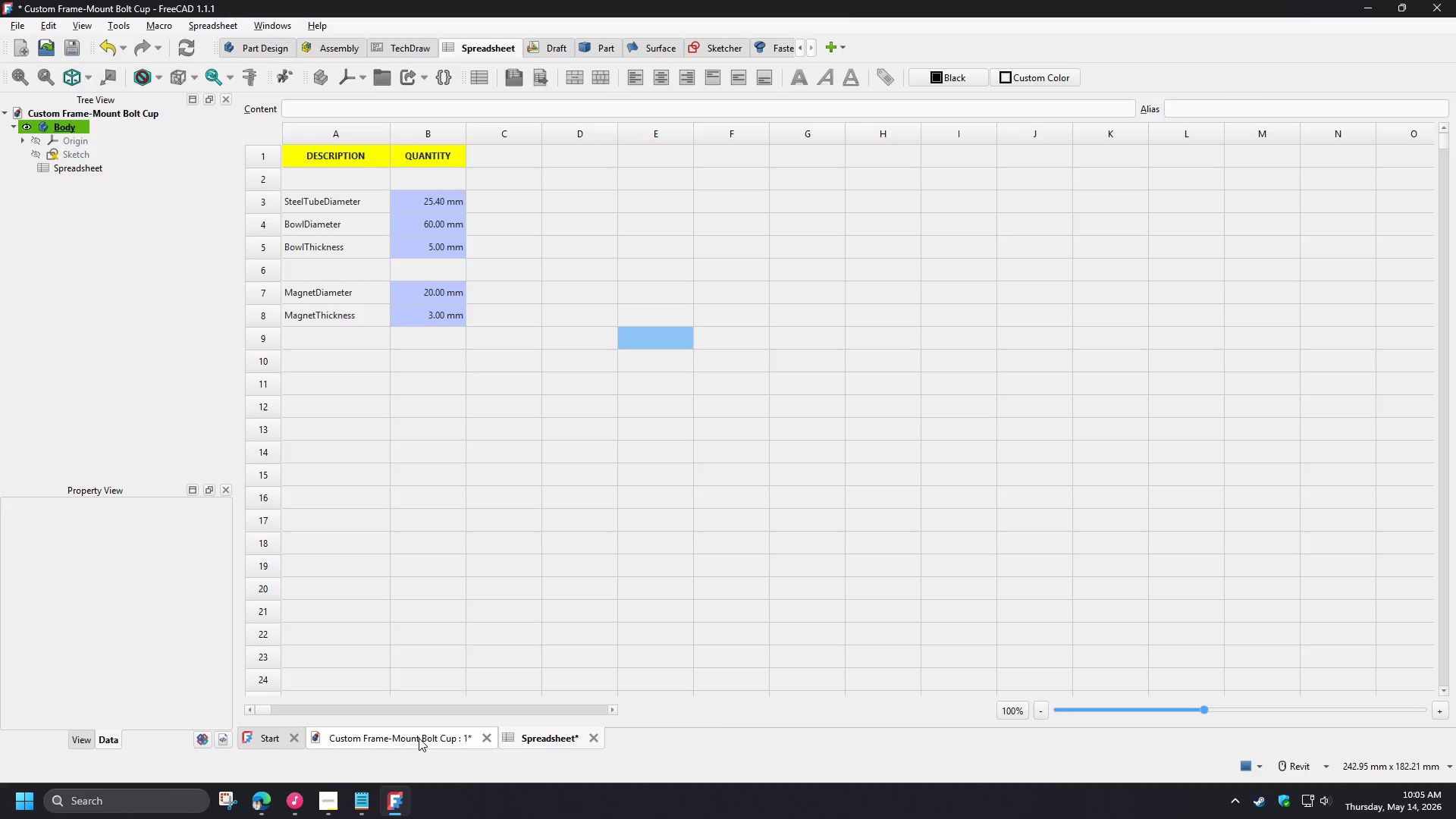 
left_click([419, 738])
 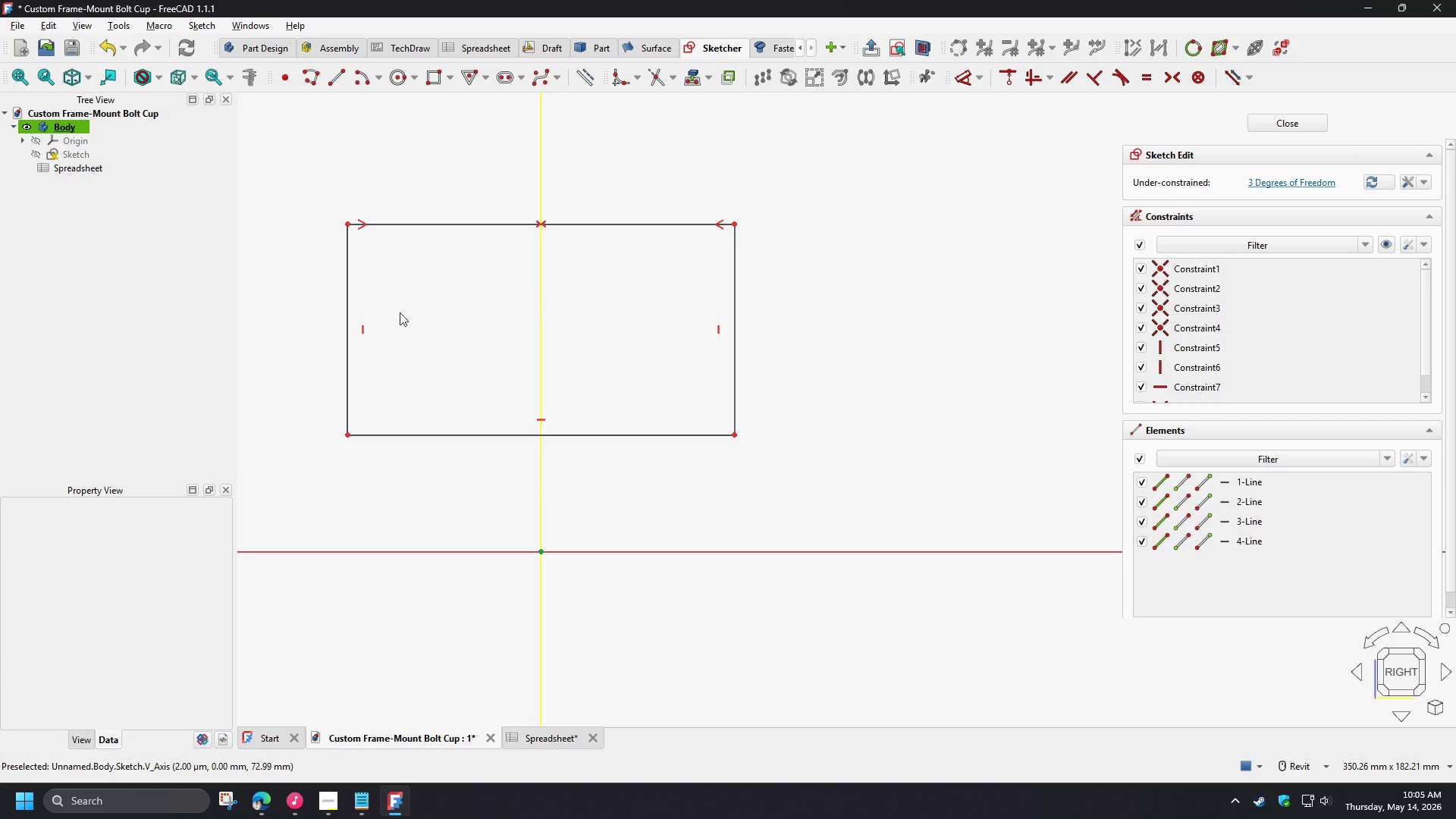 
left_click([344, 276])
 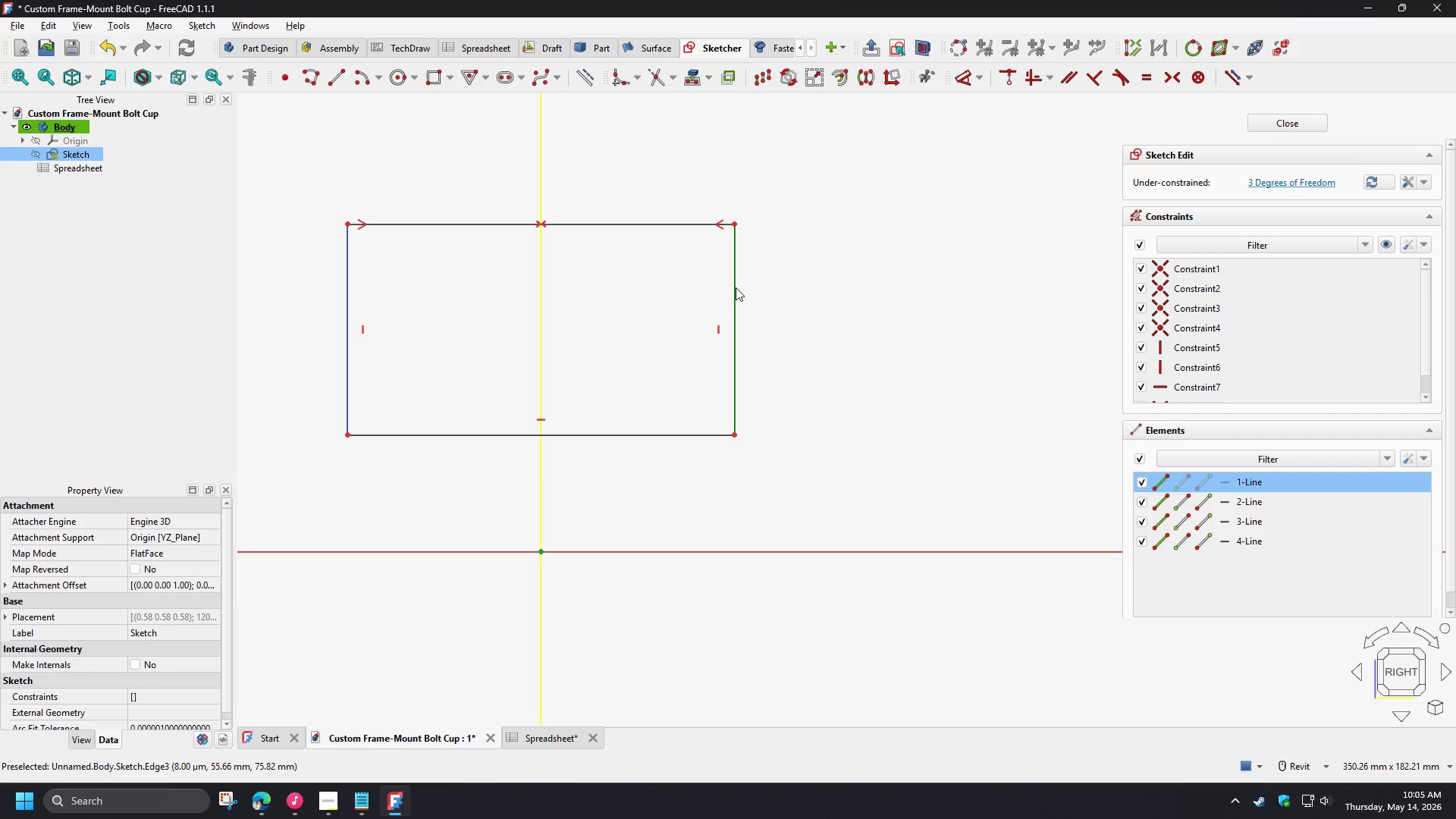 
key(Control+ControlLeft)
 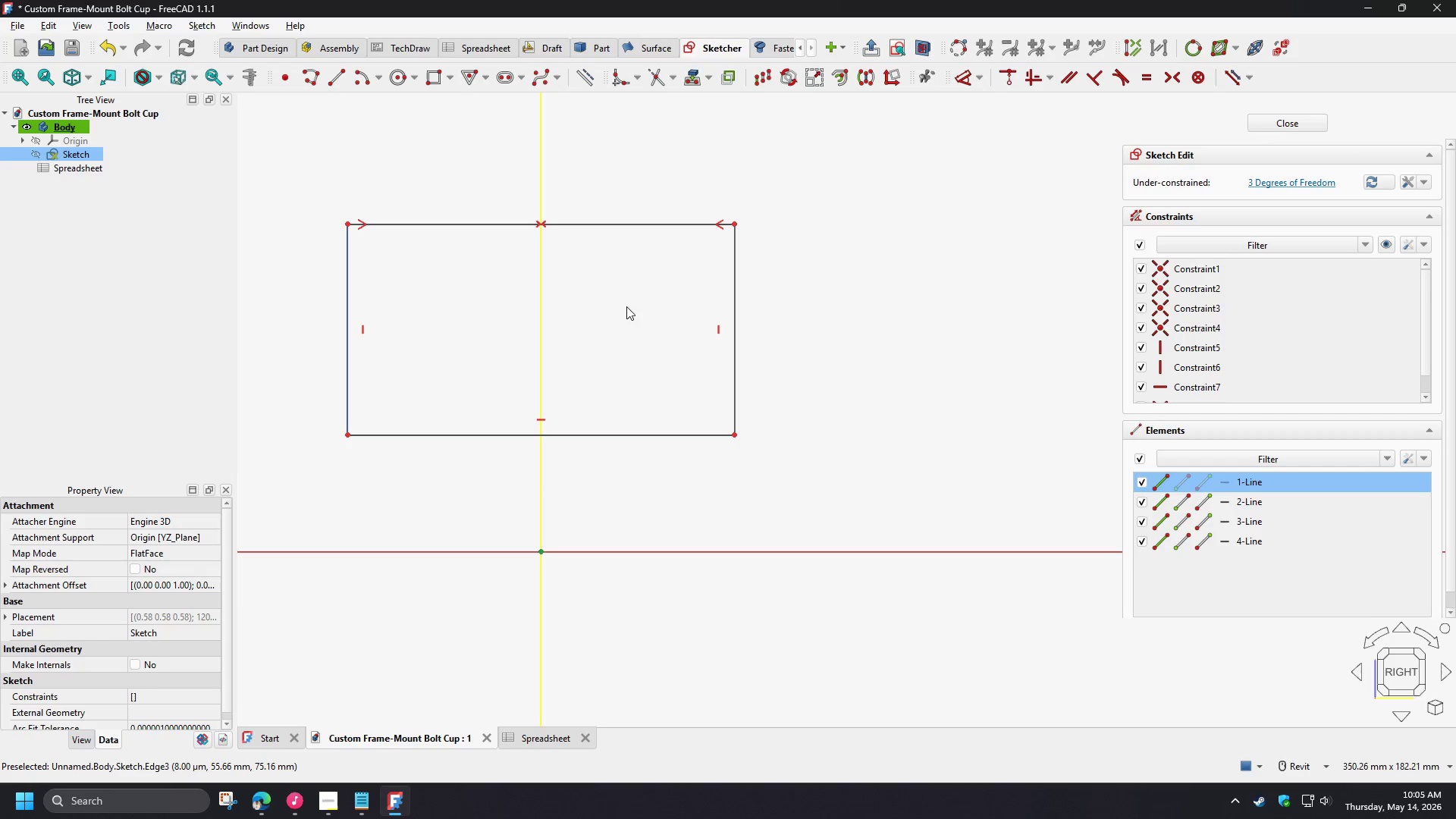 
key(Control+S)
 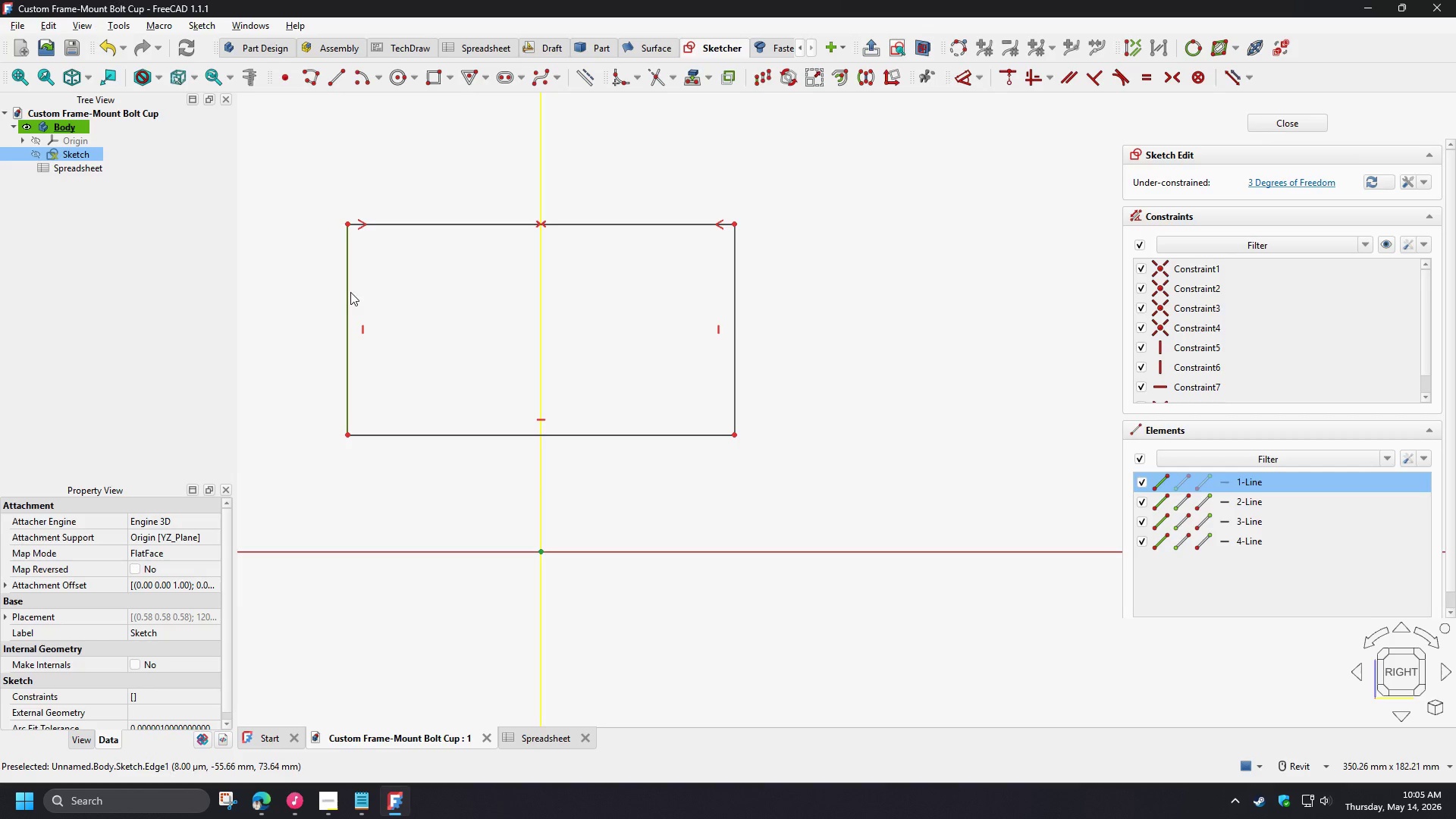 
left_click([349, 291])
 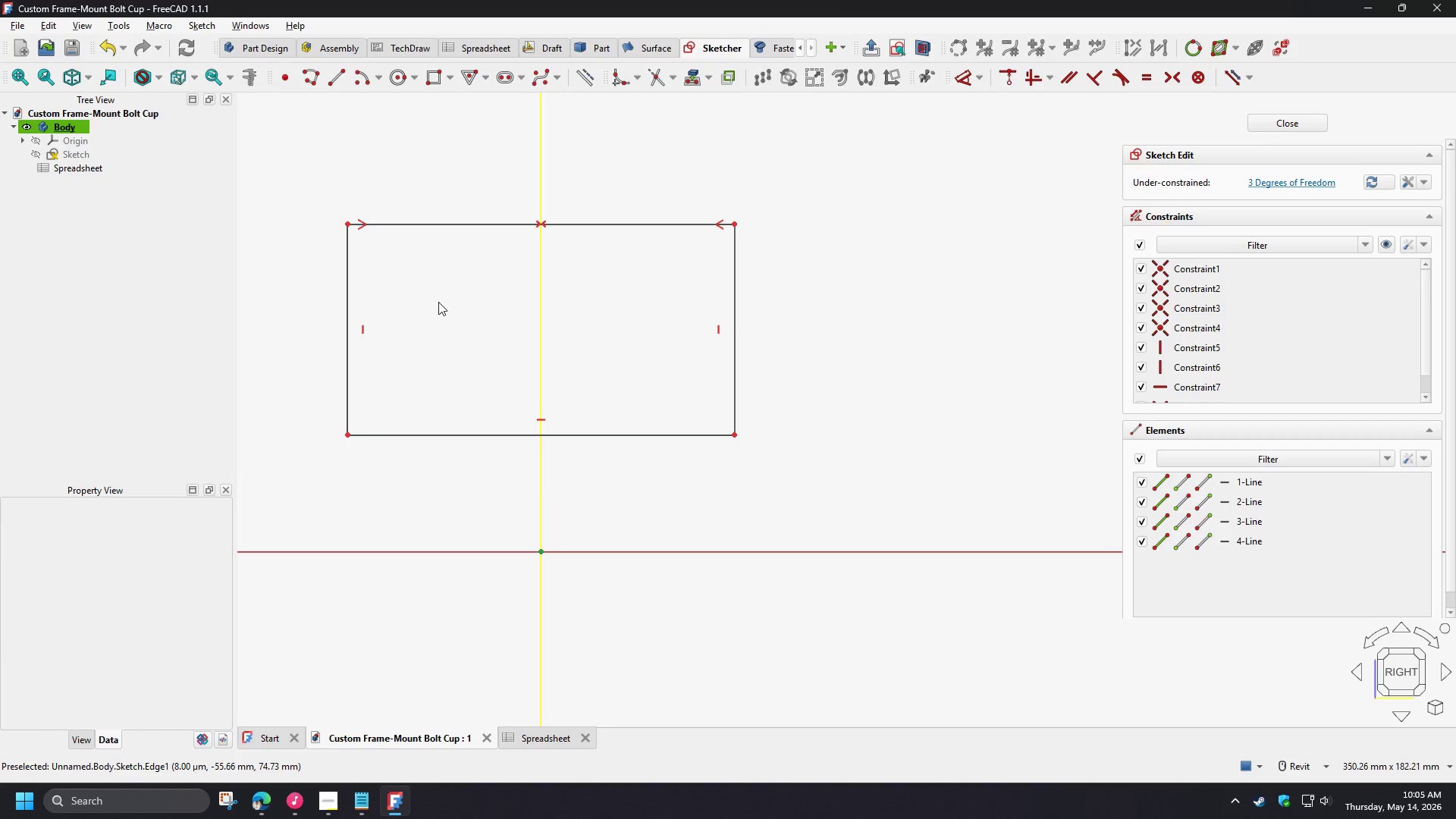 
left_click([416, 301])
 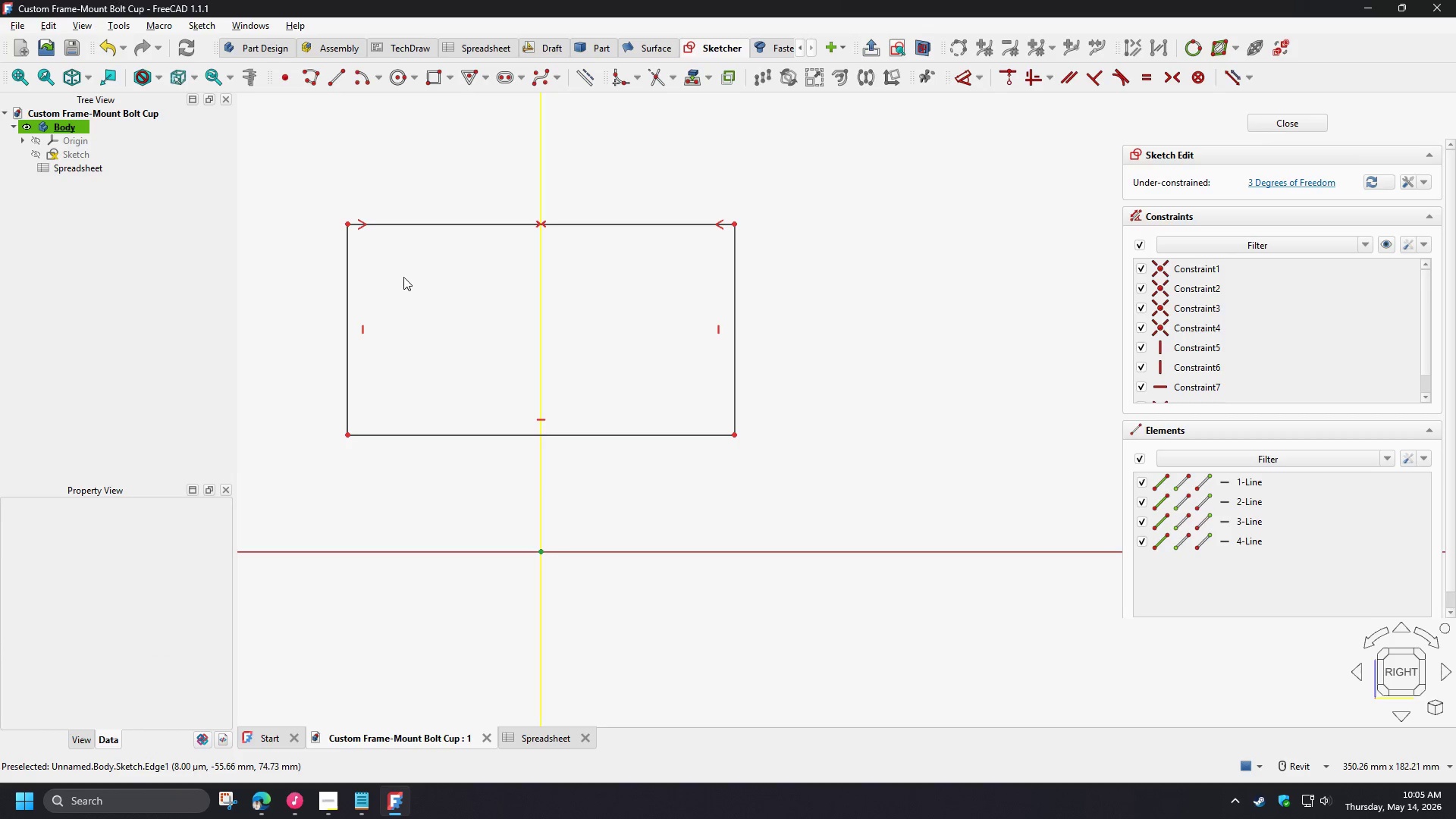 
left_click_drag(start_coordinate=[412, 281], to_coordinate=[306, 280])
 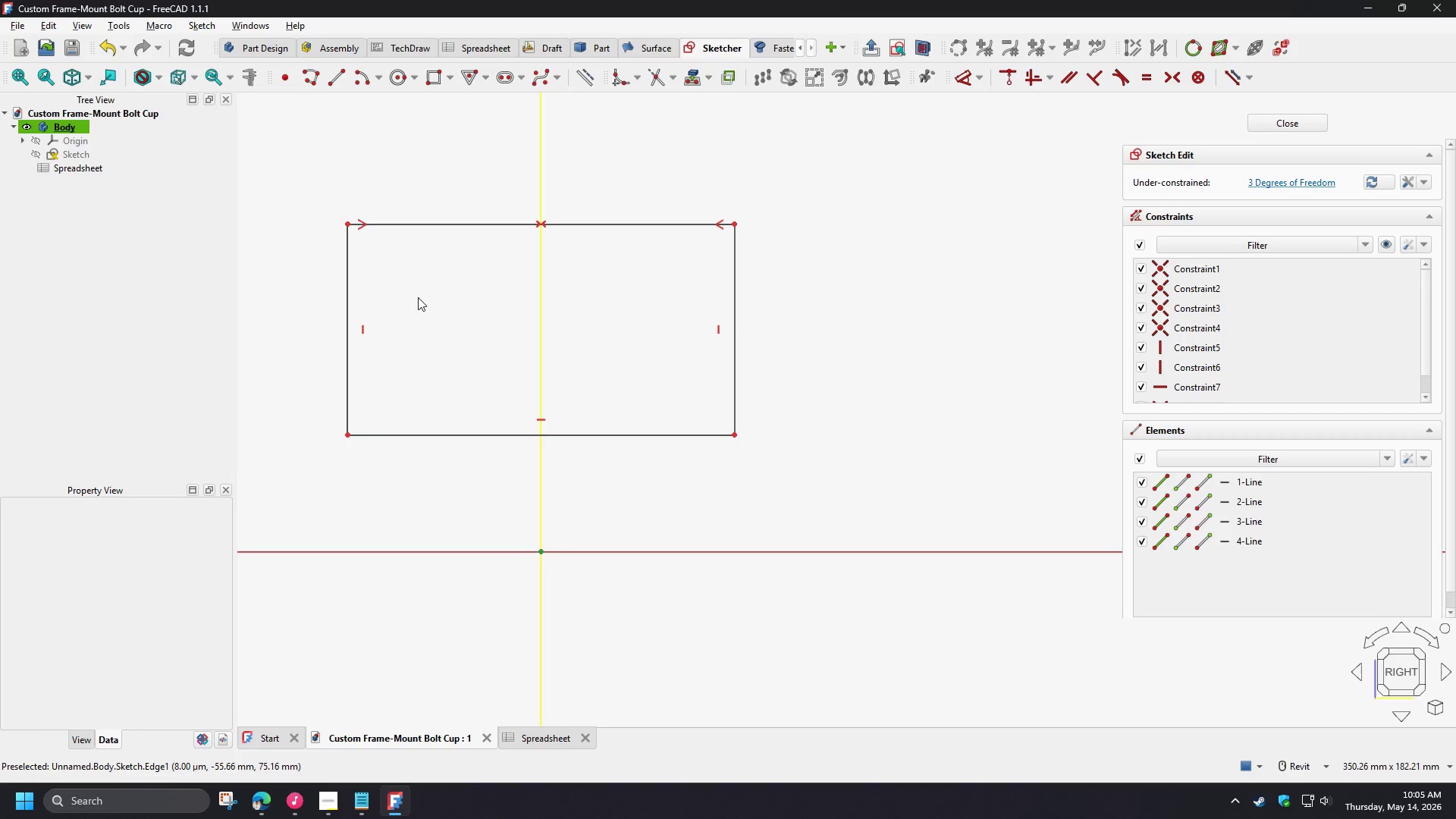 
left_click_drag(start_coordinate=[466, 284], to_coordinate=[309, 281])
 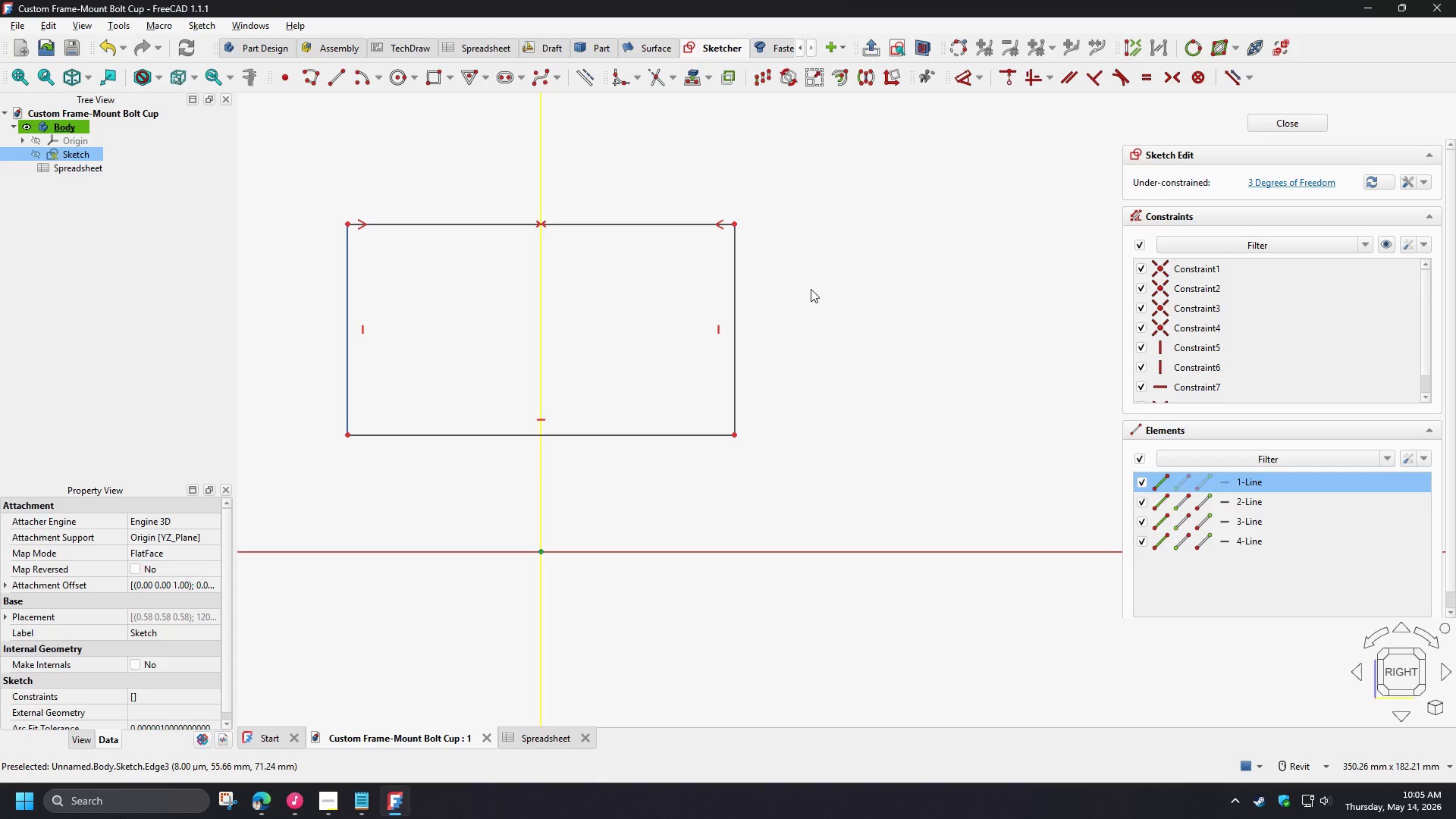 
left_click_drag(start_coordinate=[777, 283], to_coordinate=[656, 280])
 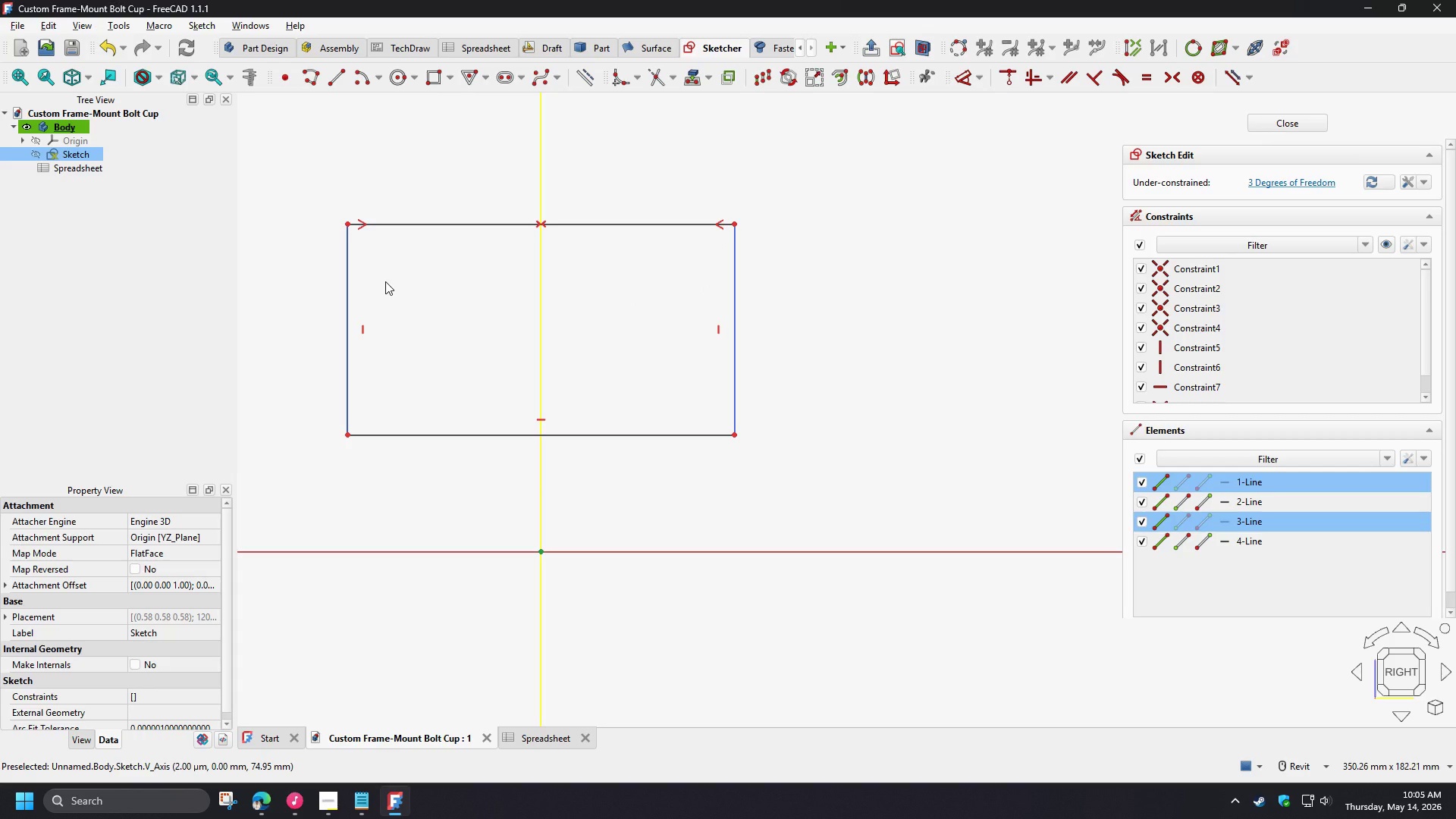 
left_click([406, 305])
 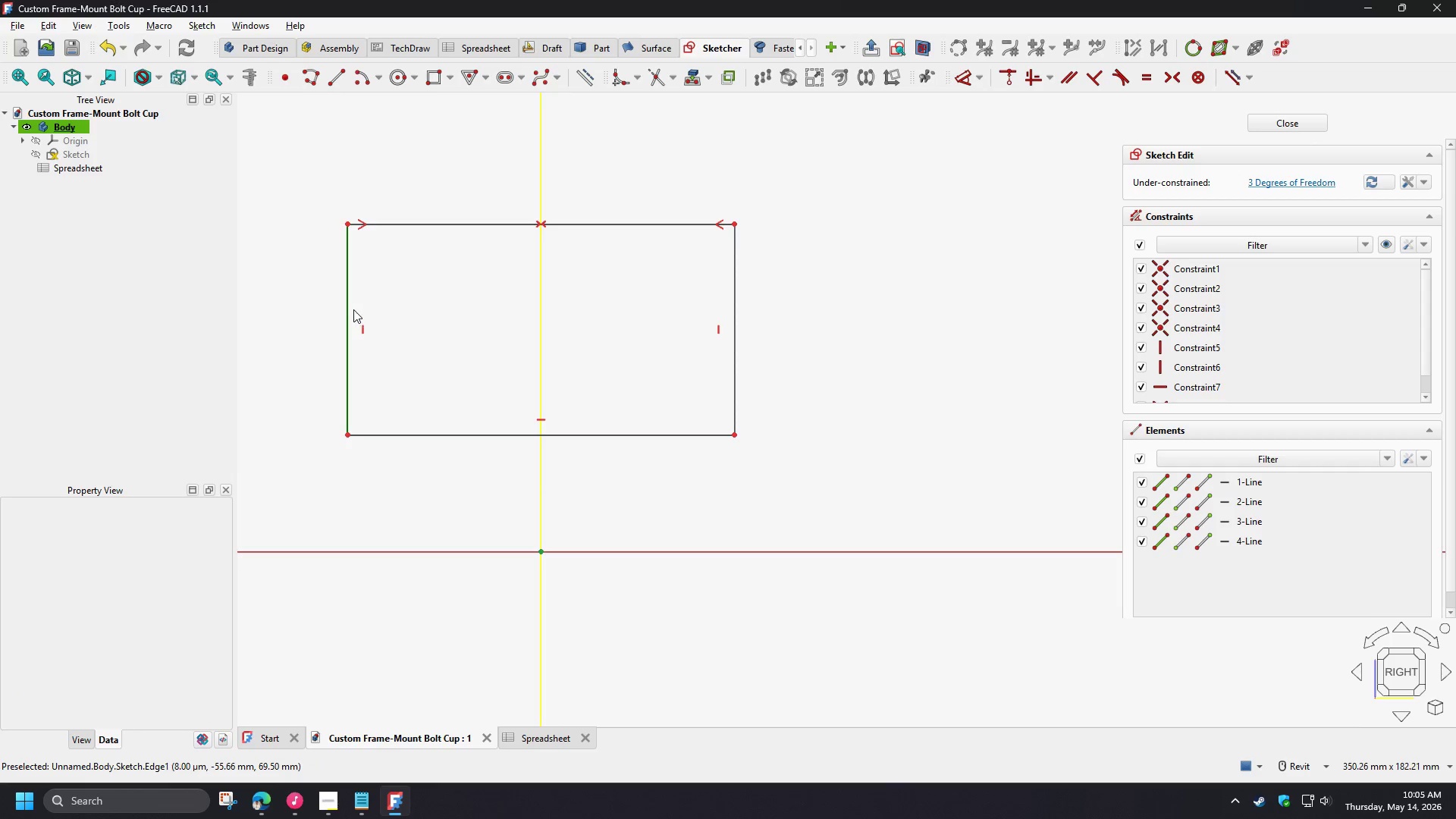 
wait(8.27)
 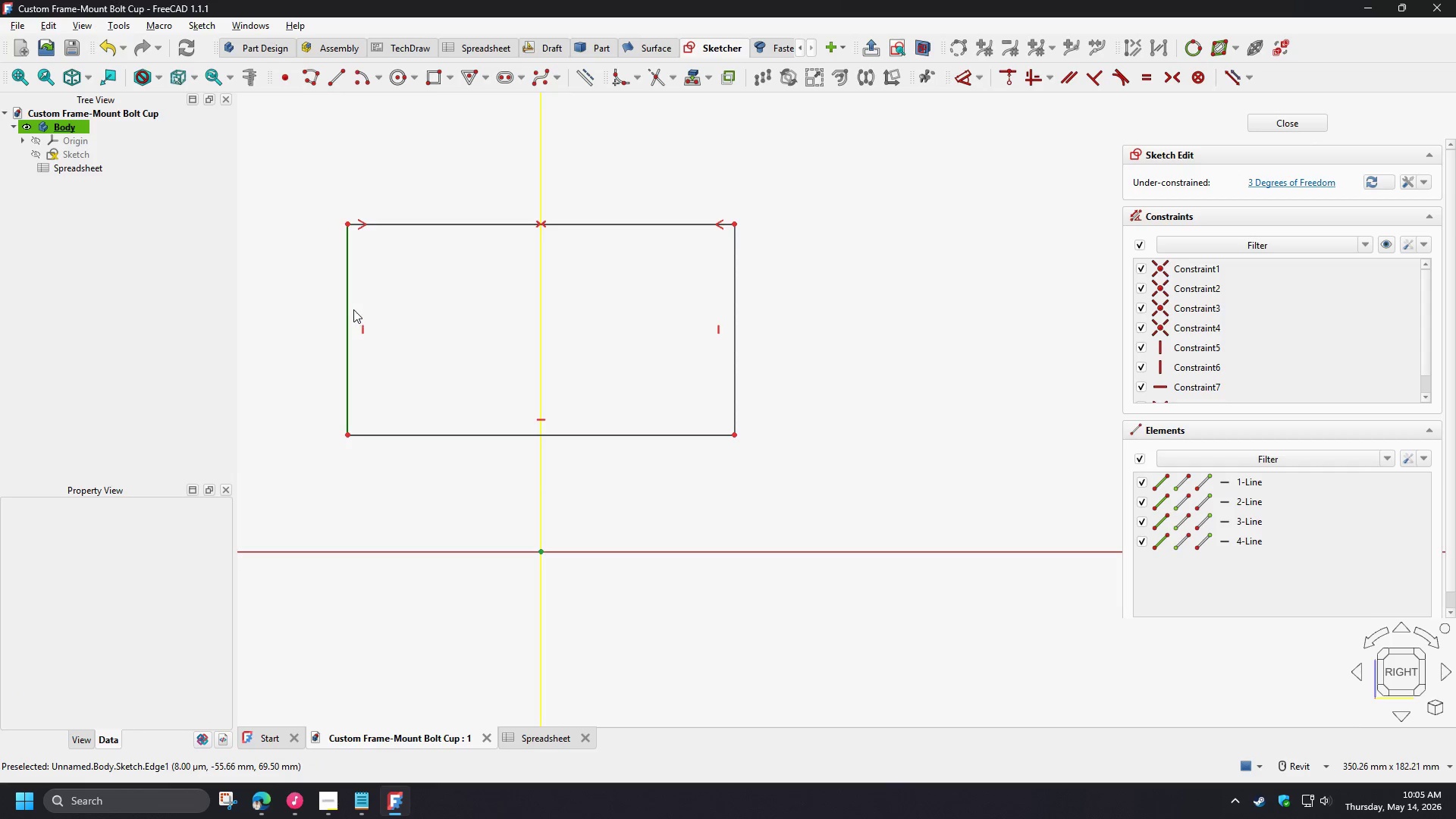 
left_click([350, 300])
 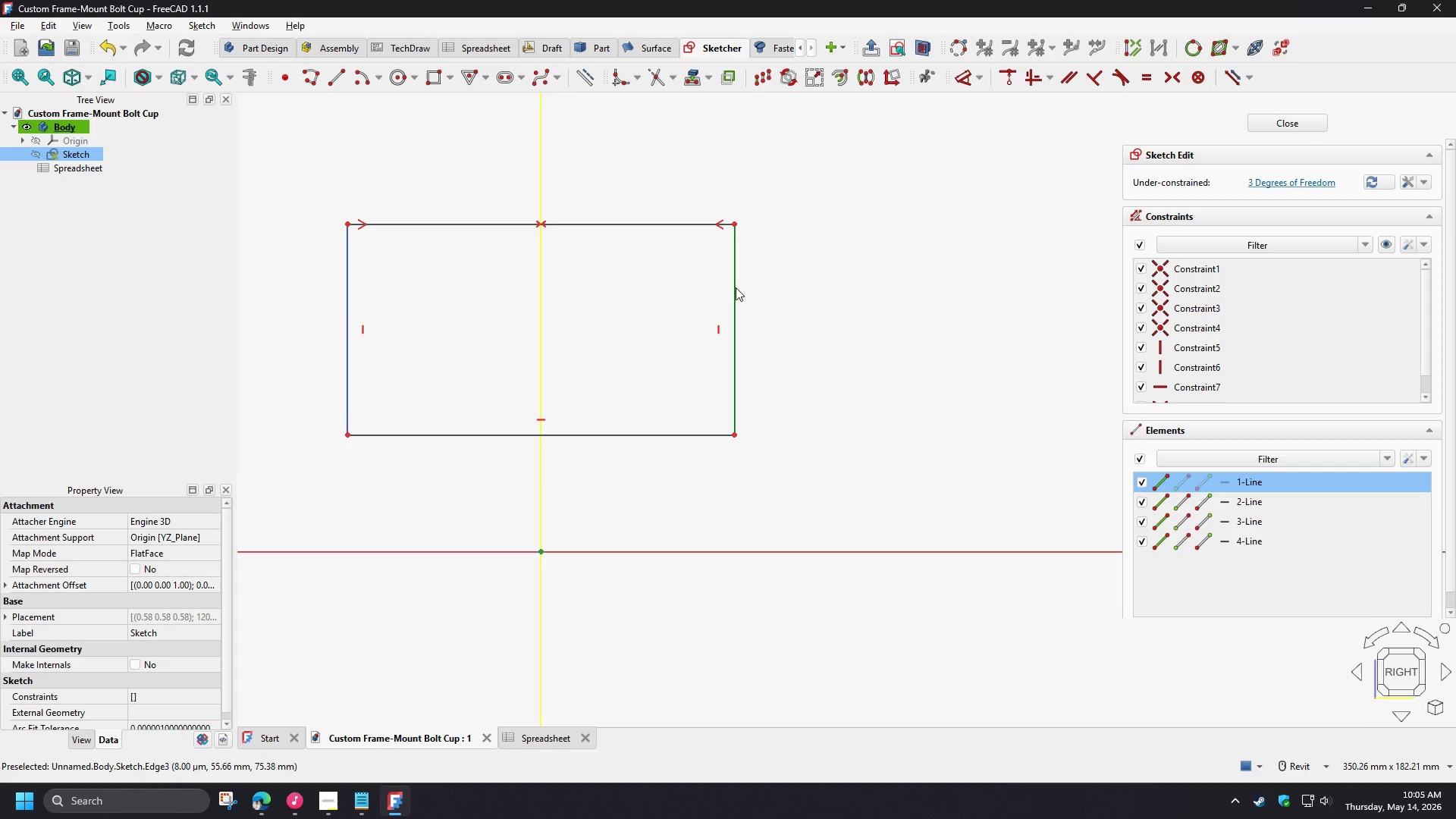 
left_click([736, 287])
 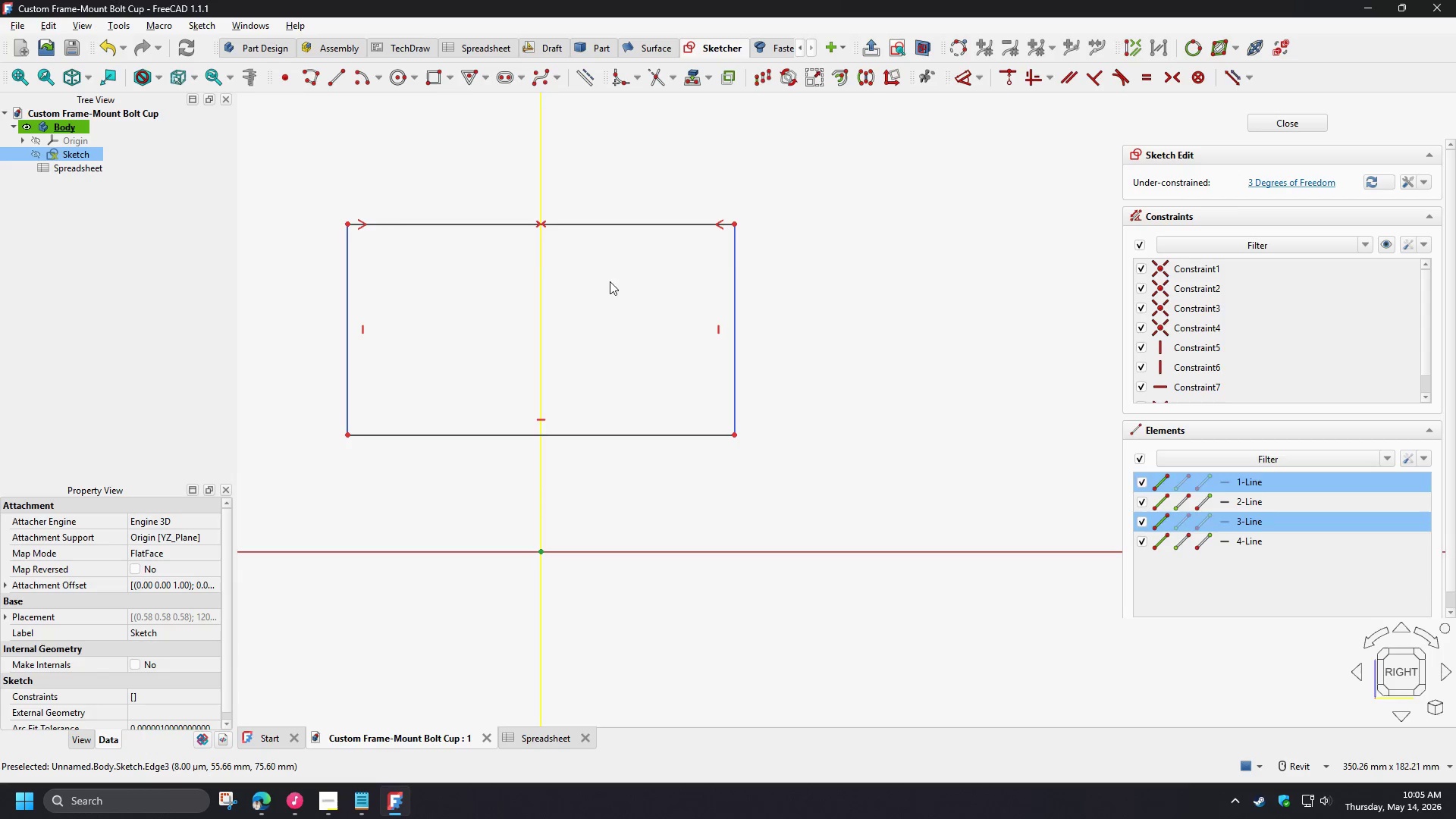 
key(D)
 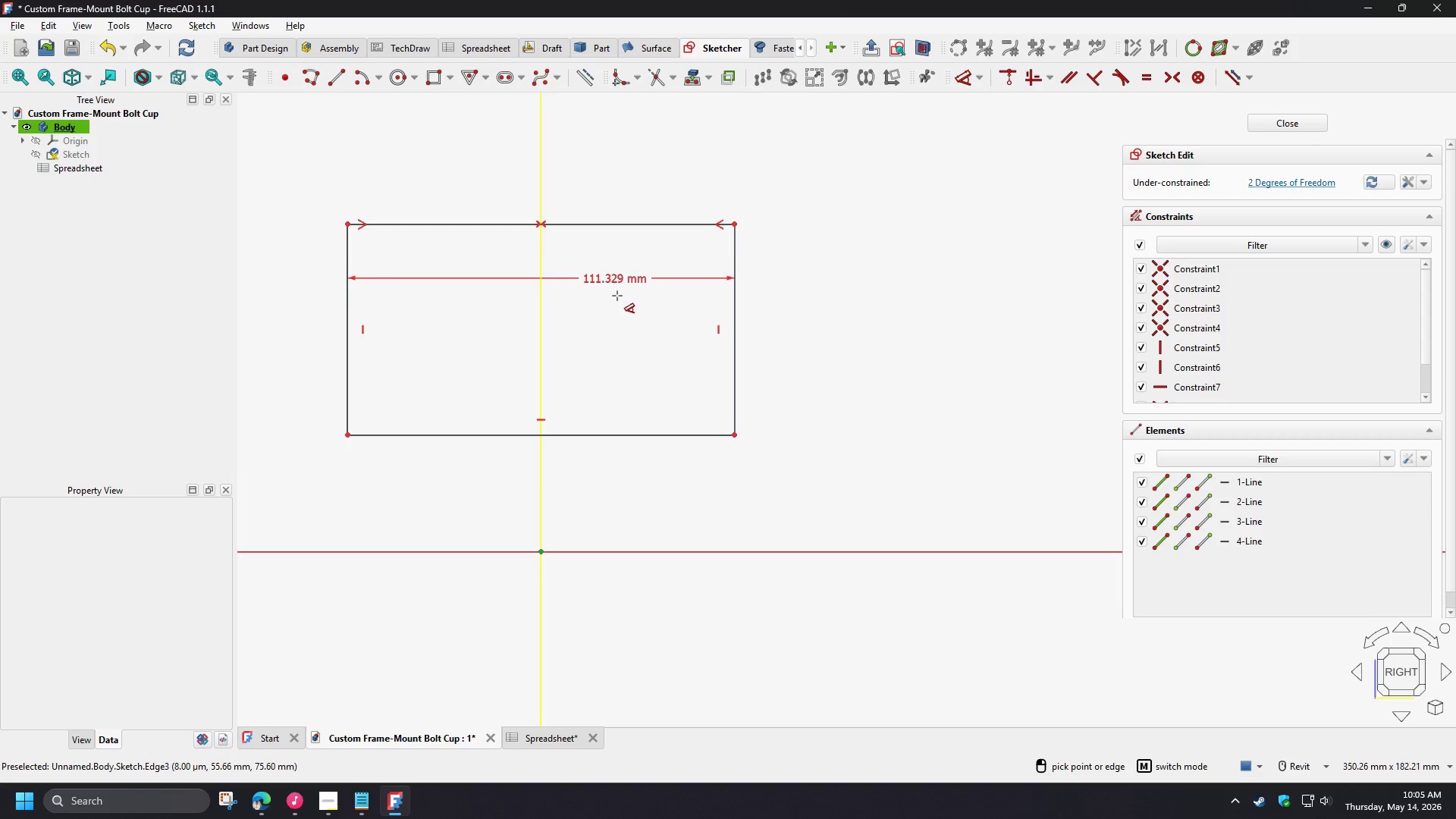 
left_click([617, 296])
 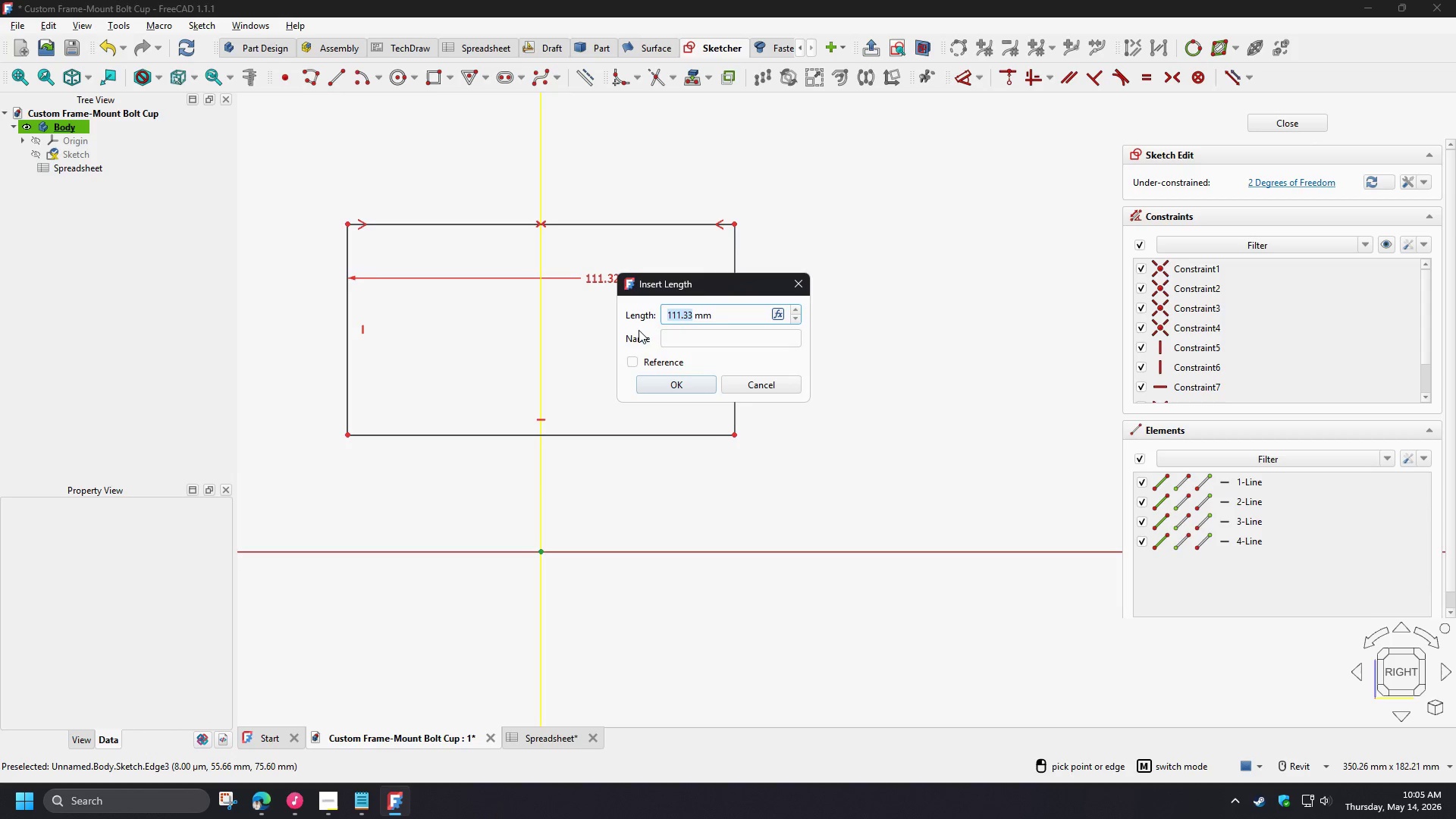 
mouse_move([757, 334])
 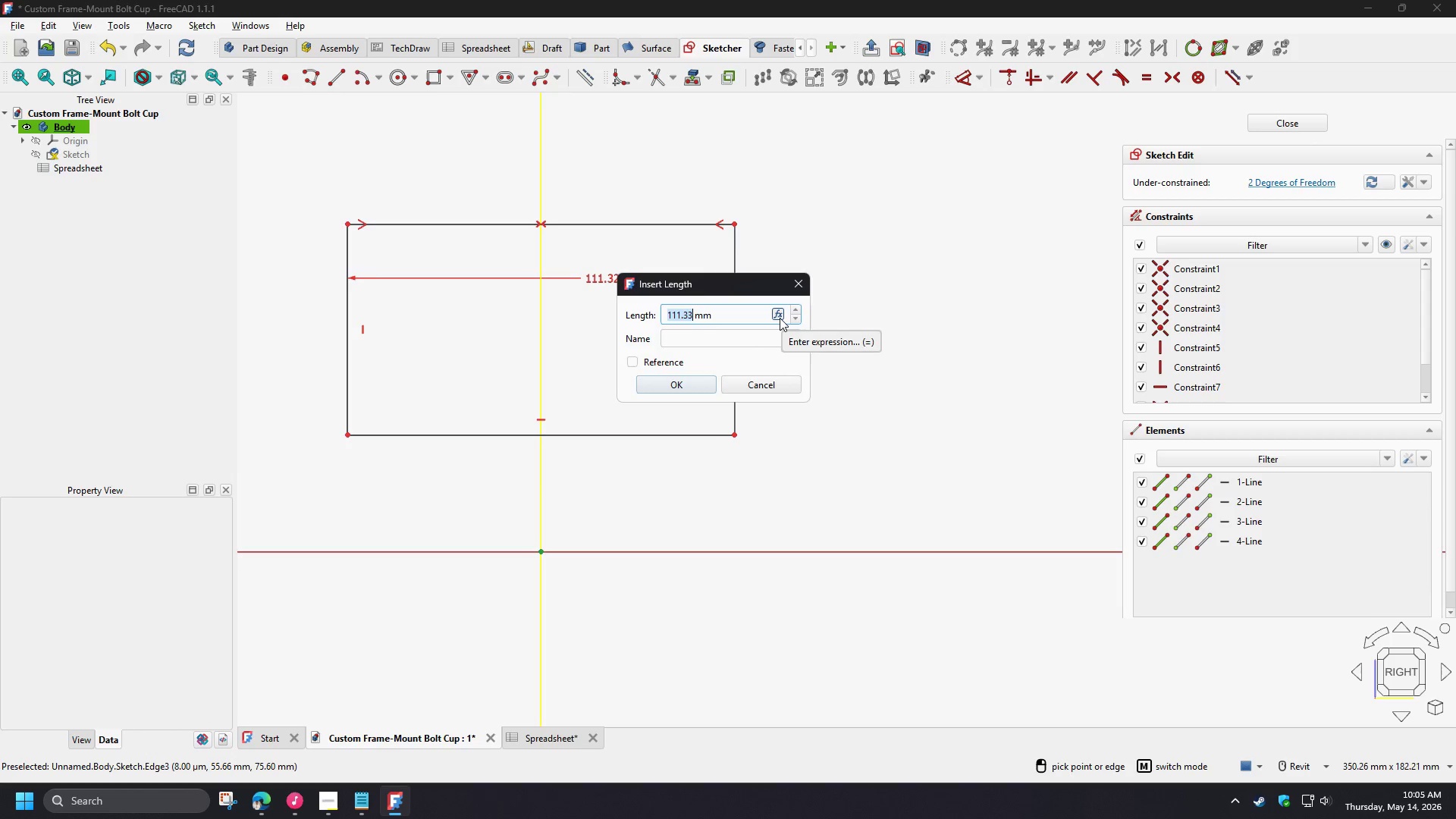 
left_click([780, 318])
 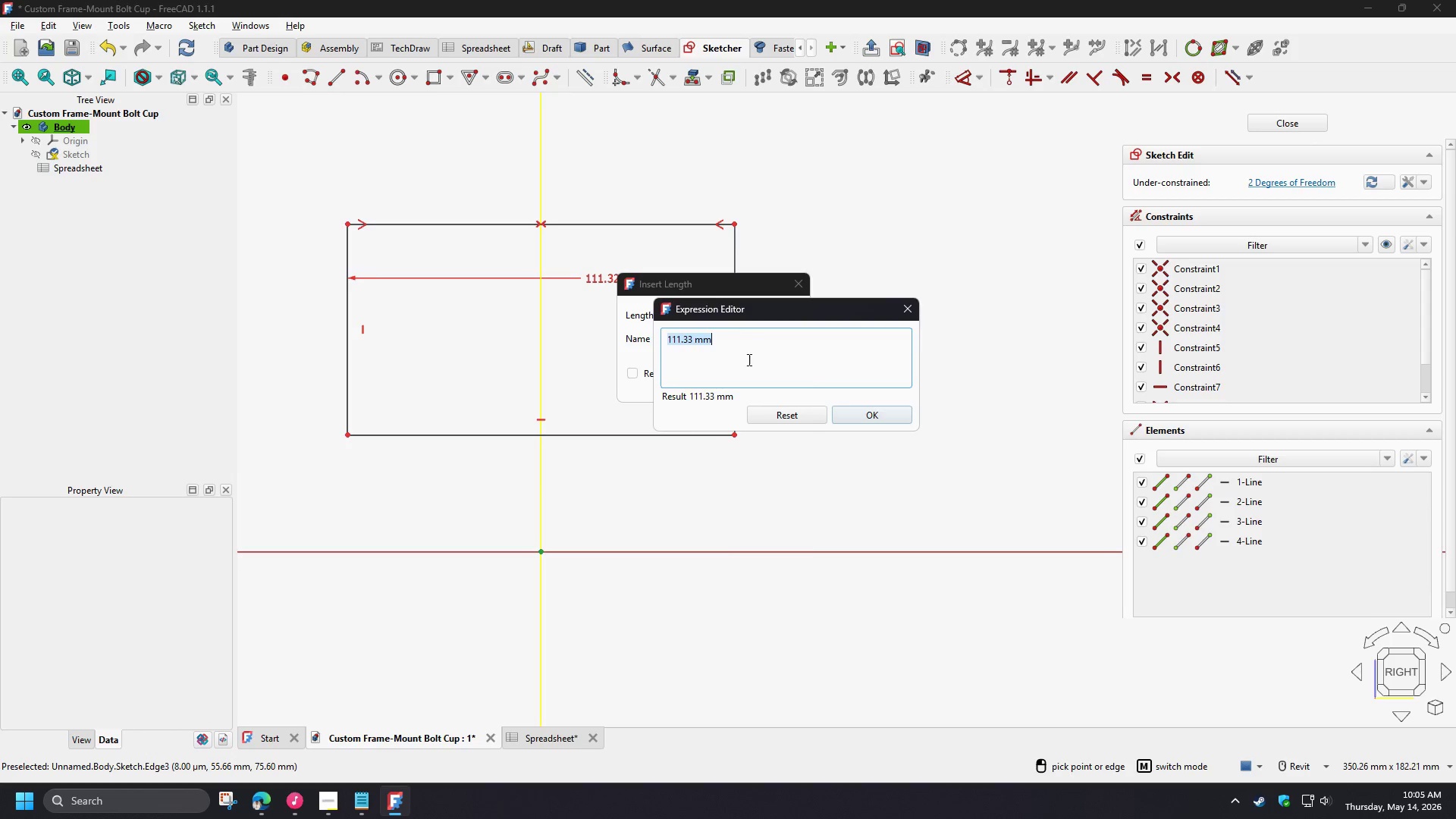 
type(sp)
 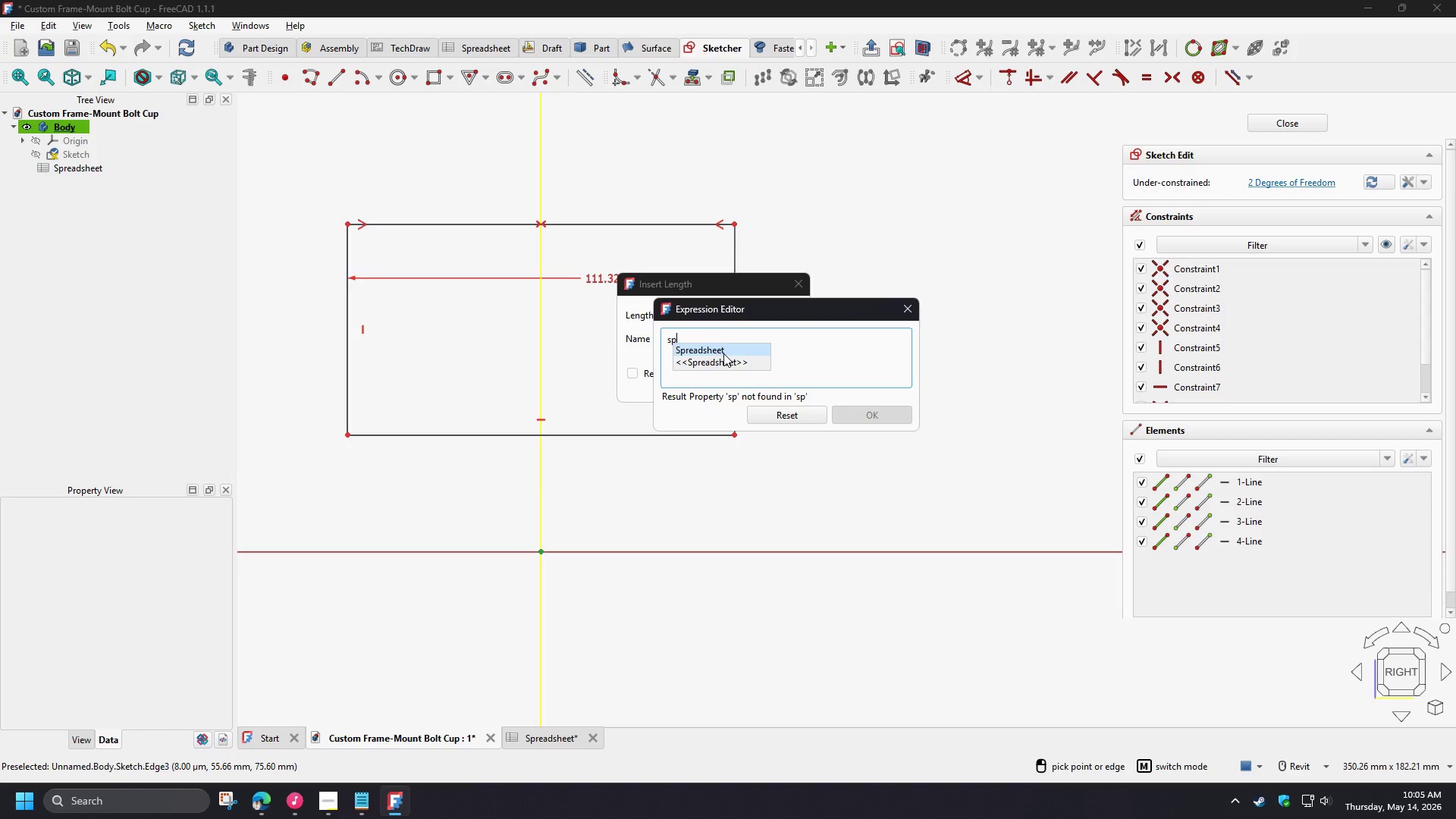 
left_click([723, 353])
 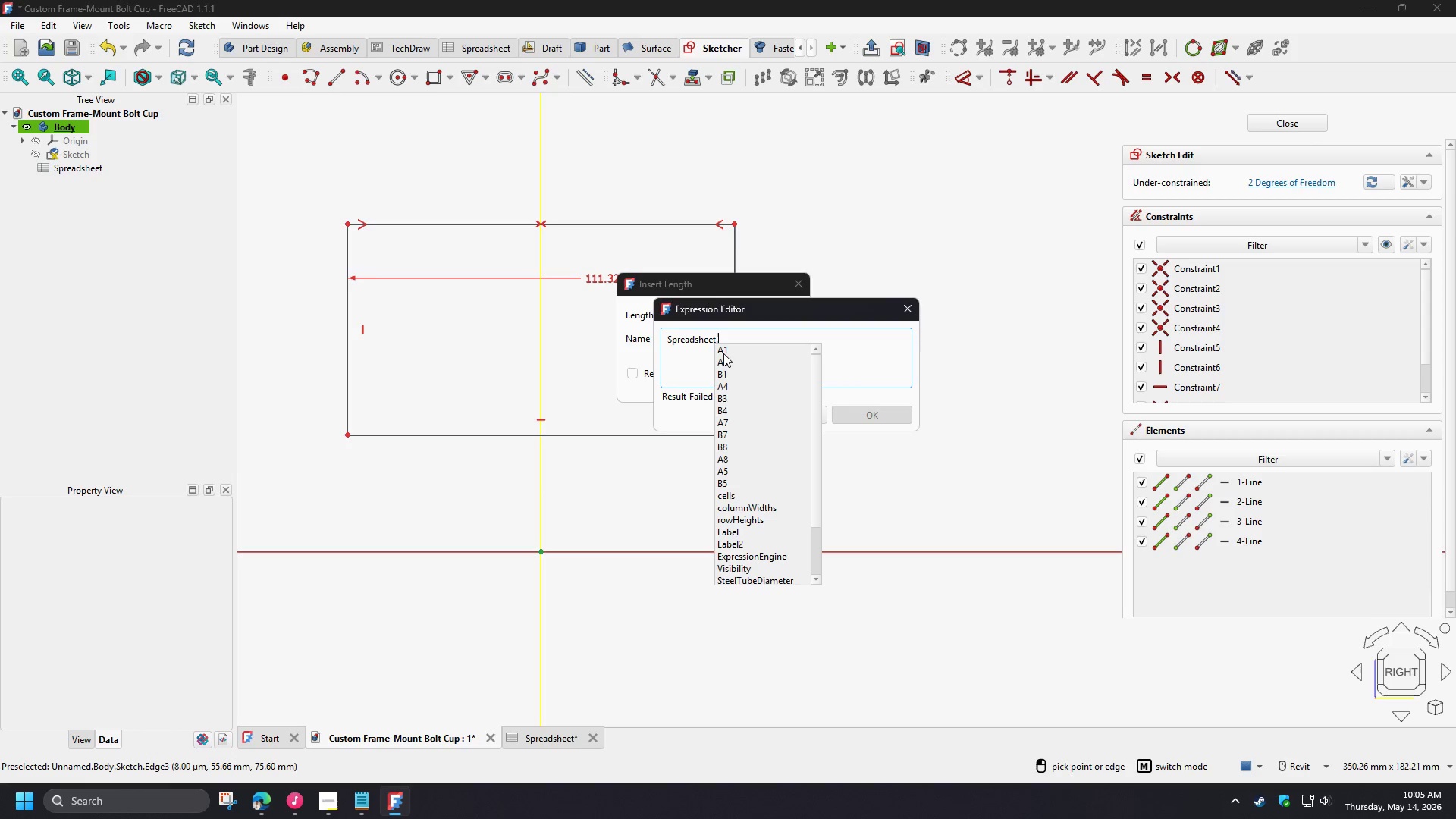 
type(di)
 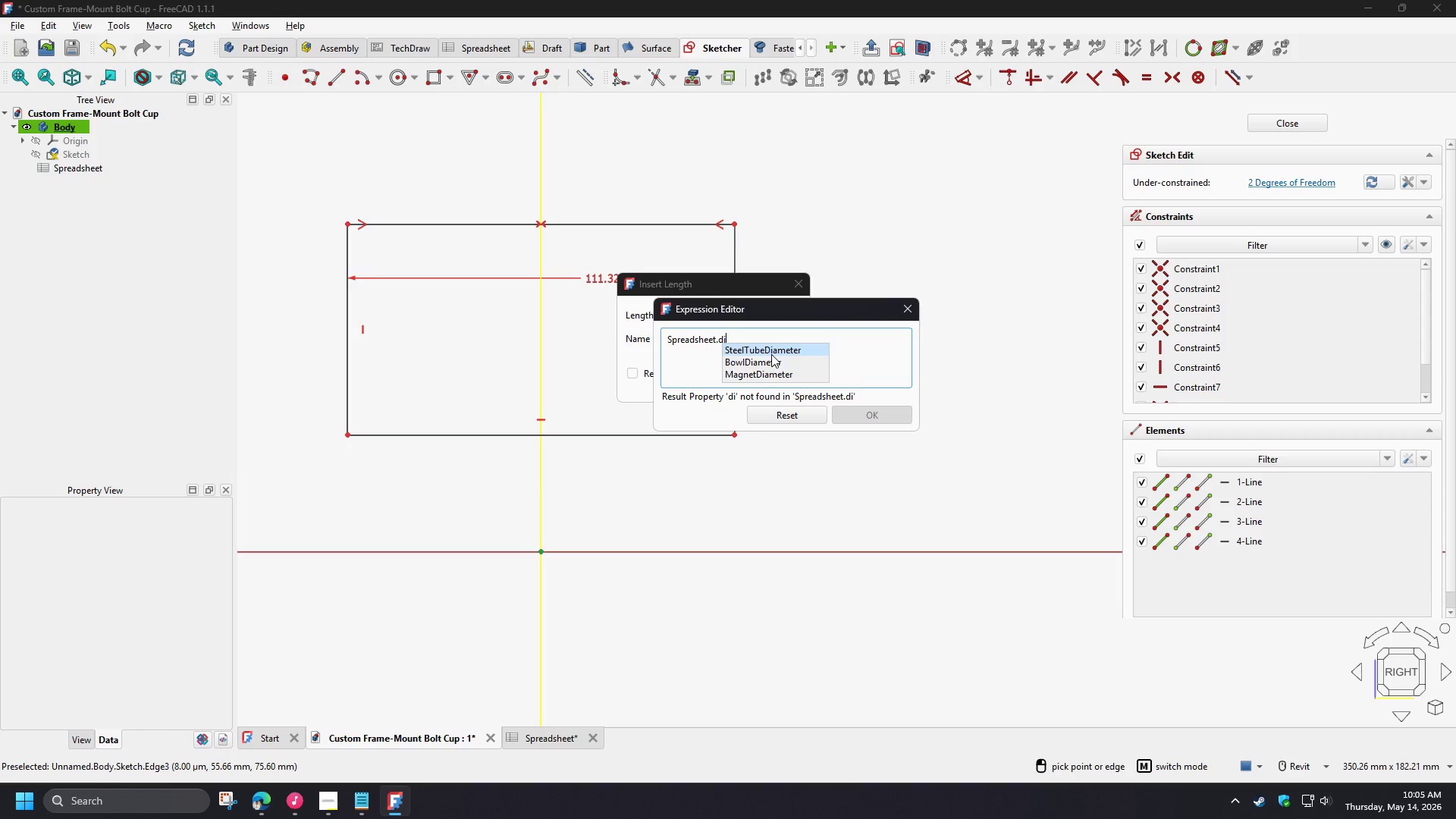 
left_click([771, 362])
 